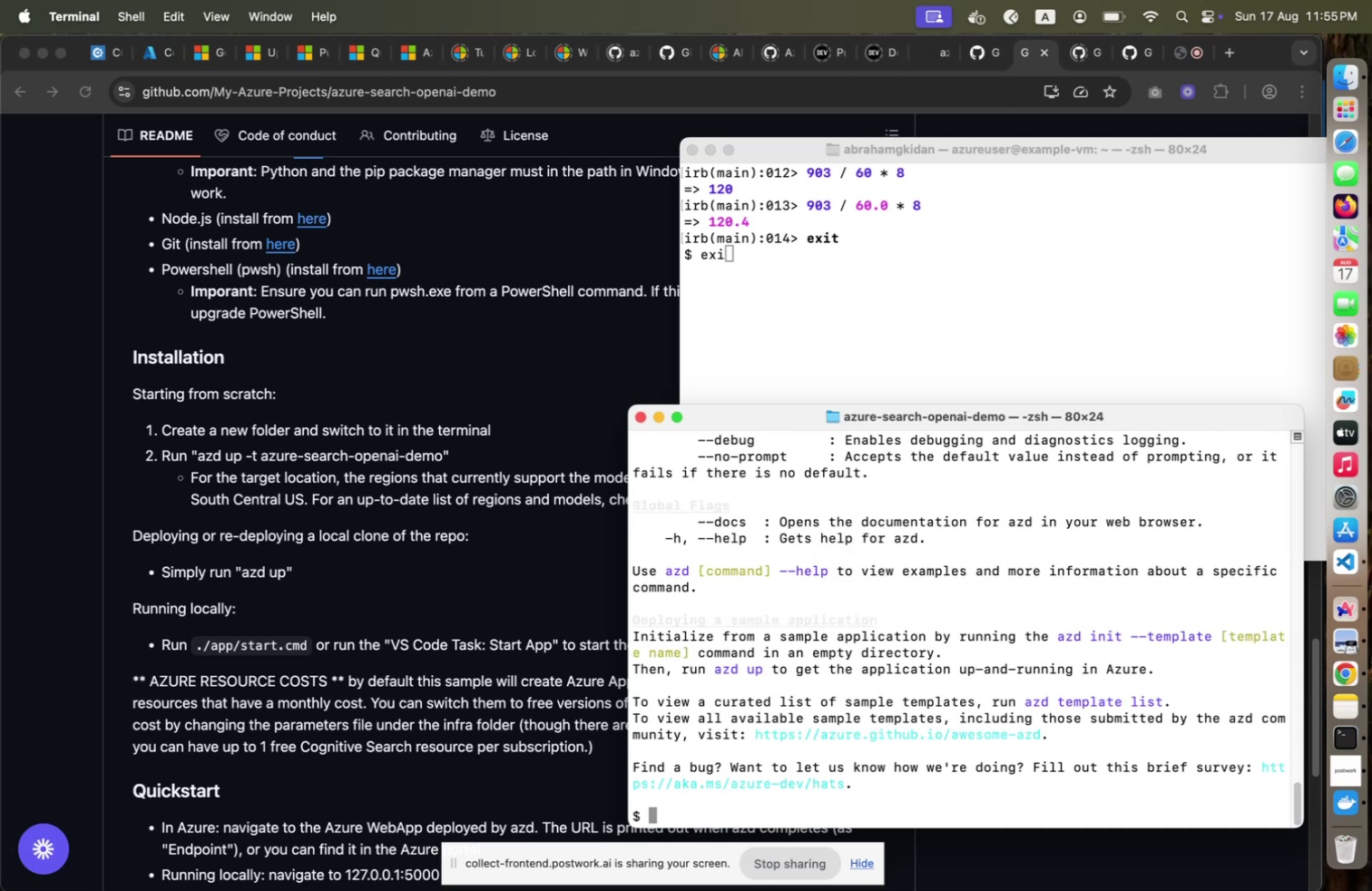 
key(Enter)
 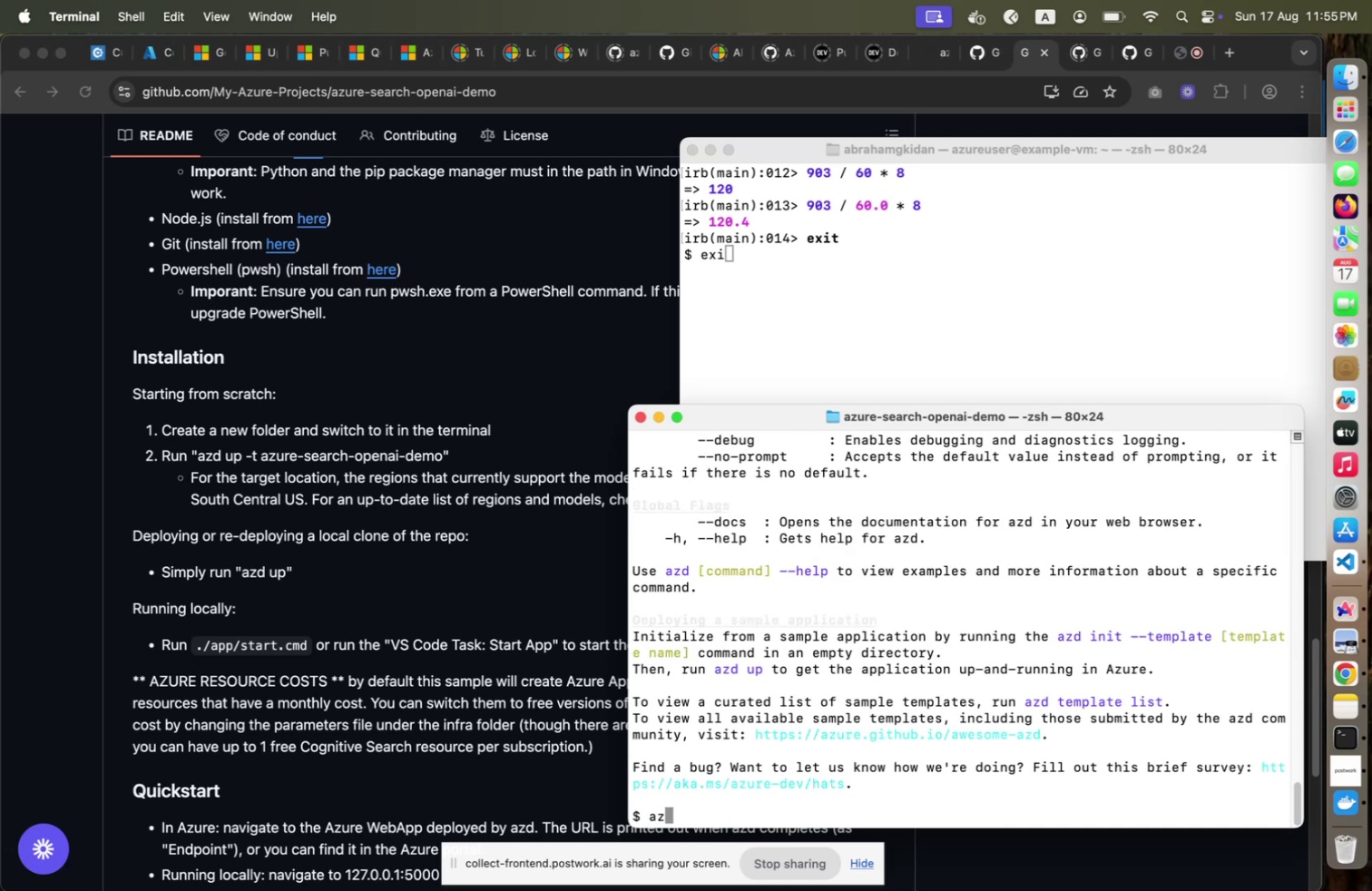 
type(azd teml)
key(Backspace)
type(plate list)
 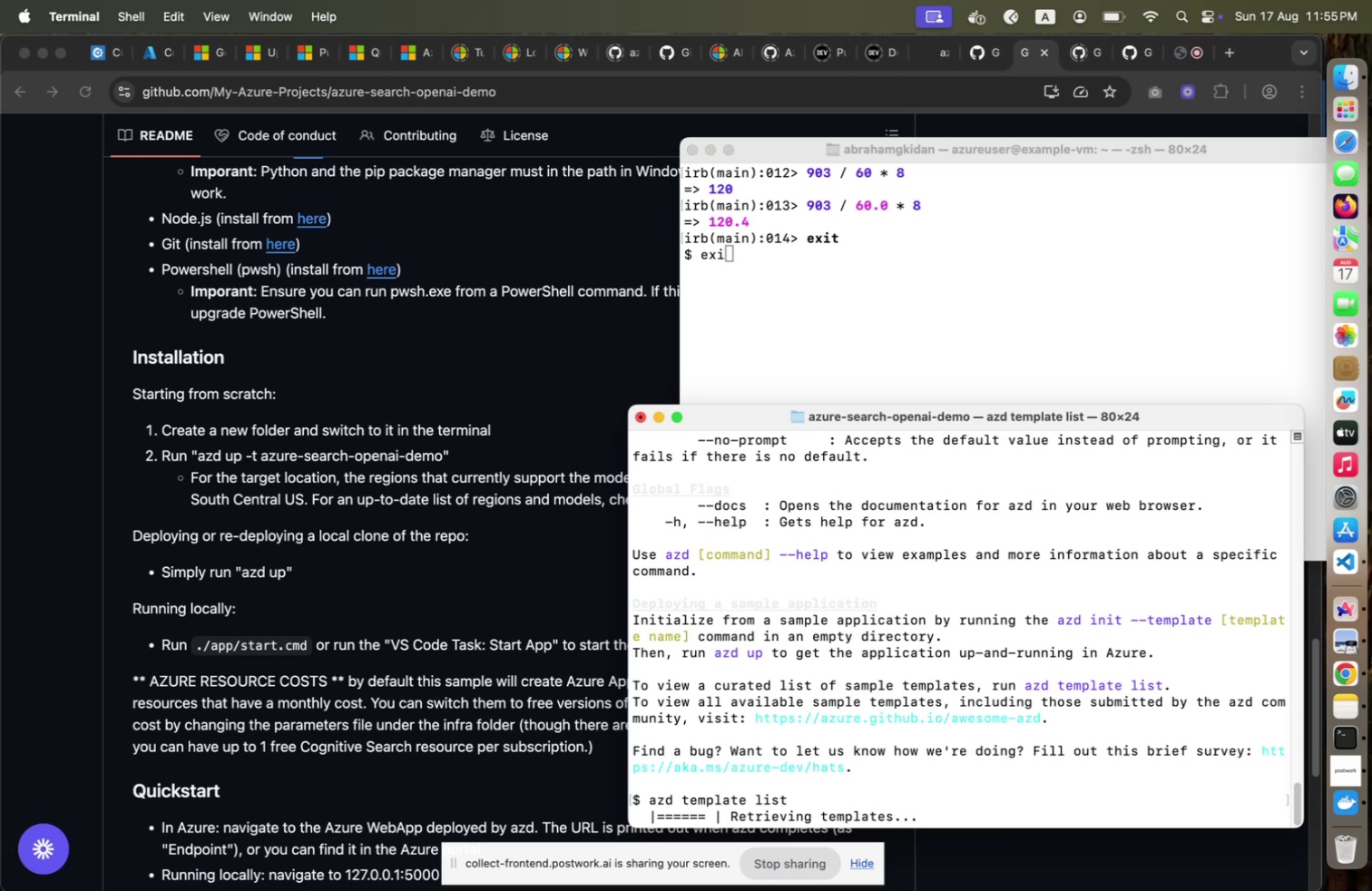 
key(Enter)
 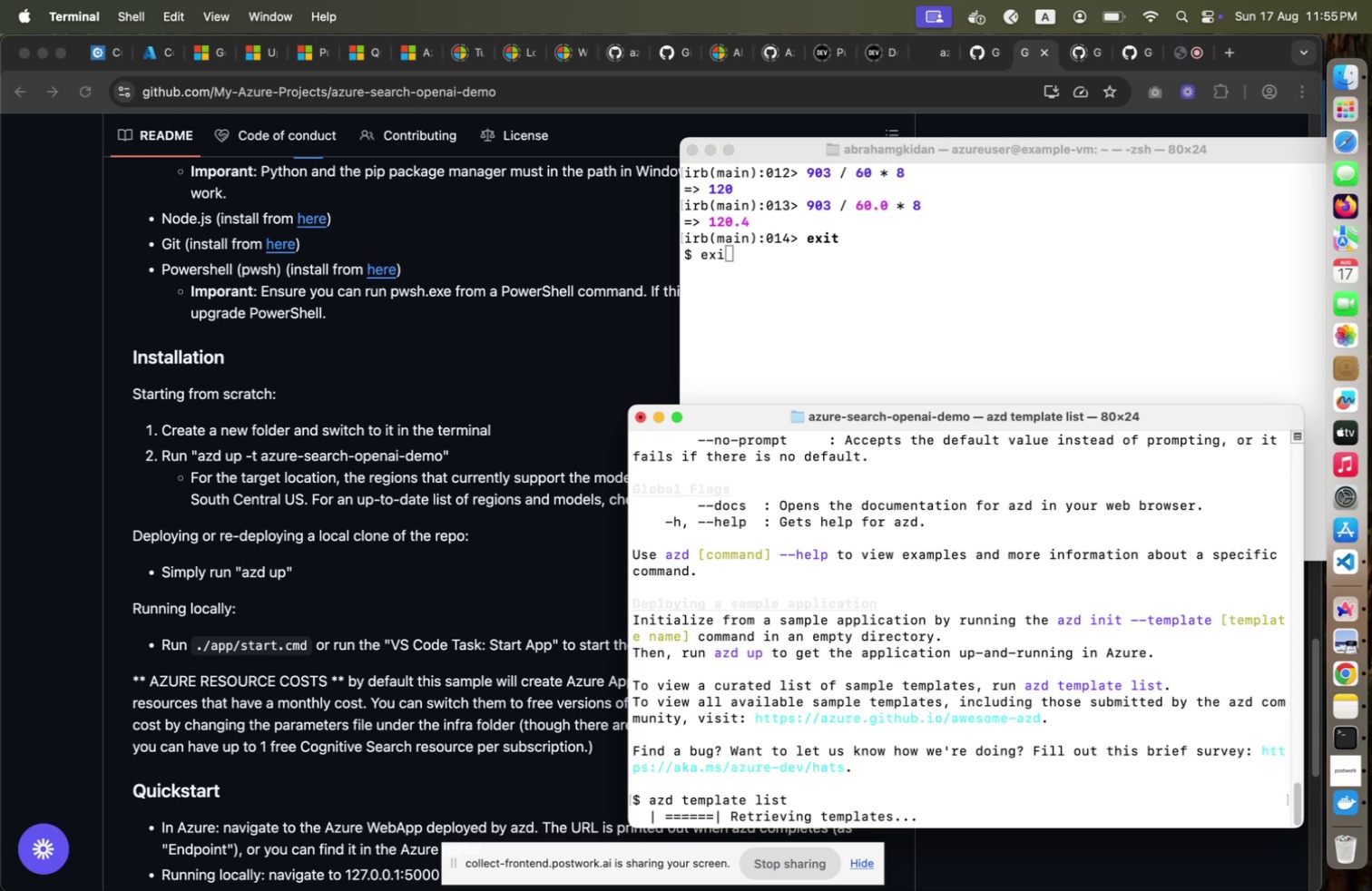 
wait(22.14)
 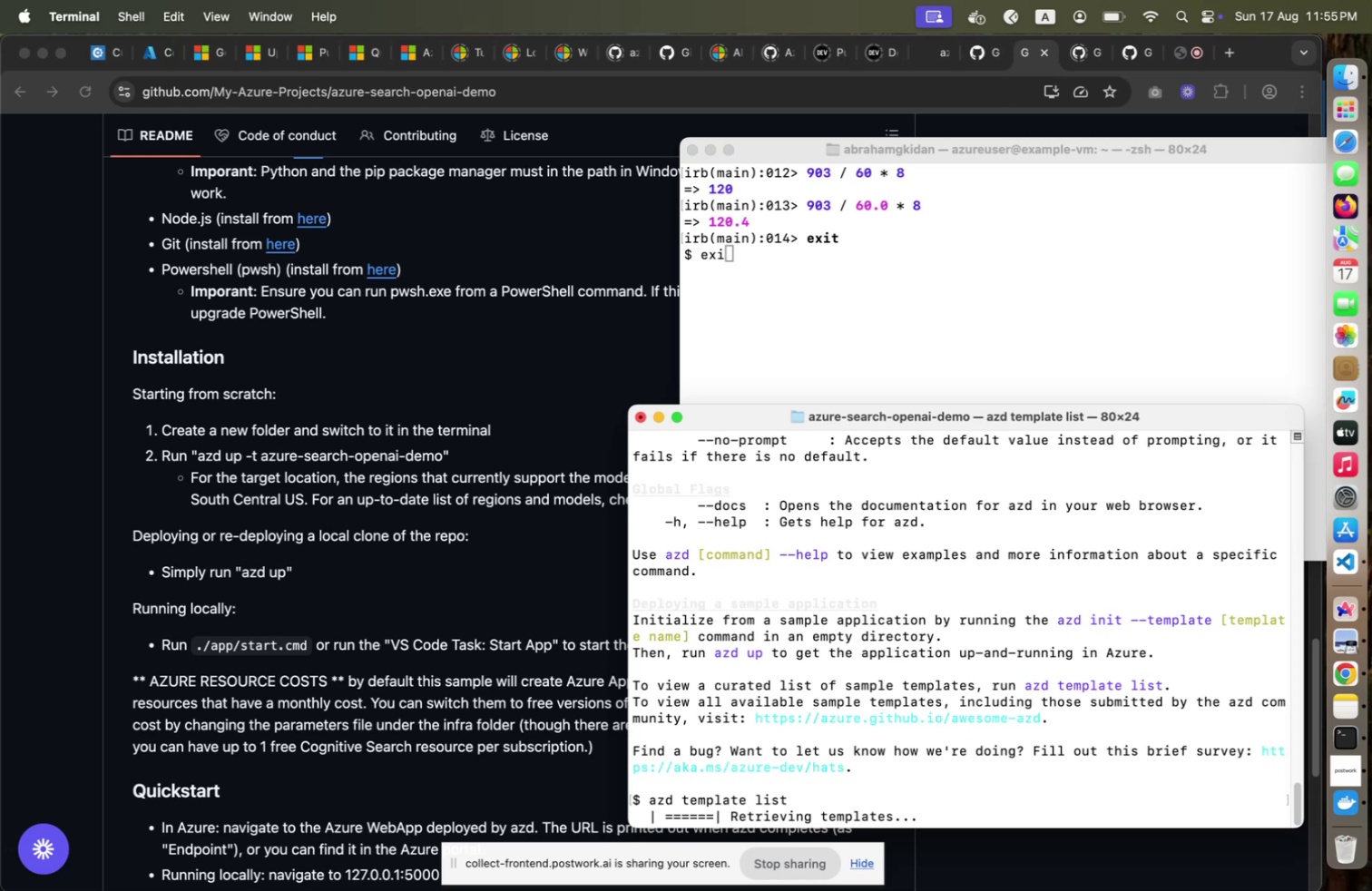 
key(Enter)
 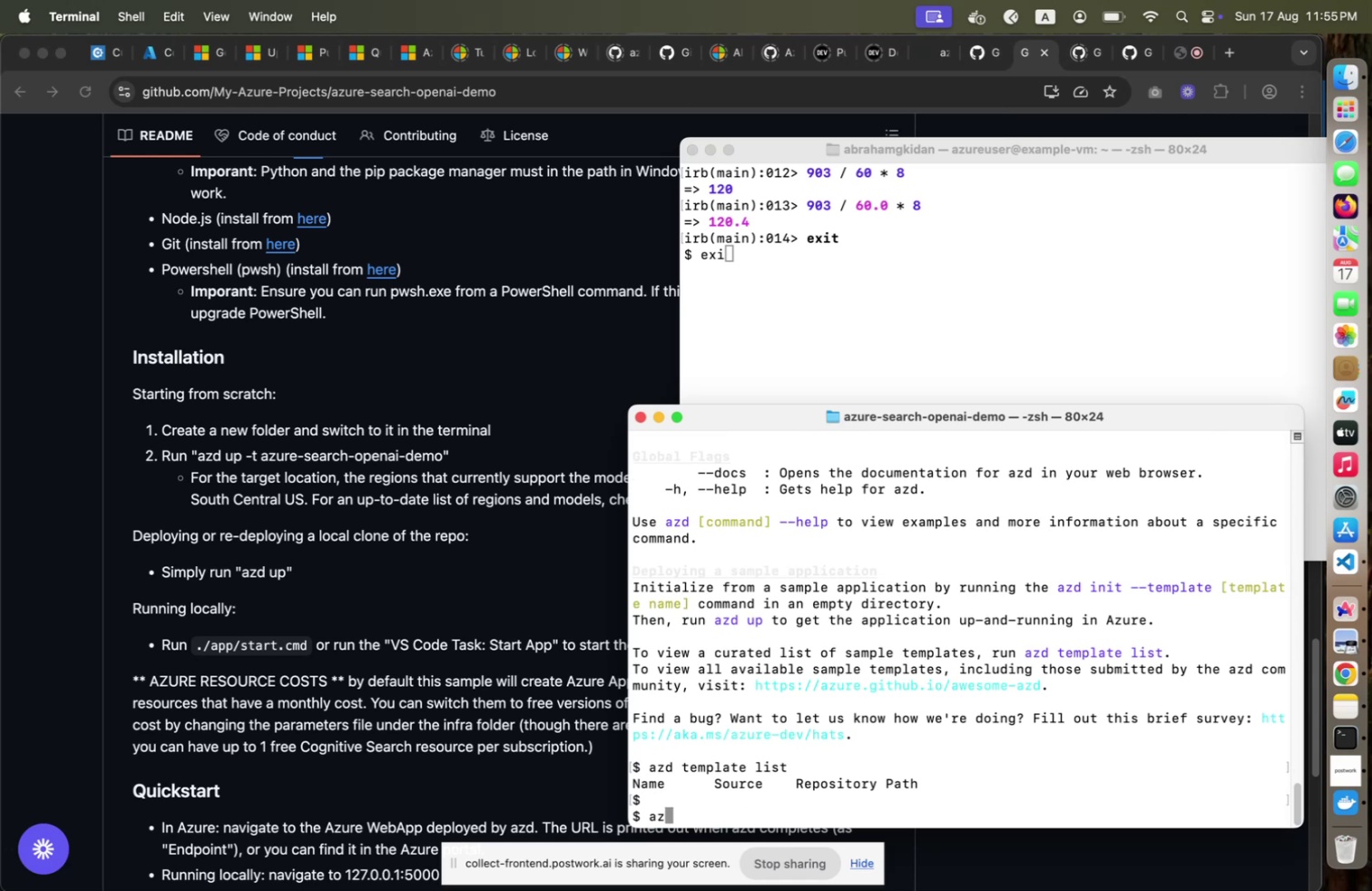 
type(azd )
key(Backspace)
key(Backspace)
type(d up)
 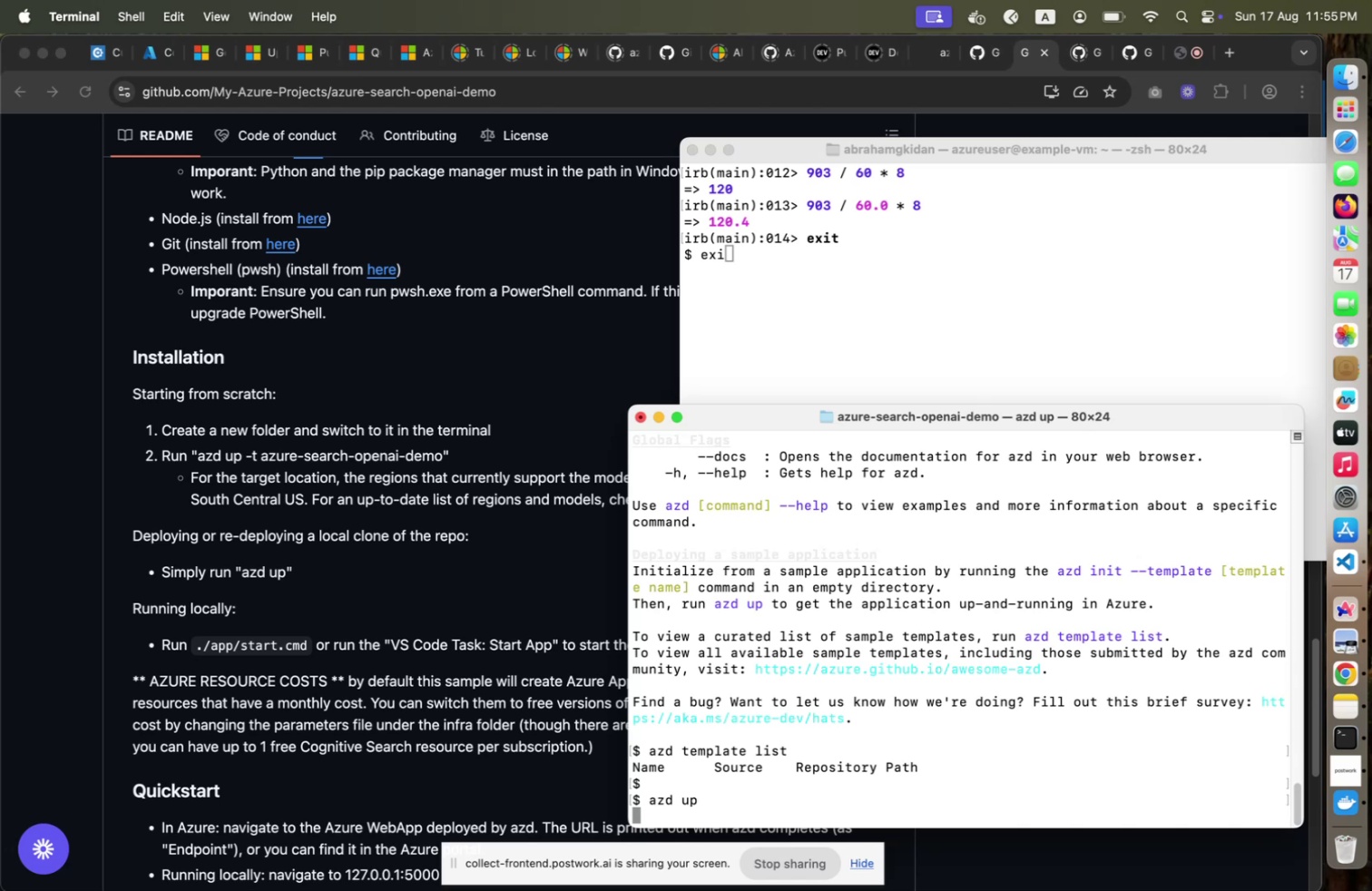 
key(Enter)
 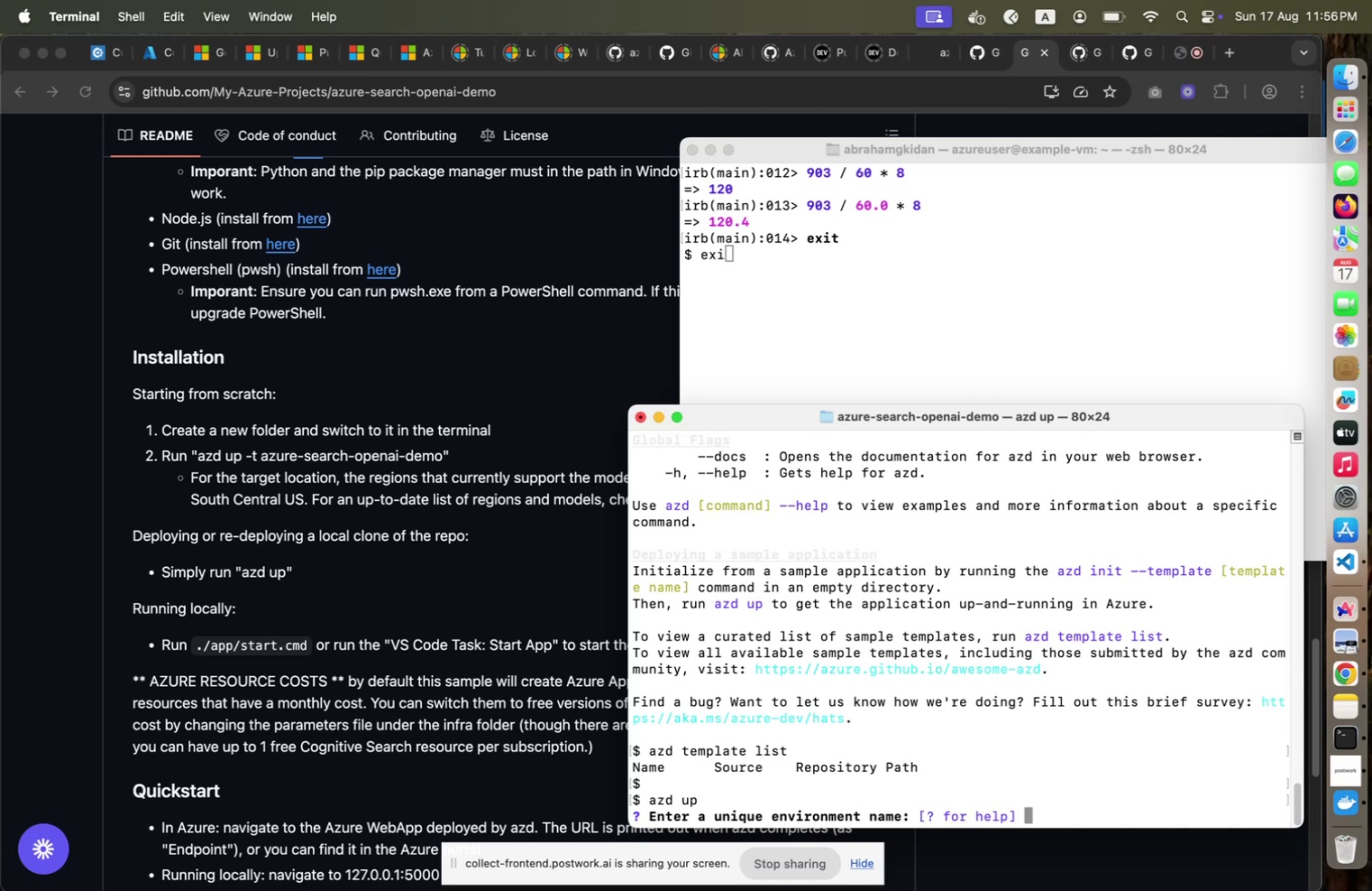 
wait(9.66)
 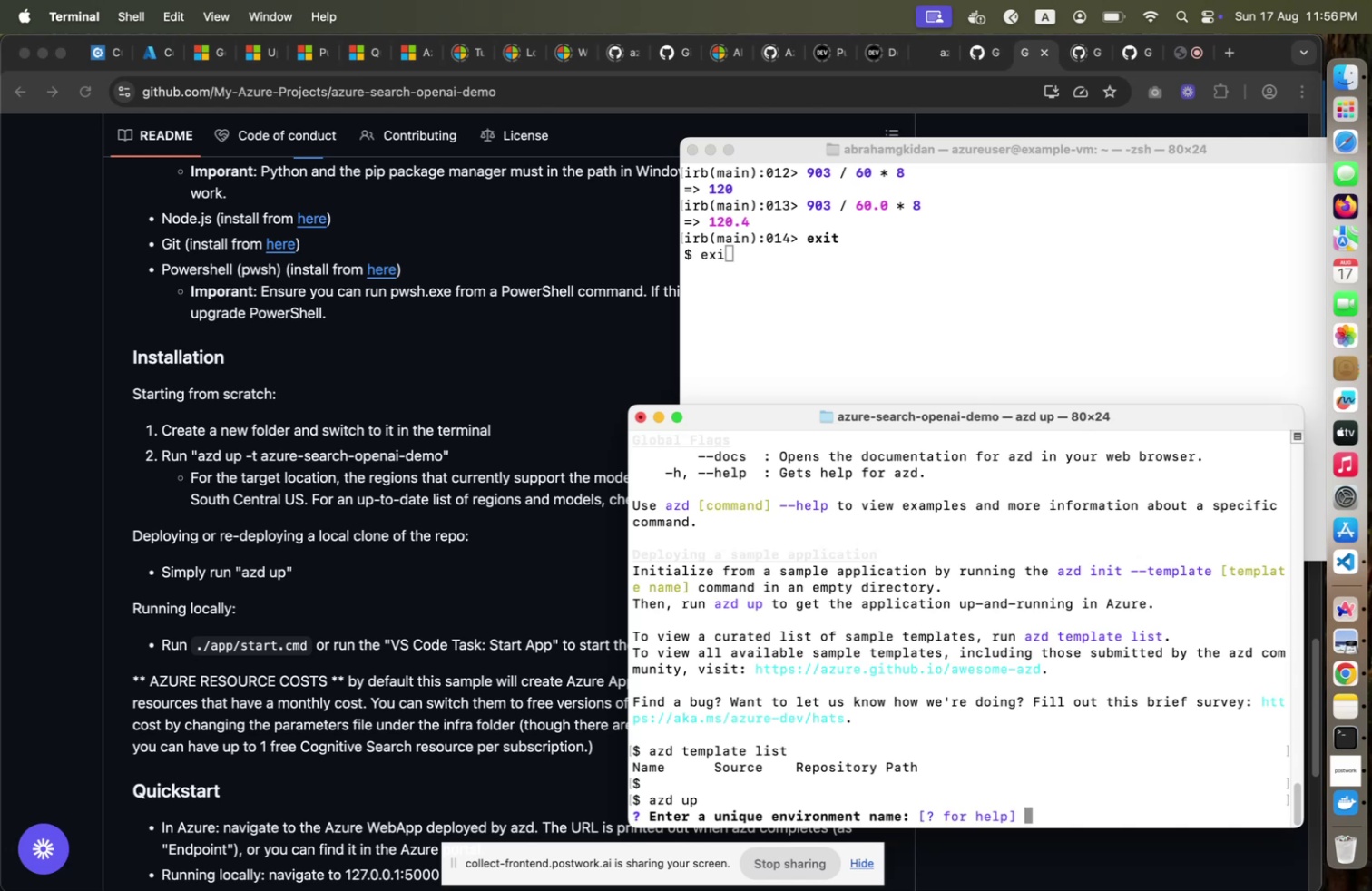 
type(azure-search-openai-demo)
 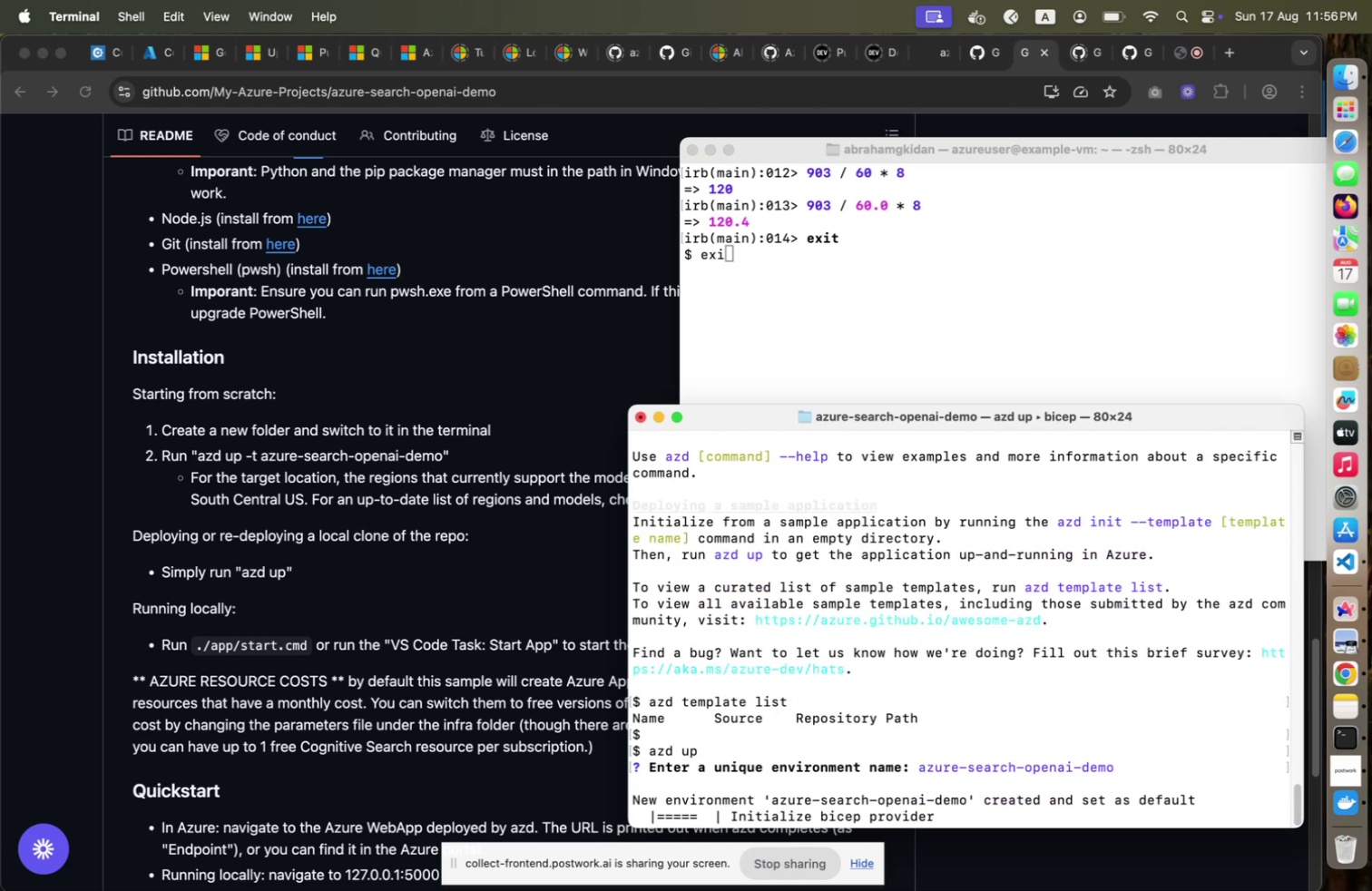 
key(Enter)
 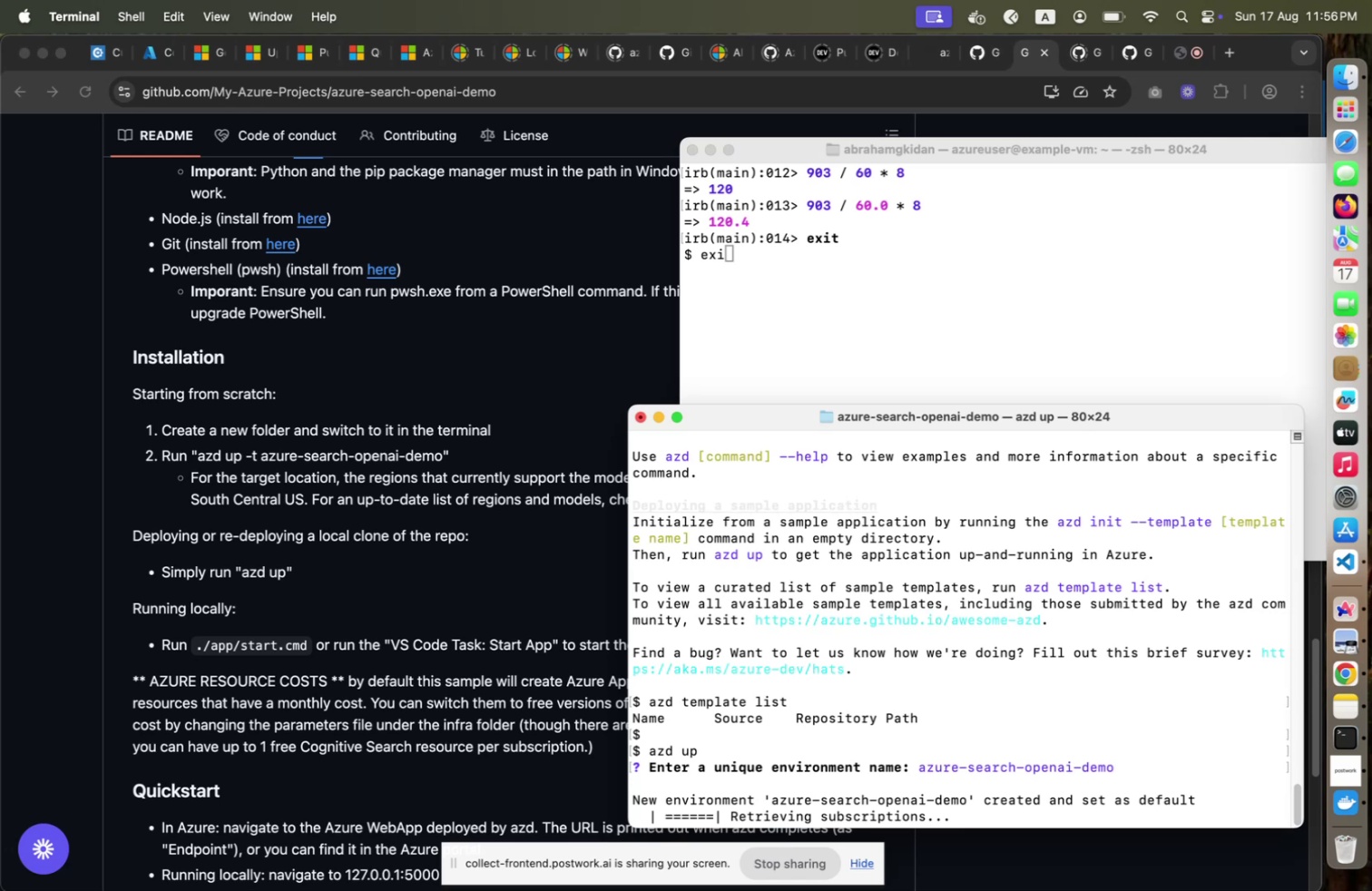 
wait(12.55)
 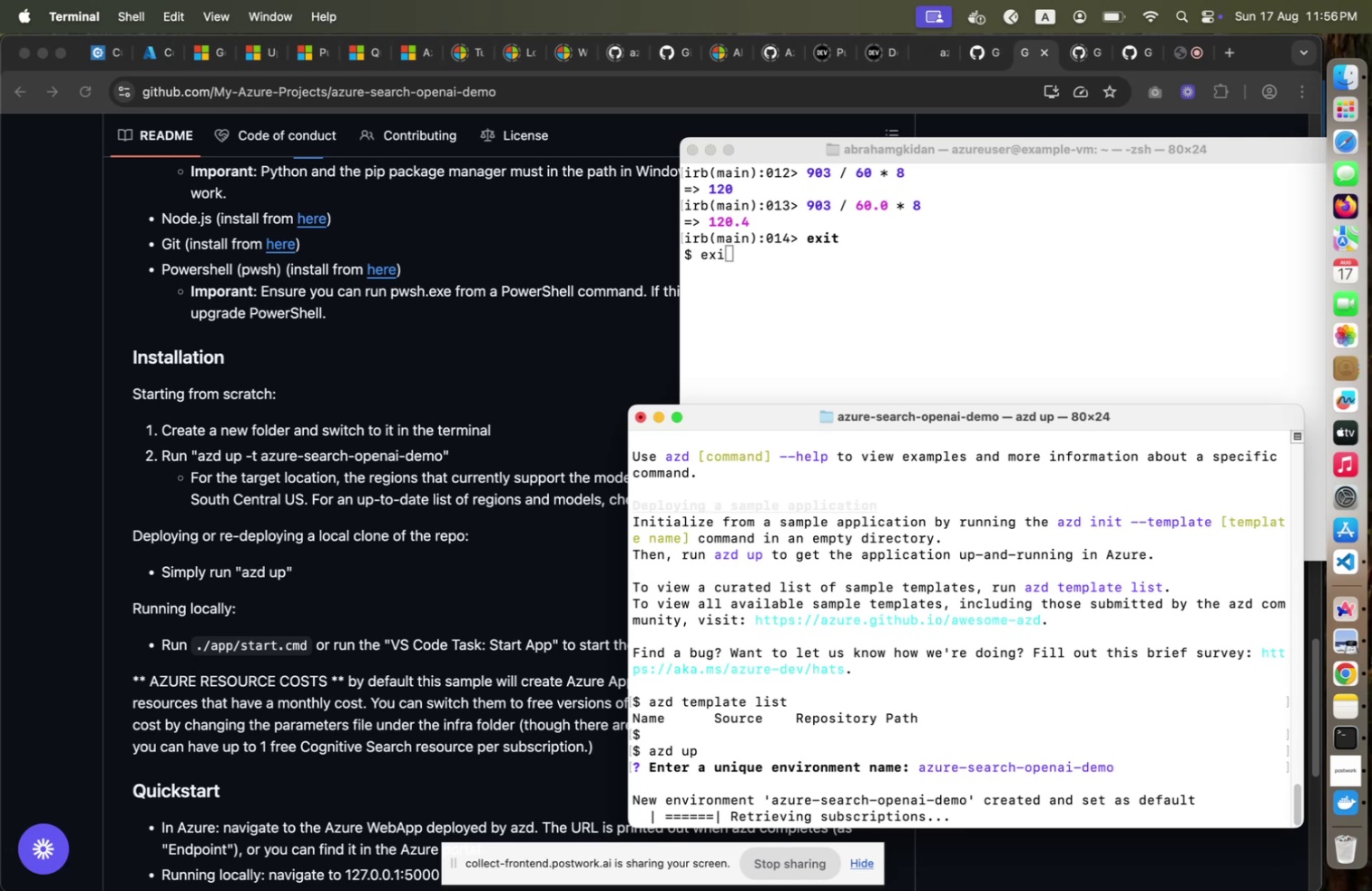 
key(Meta+Equal)
 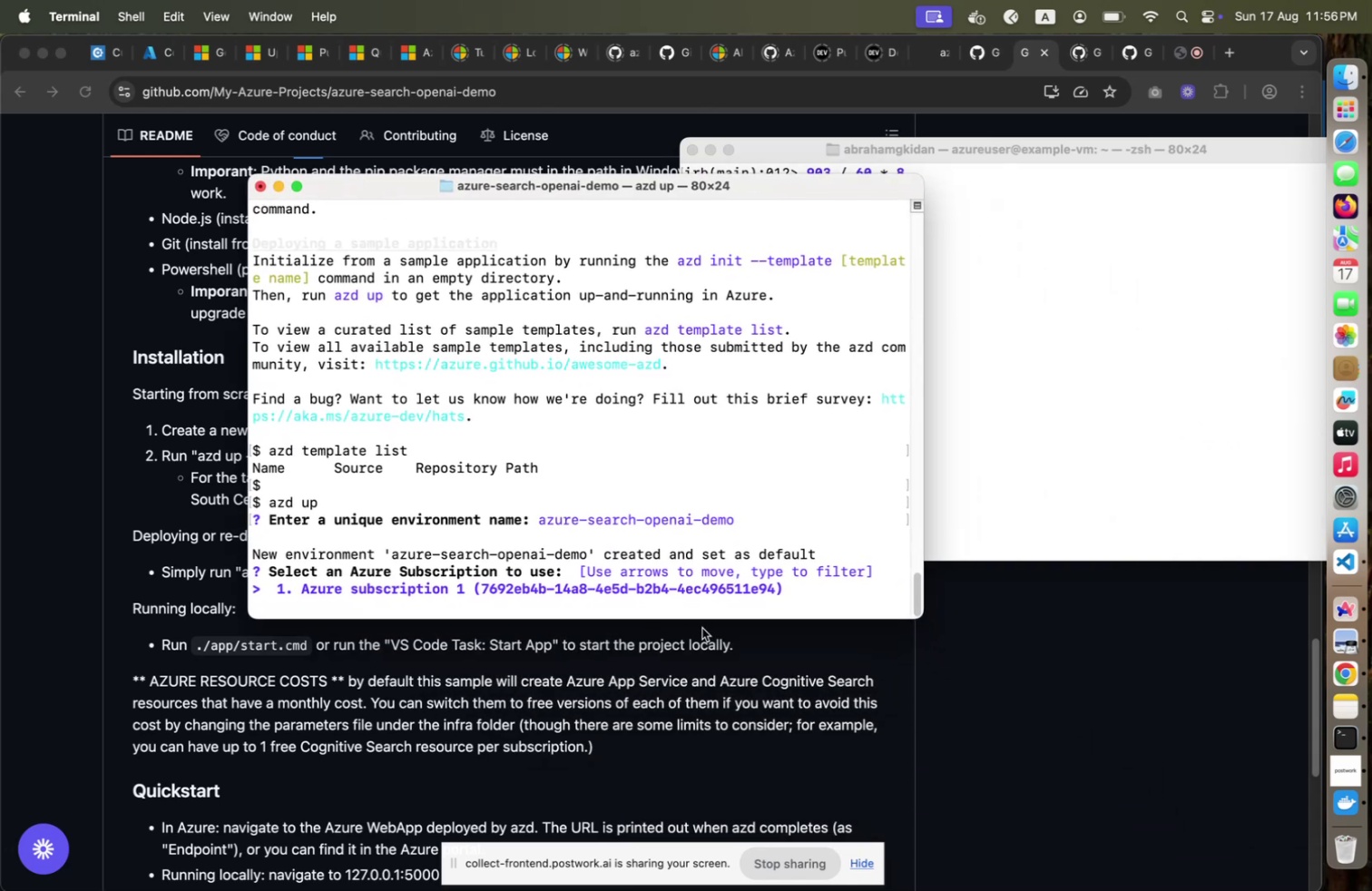 
left_click_drag(start_coordinate=[743, 414], to_coordinate=[364, 184])
 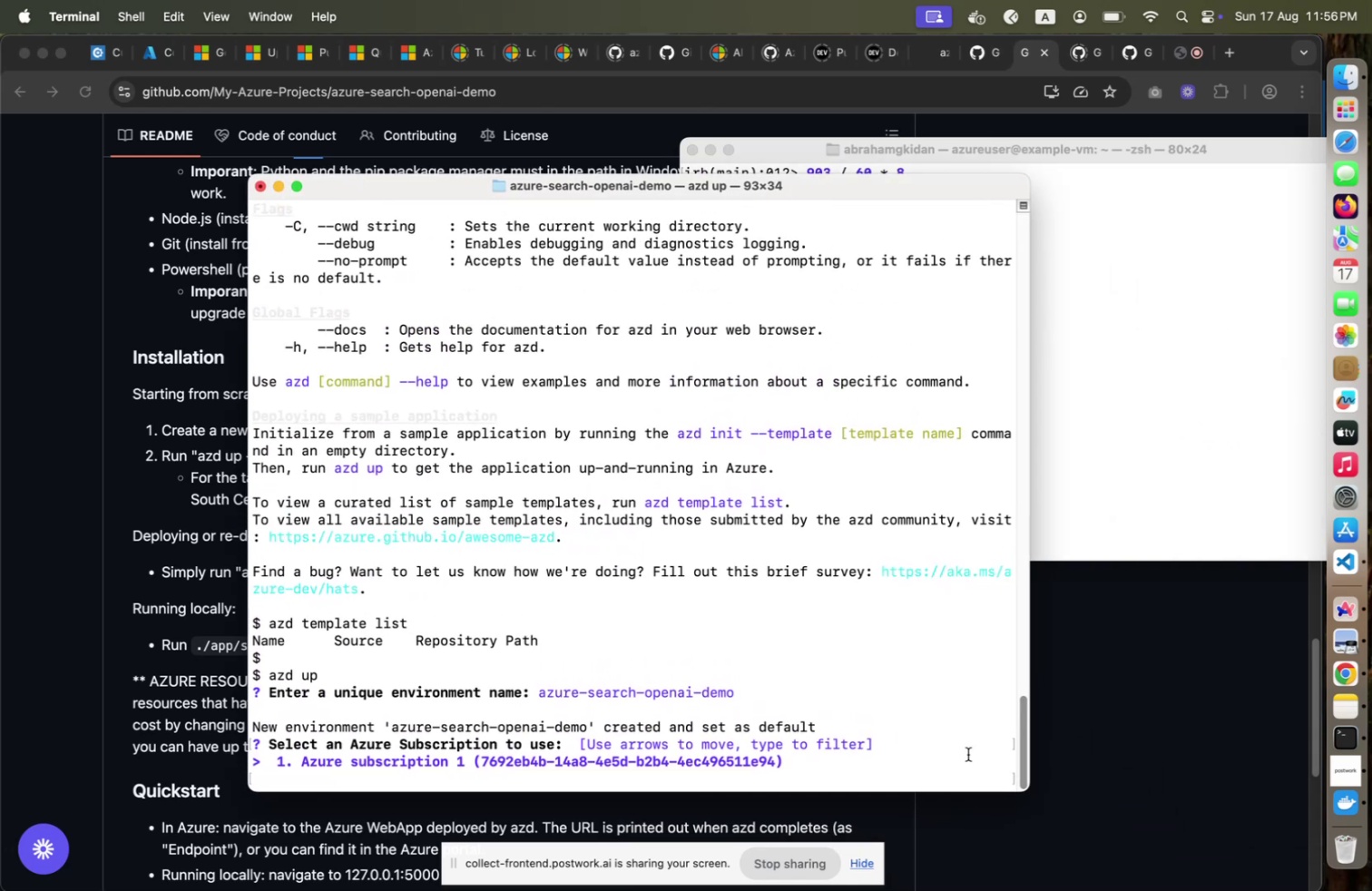 
left_click_drag(start_coordinate=[914, 616], to_coordinate=[1024, 796])
 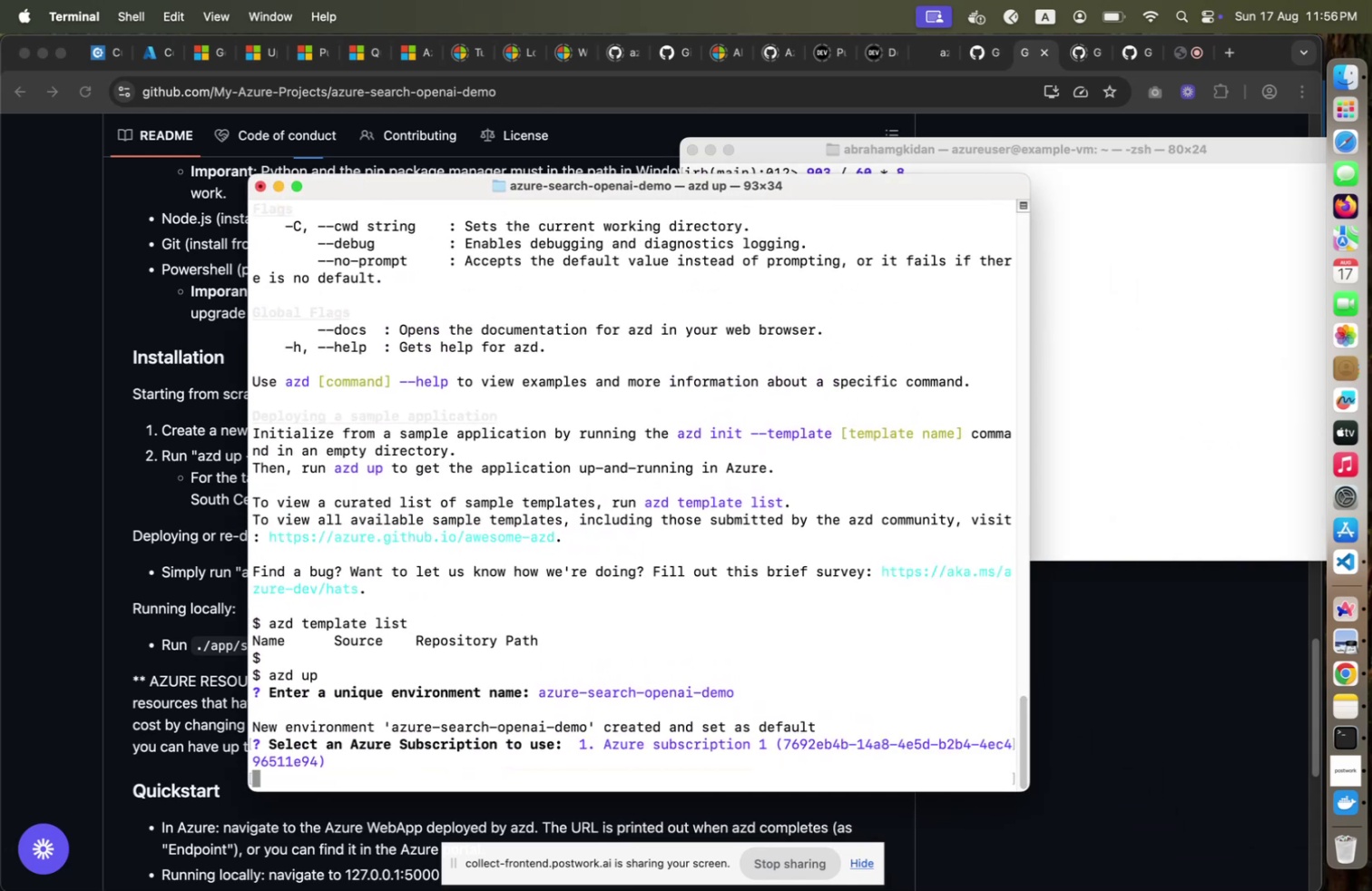 
left_click([913, 709])
 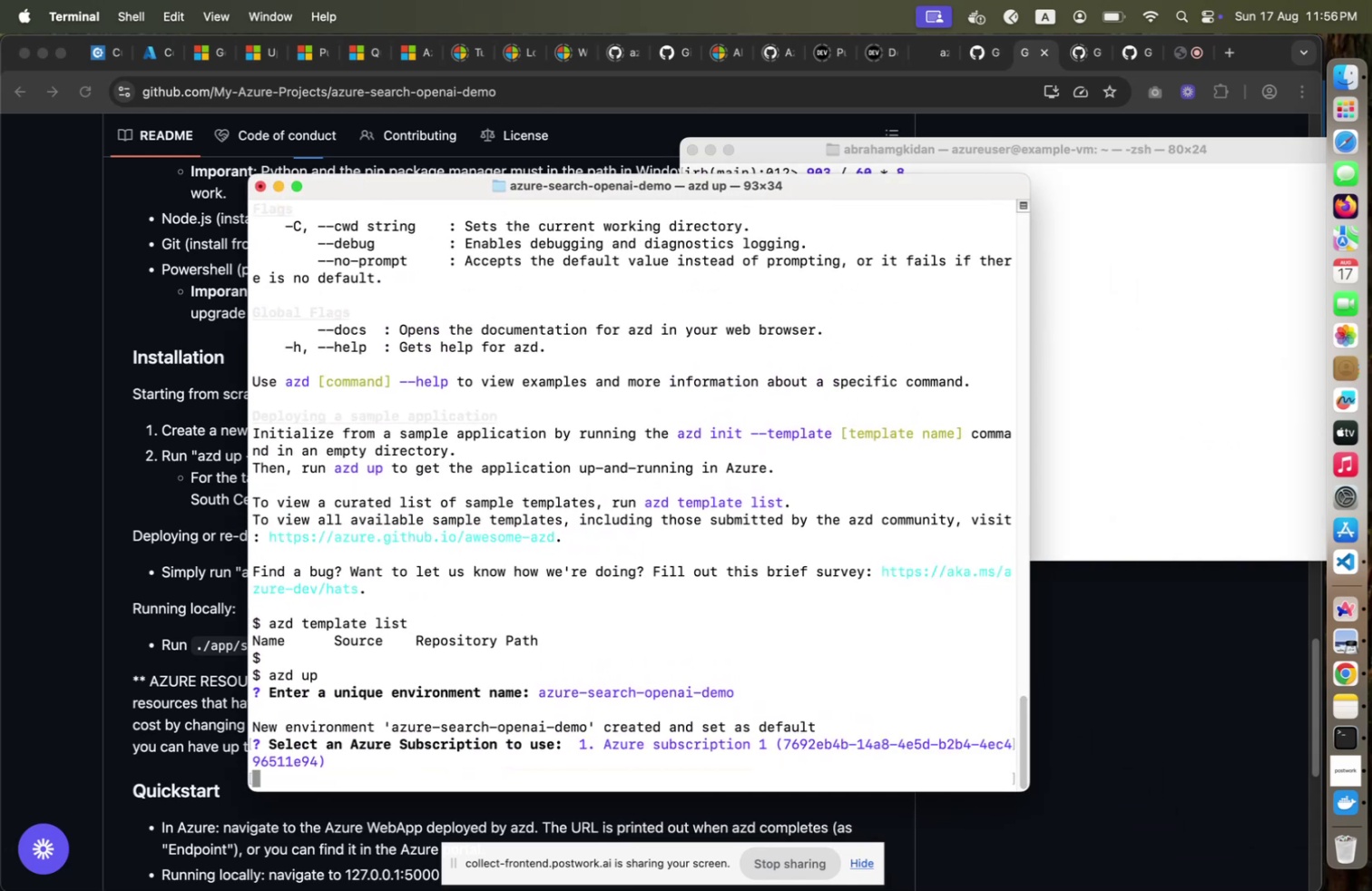 
key(Enter)
 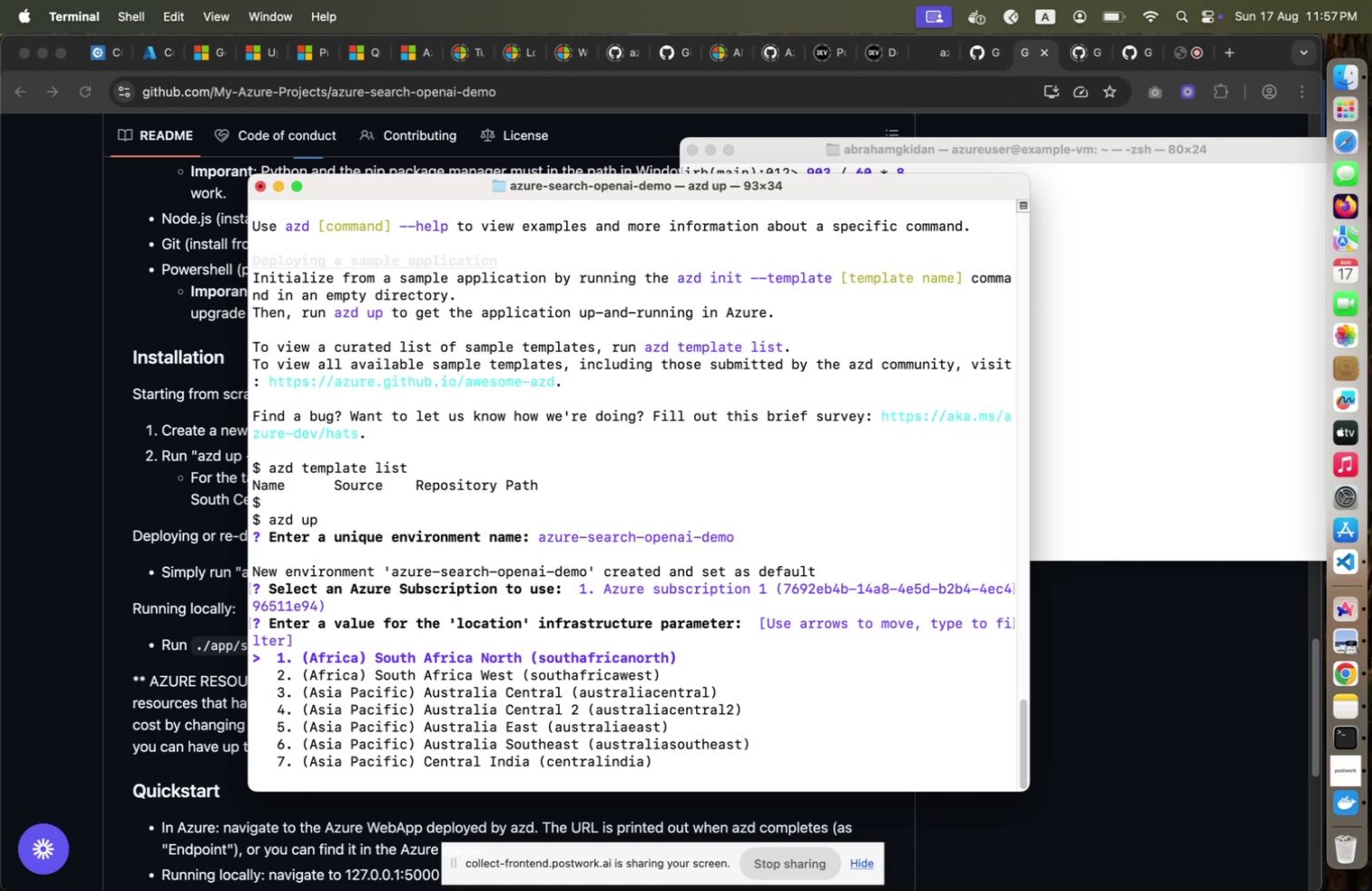 
wait(87.82)
 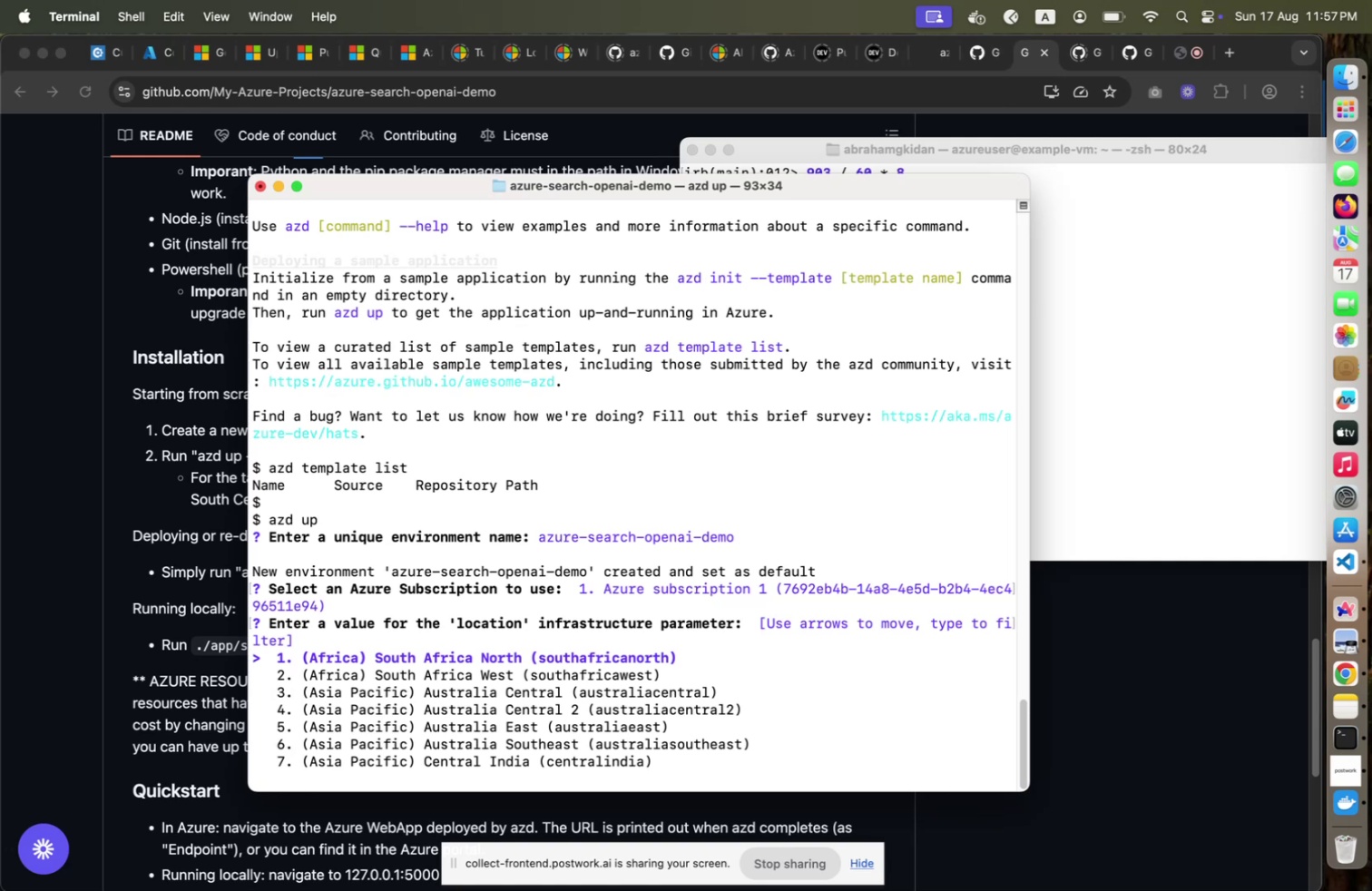 
key(Enter)
 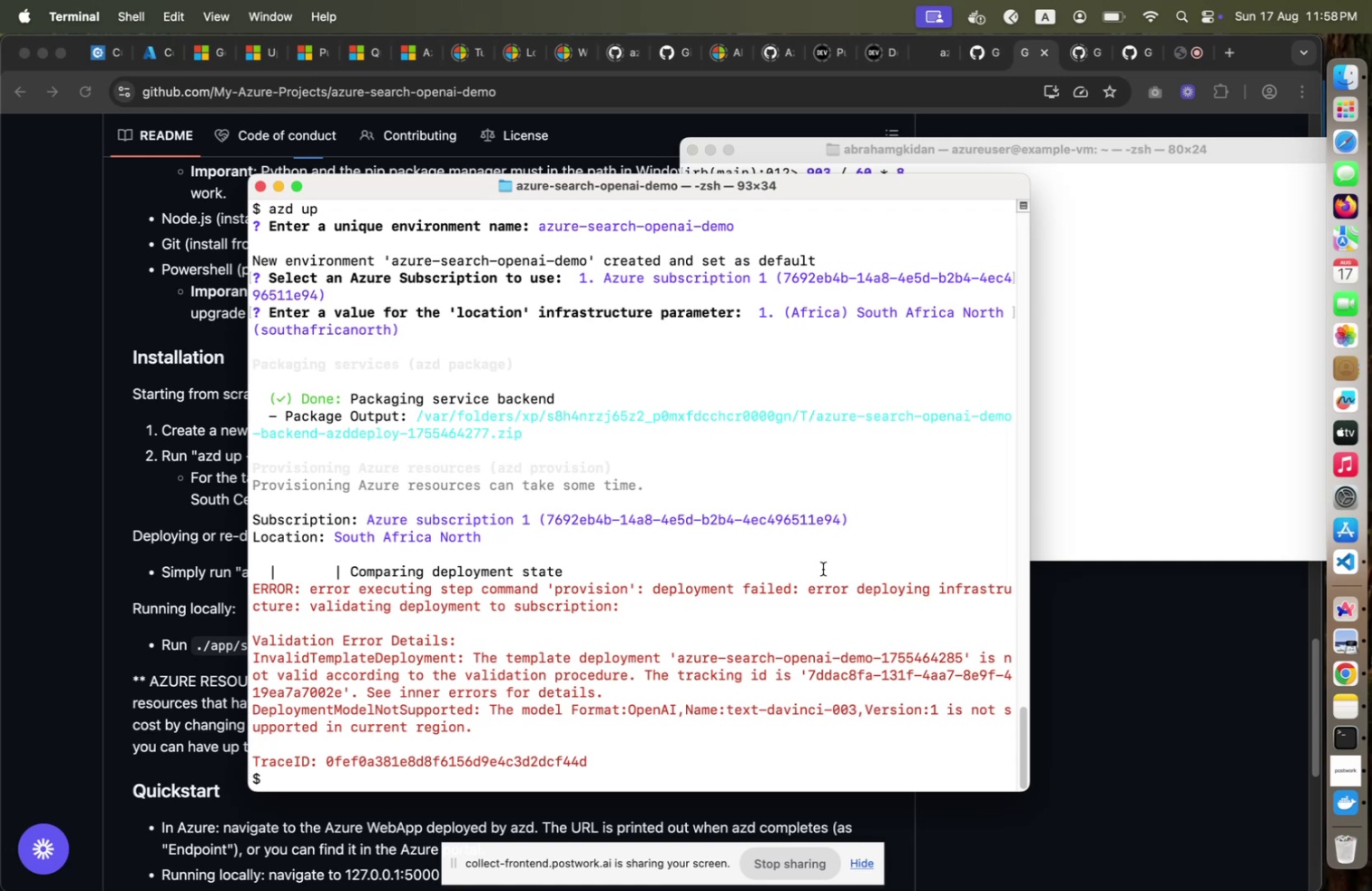 
wait(31.3)
 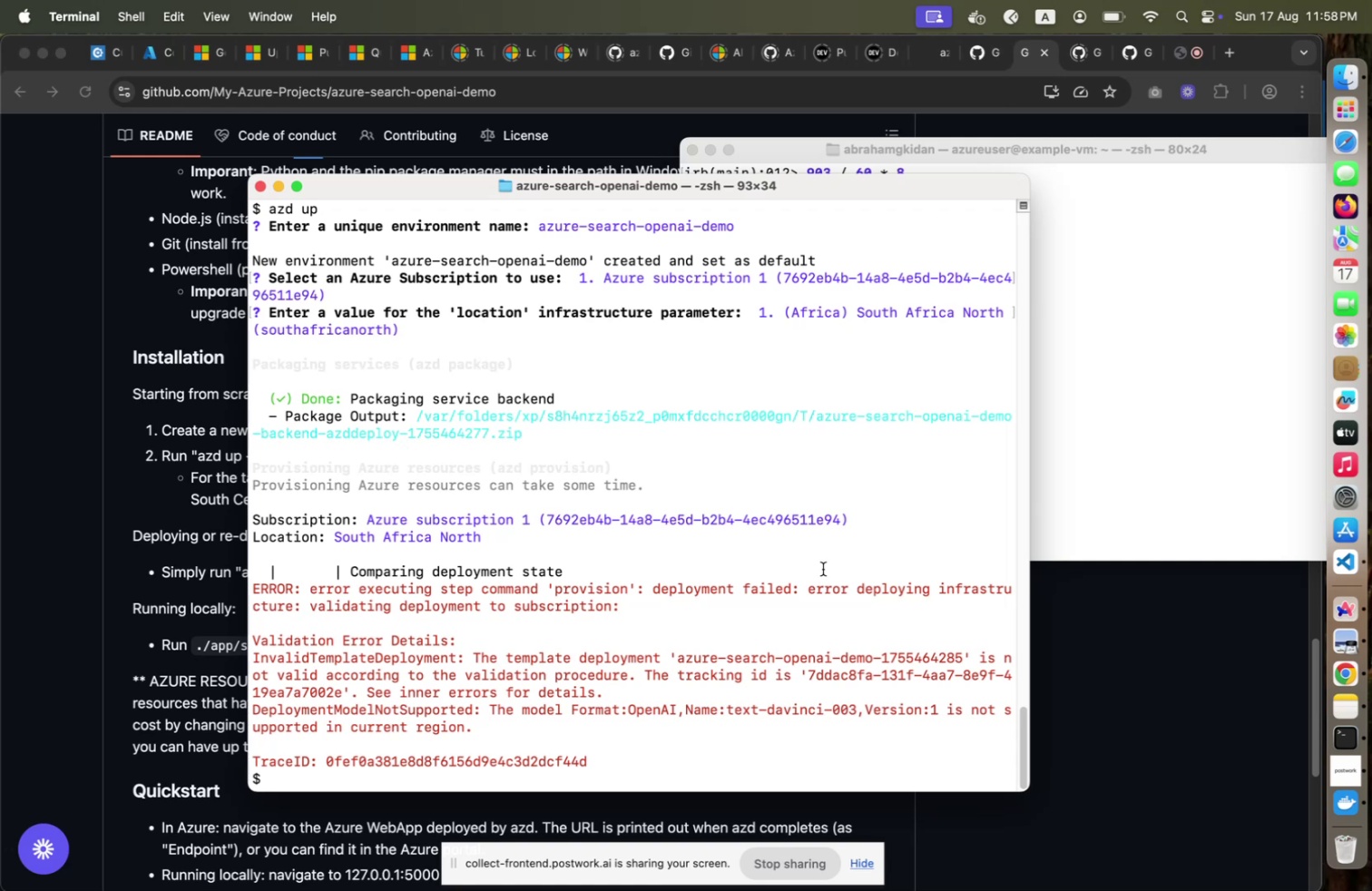 
left_click([87, 101])
 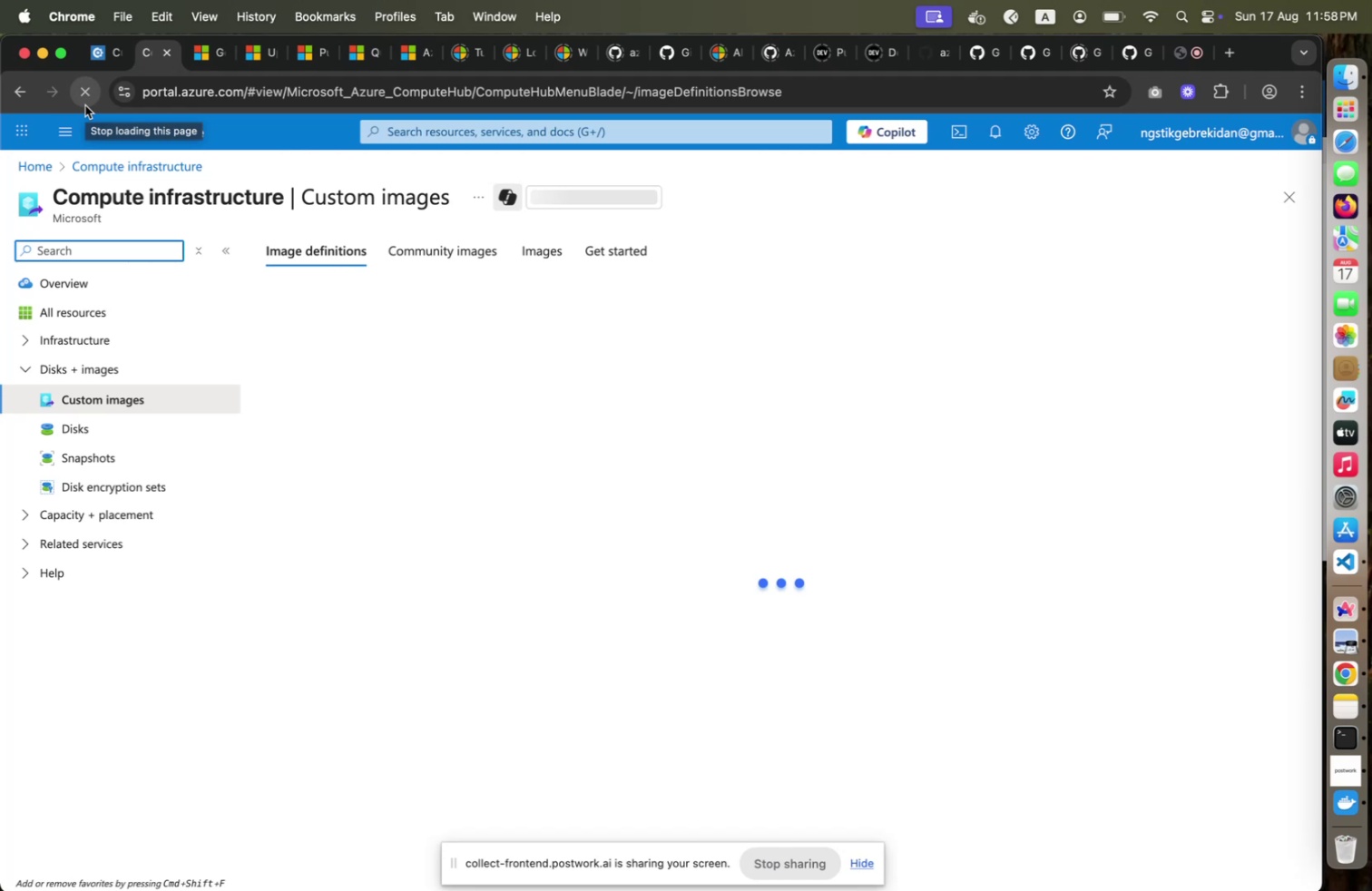 
wait(9.73)
 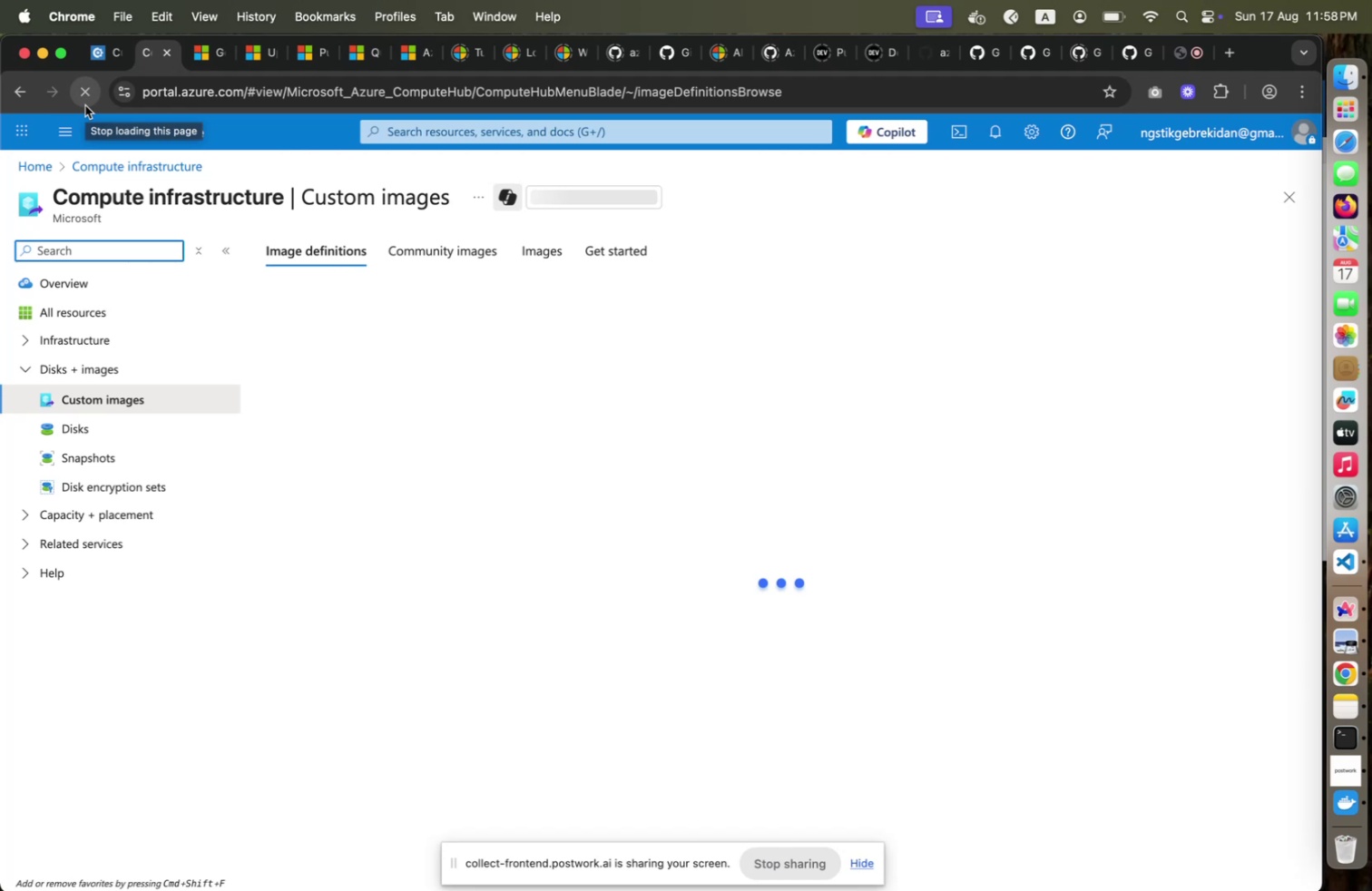 
left_click([989, 129])
 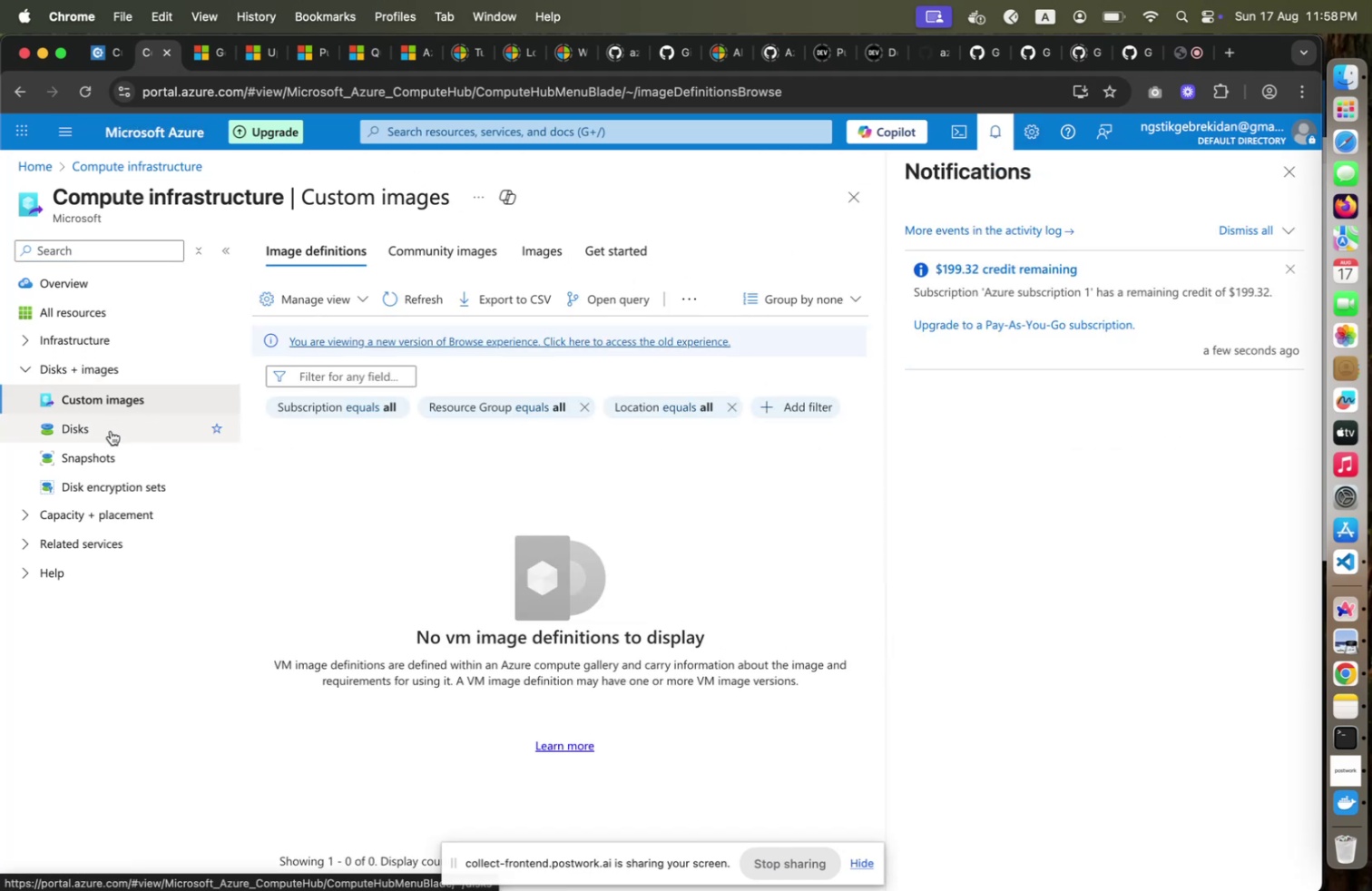 
wait(5.45)
 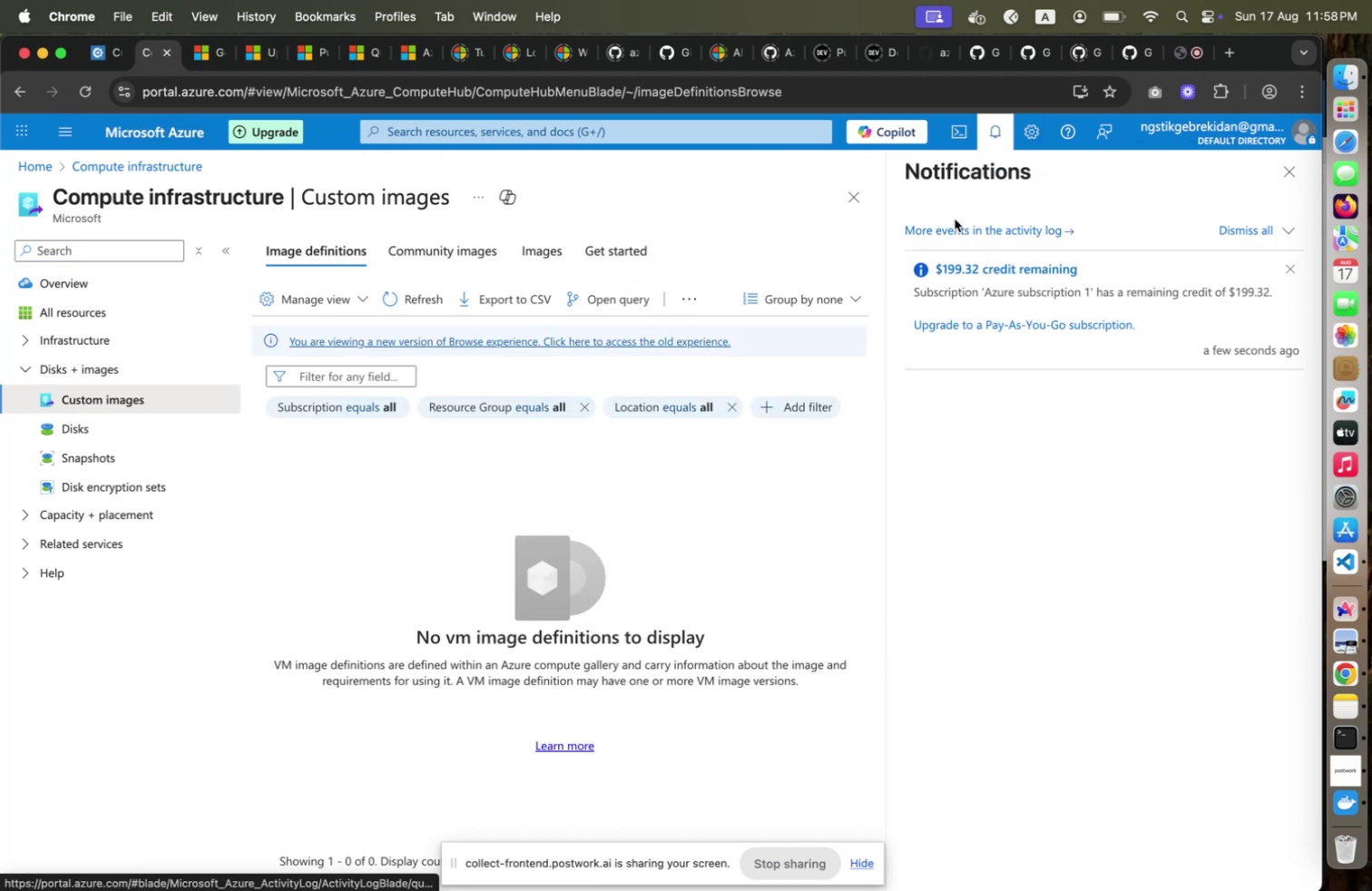 
left_click([111, 430])
 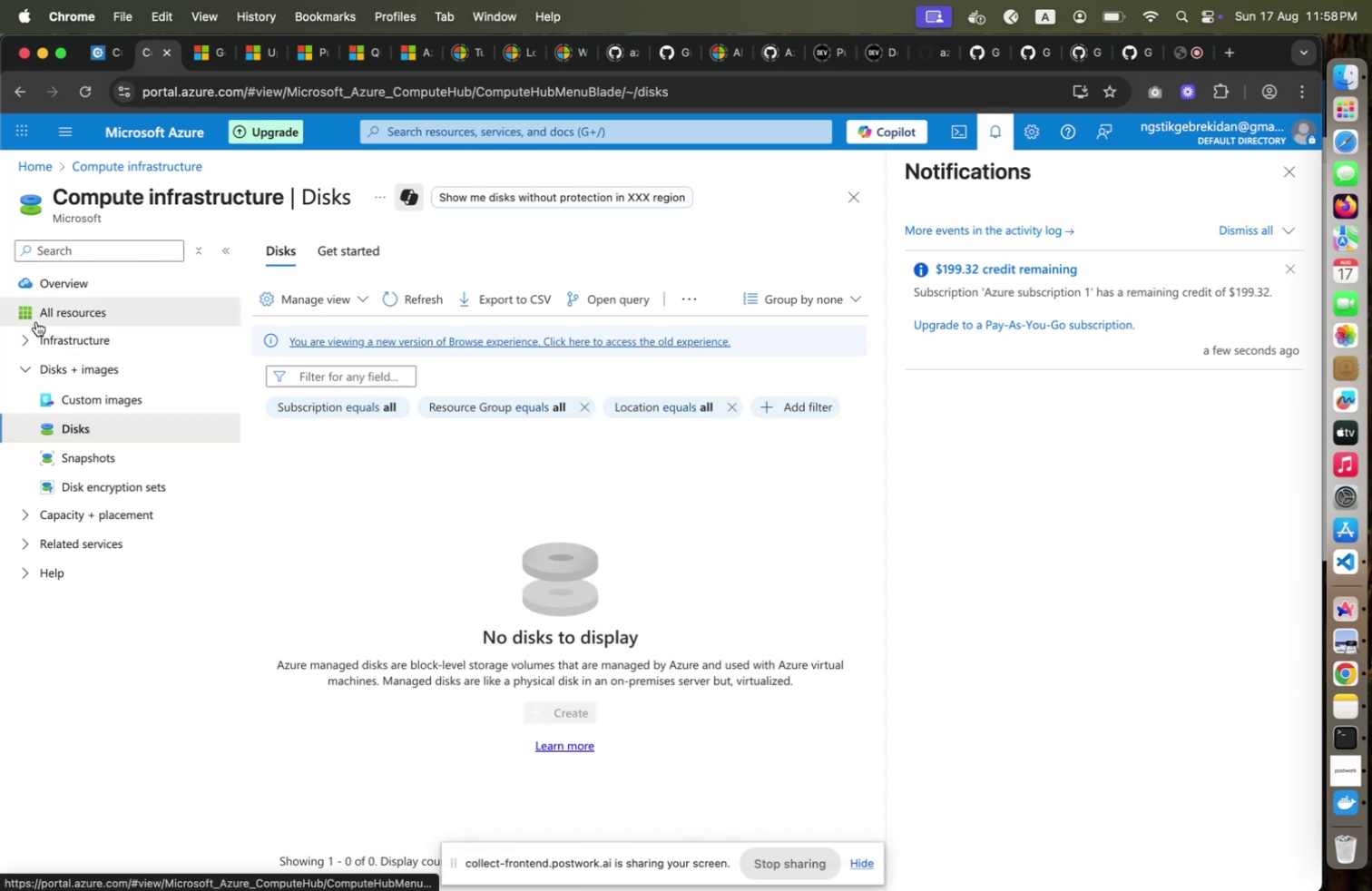 
left_click([36, 321])
 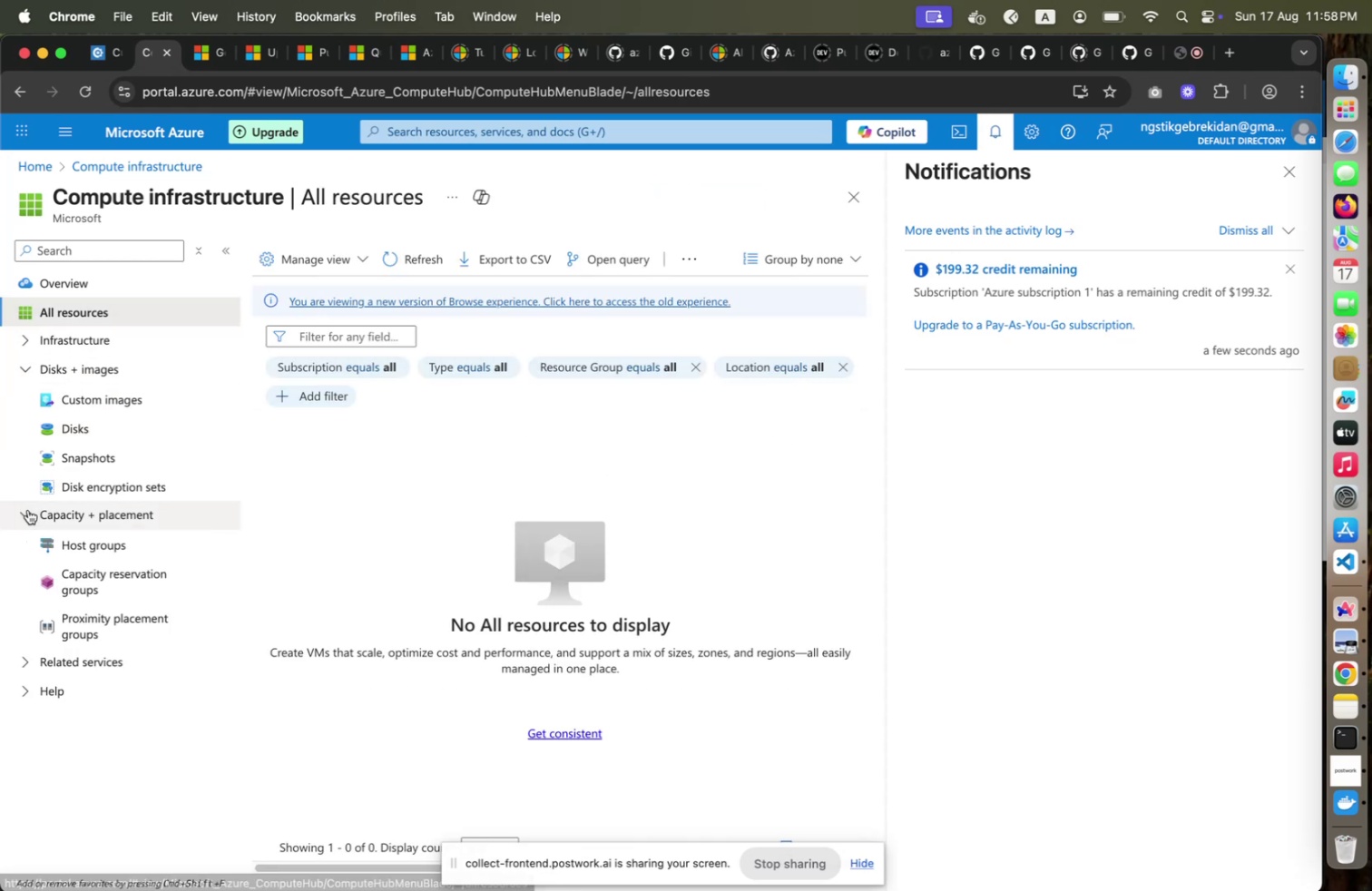 
left_click([28, 509])
 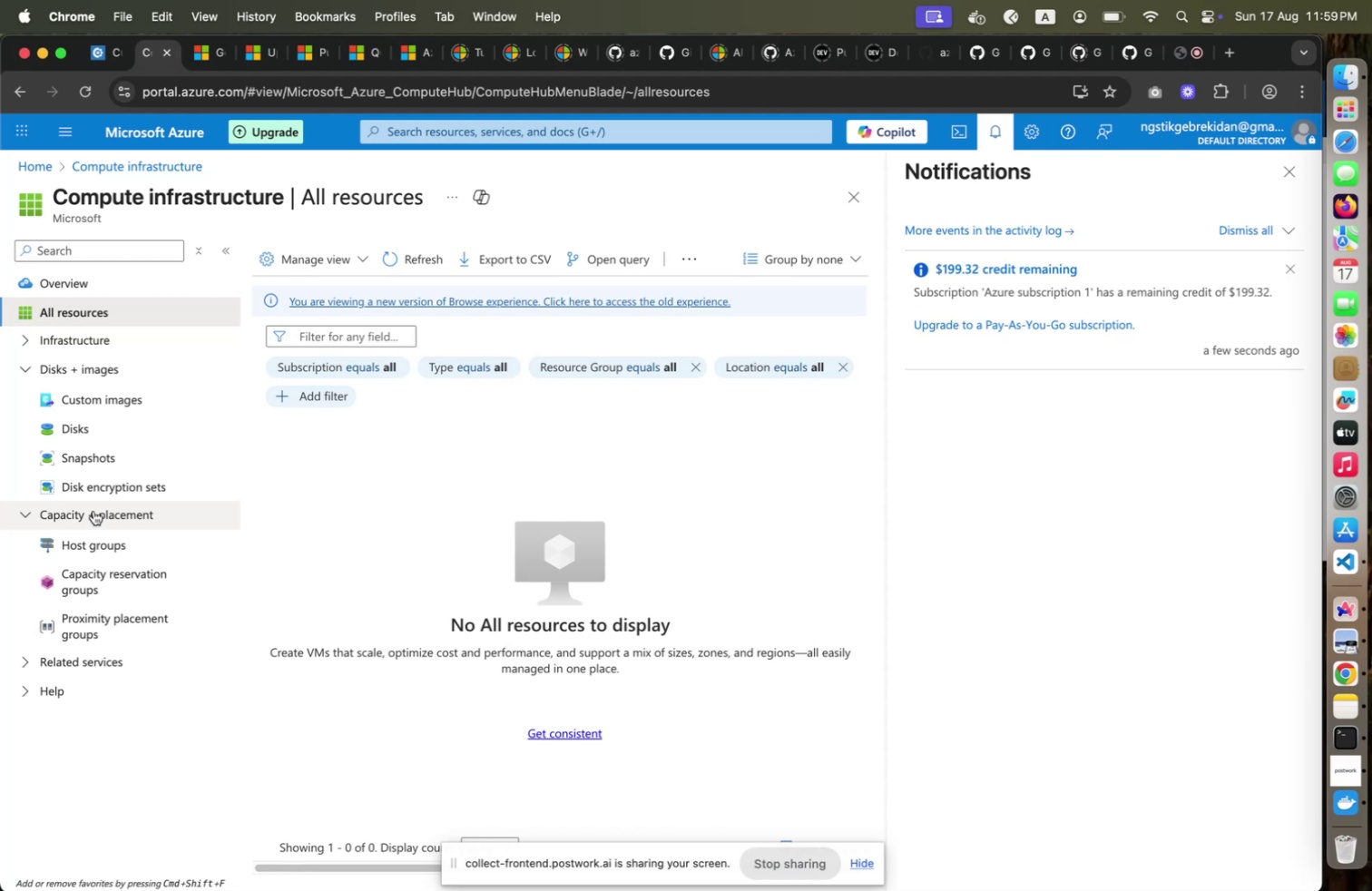 
wait(13.41)
 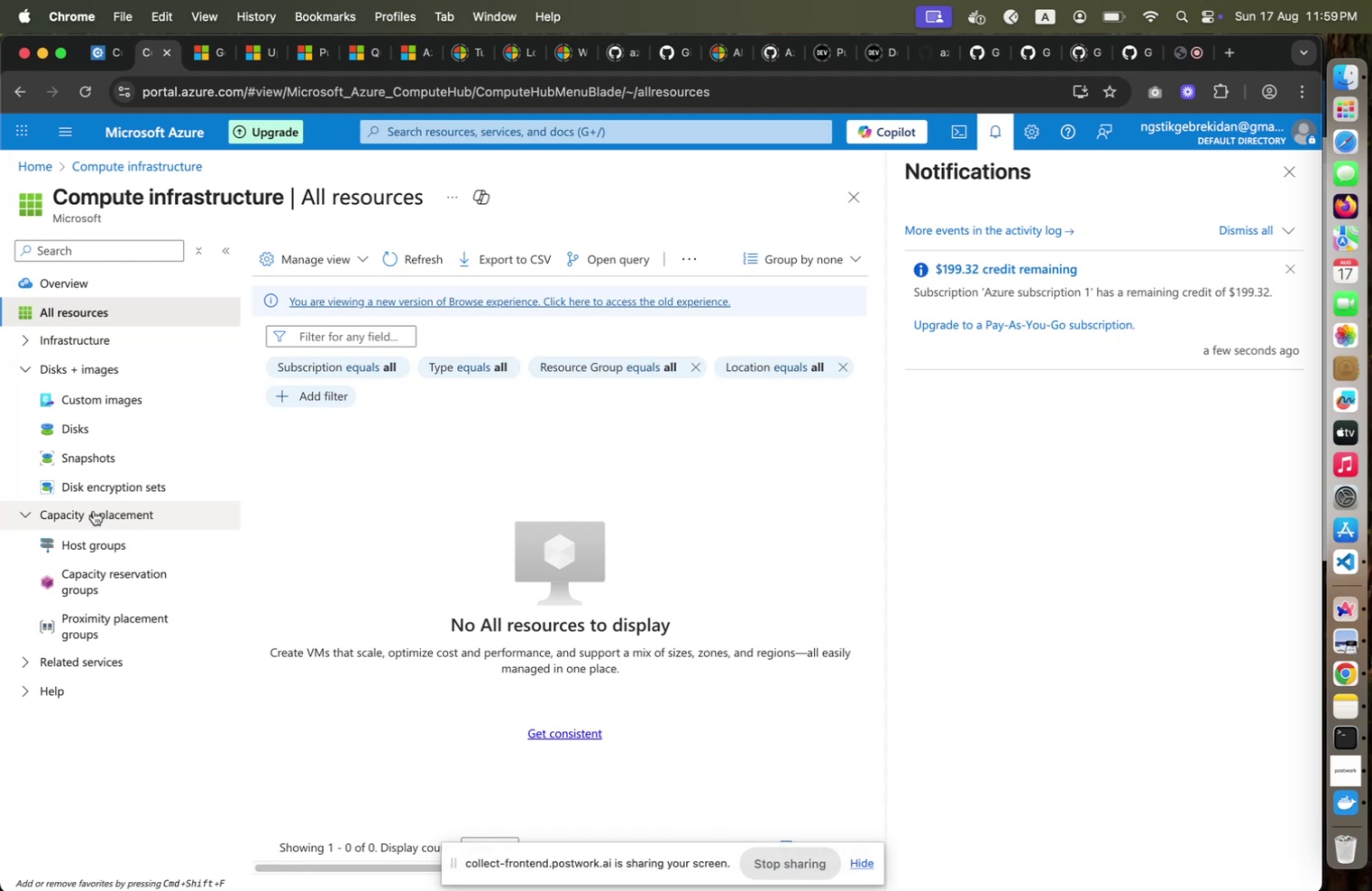 
left_click([89, 426])
 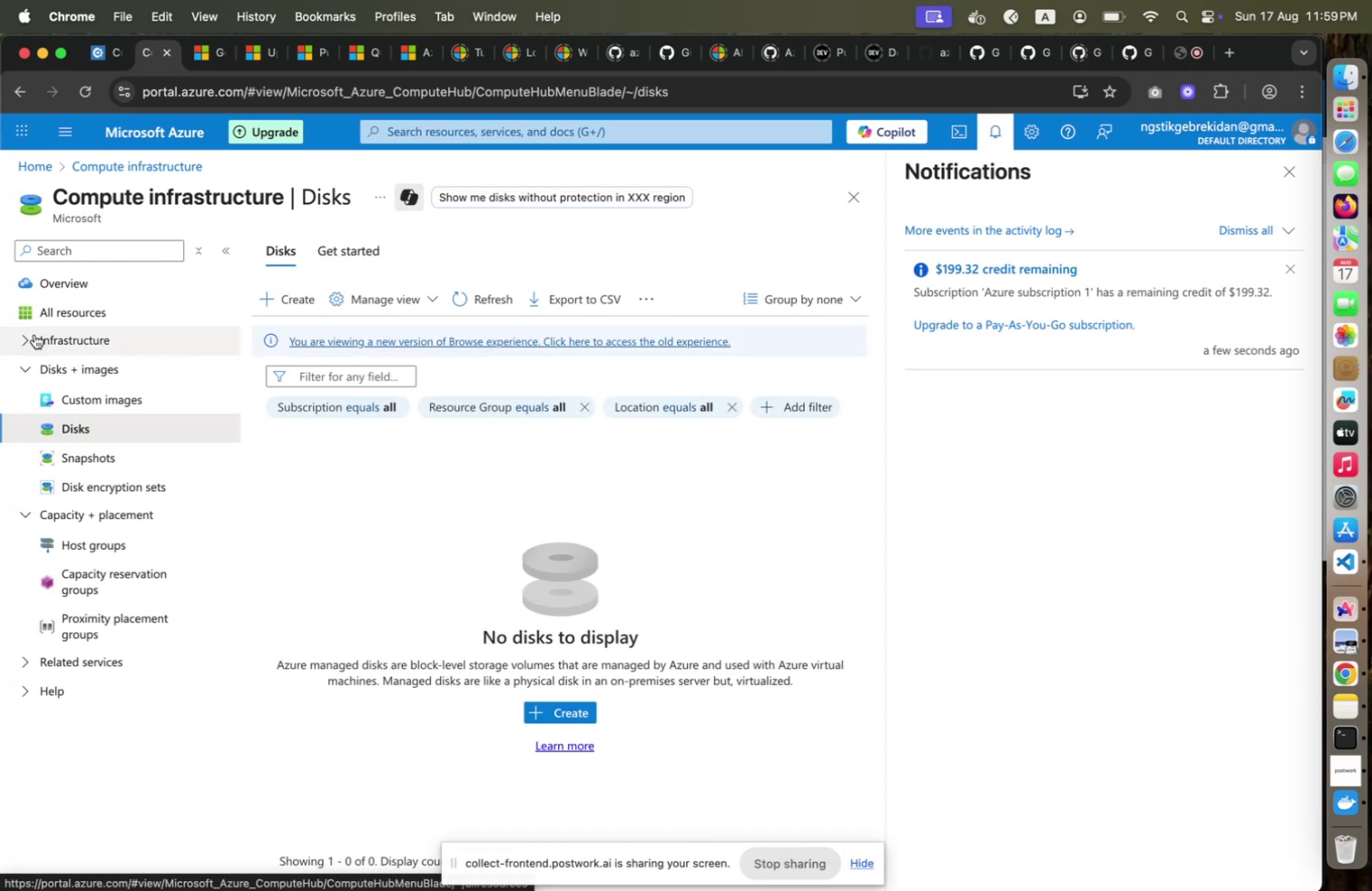 
wait(6.73)
 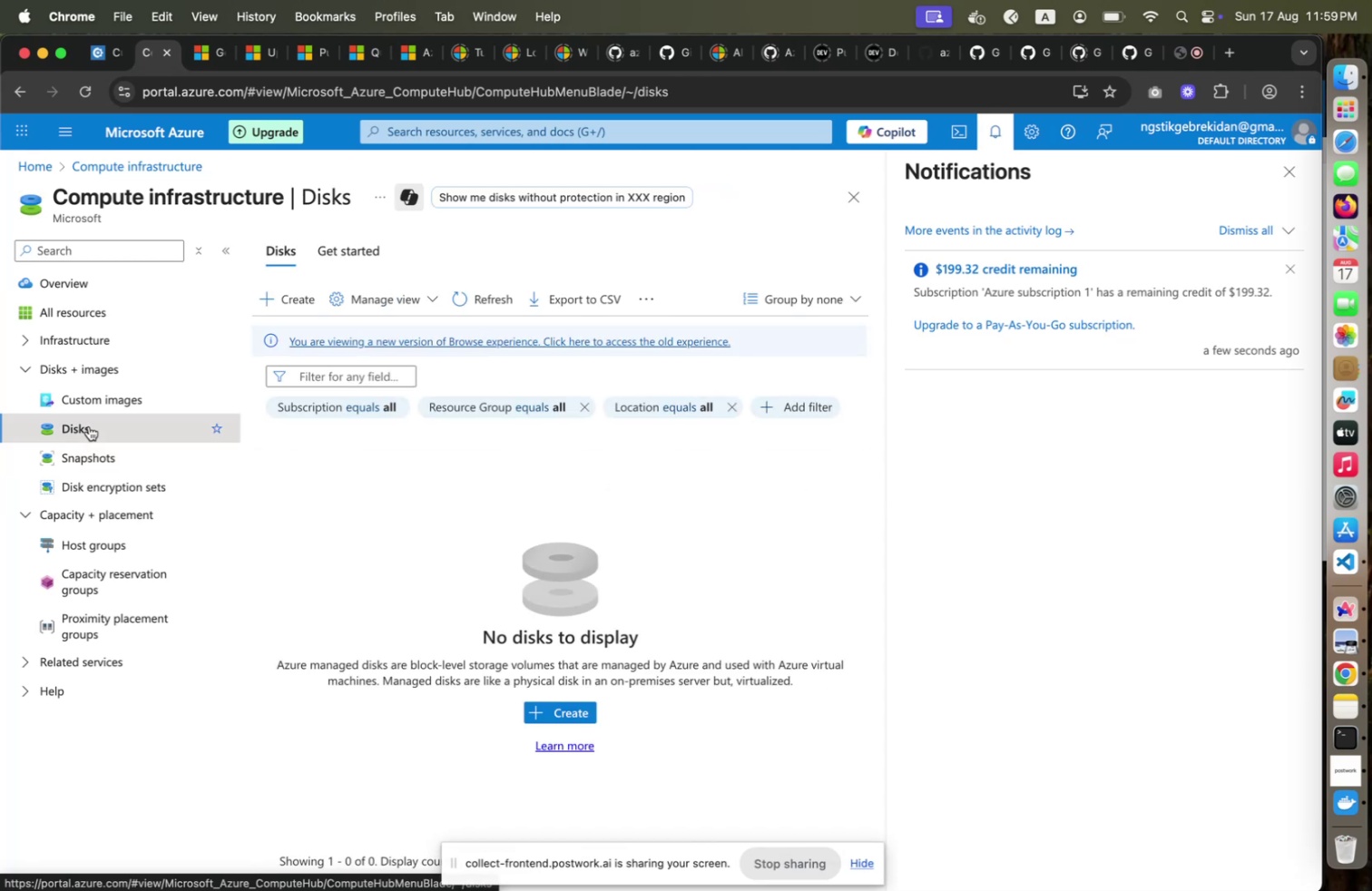 
left_click([23, 344])
 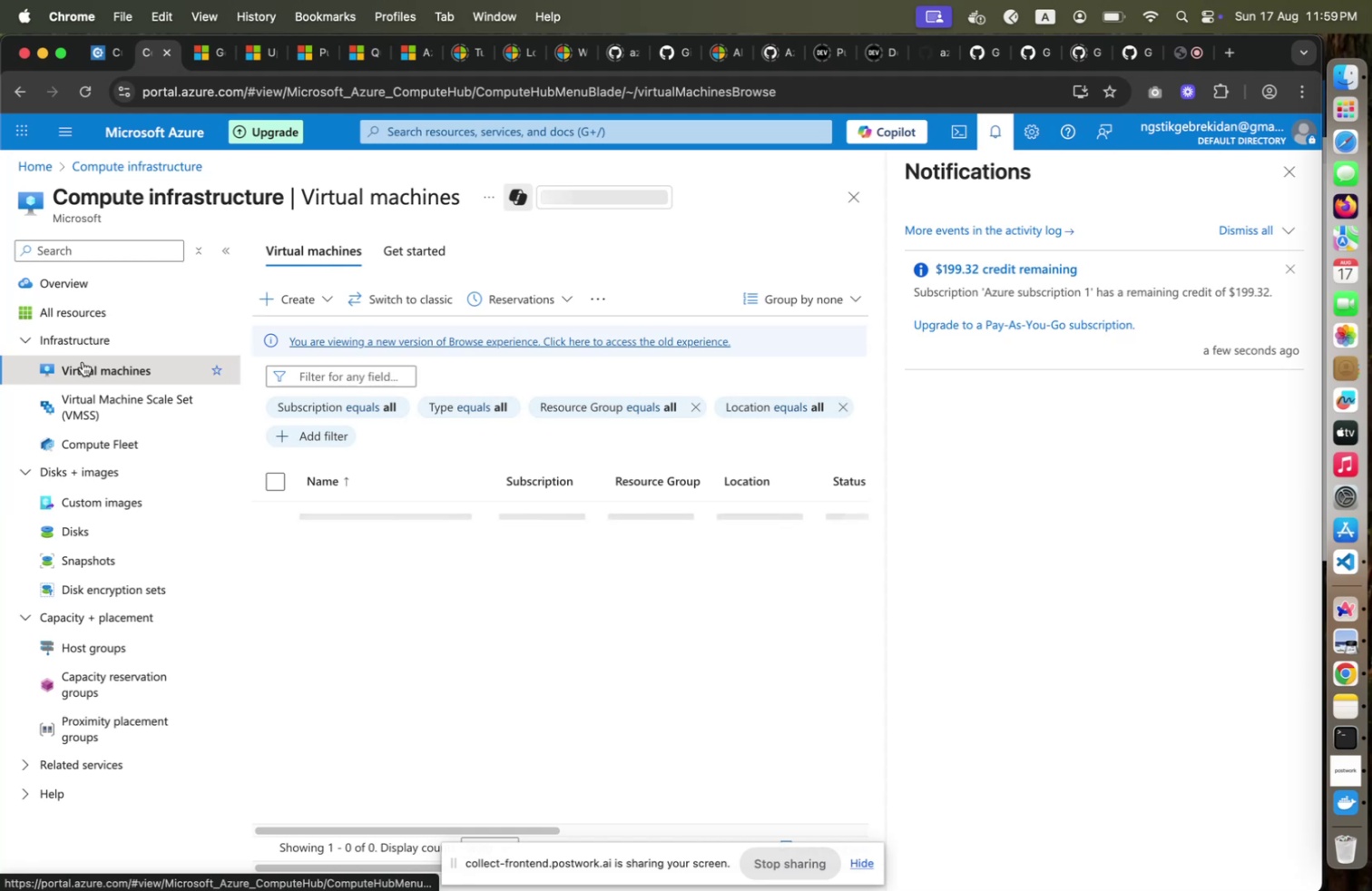 
left_click([83, 361])
 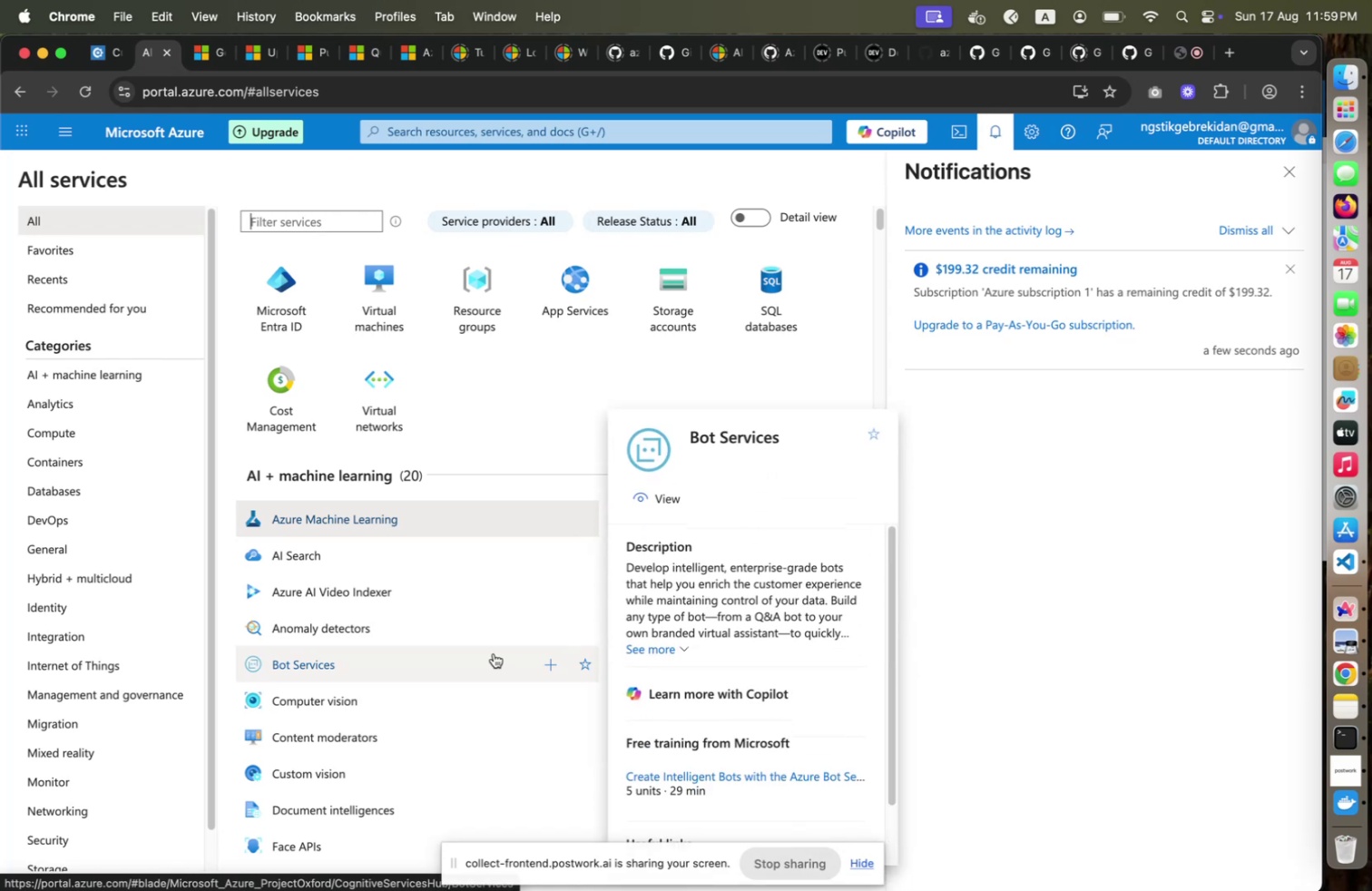 
wait(26.55)
 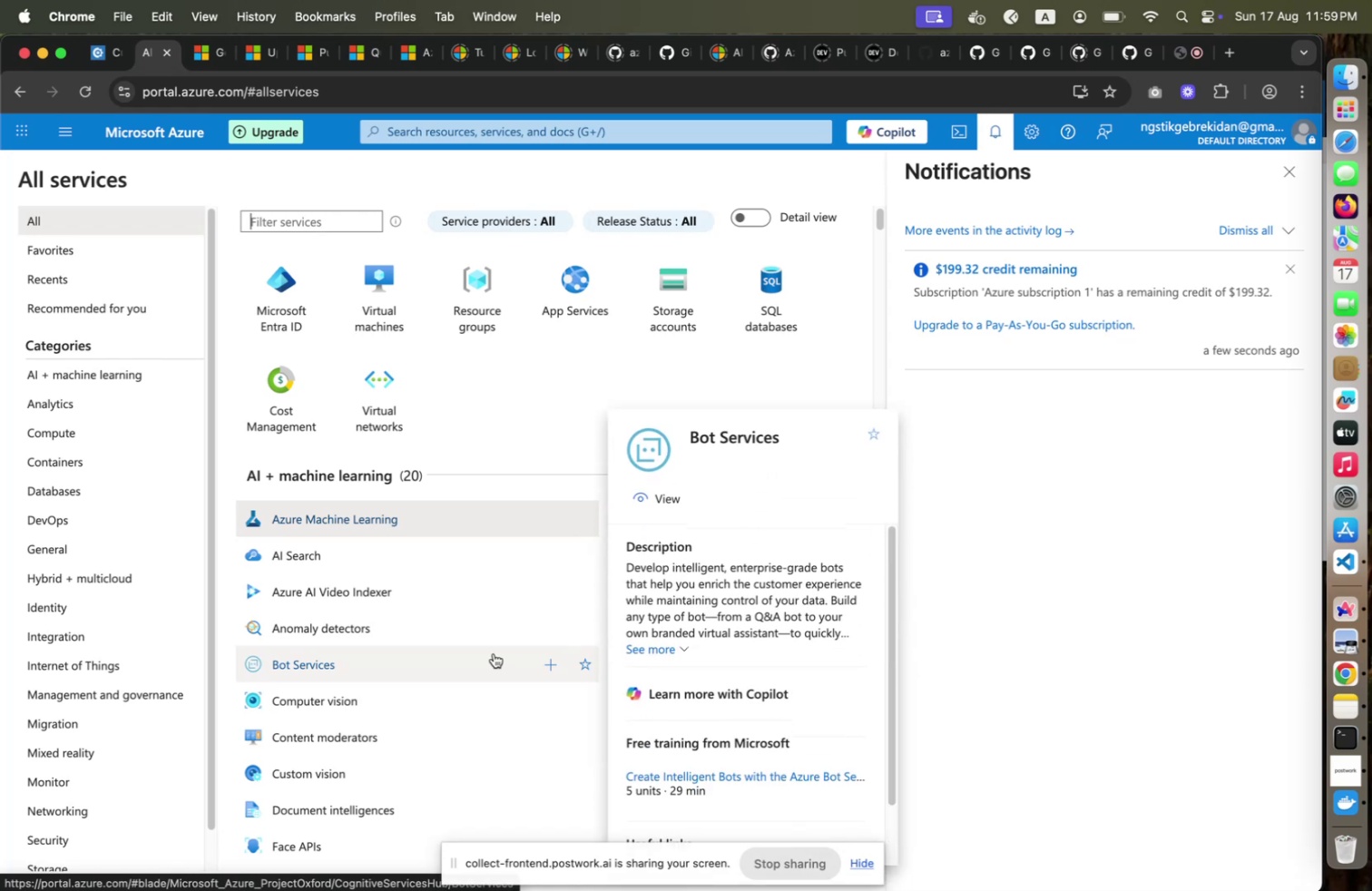 
left_click([1233, 64])
 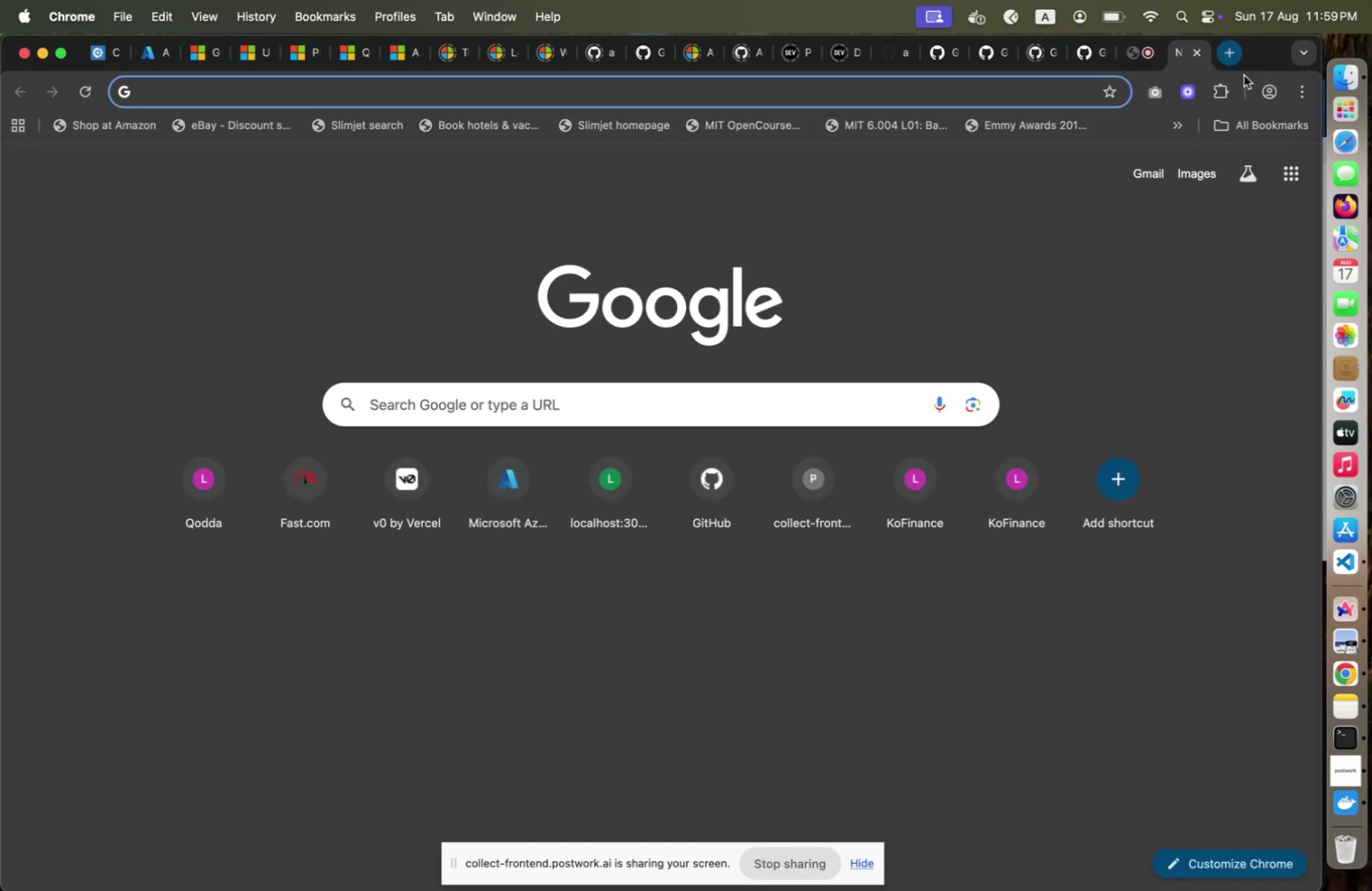 
left_click([1230, 58])
 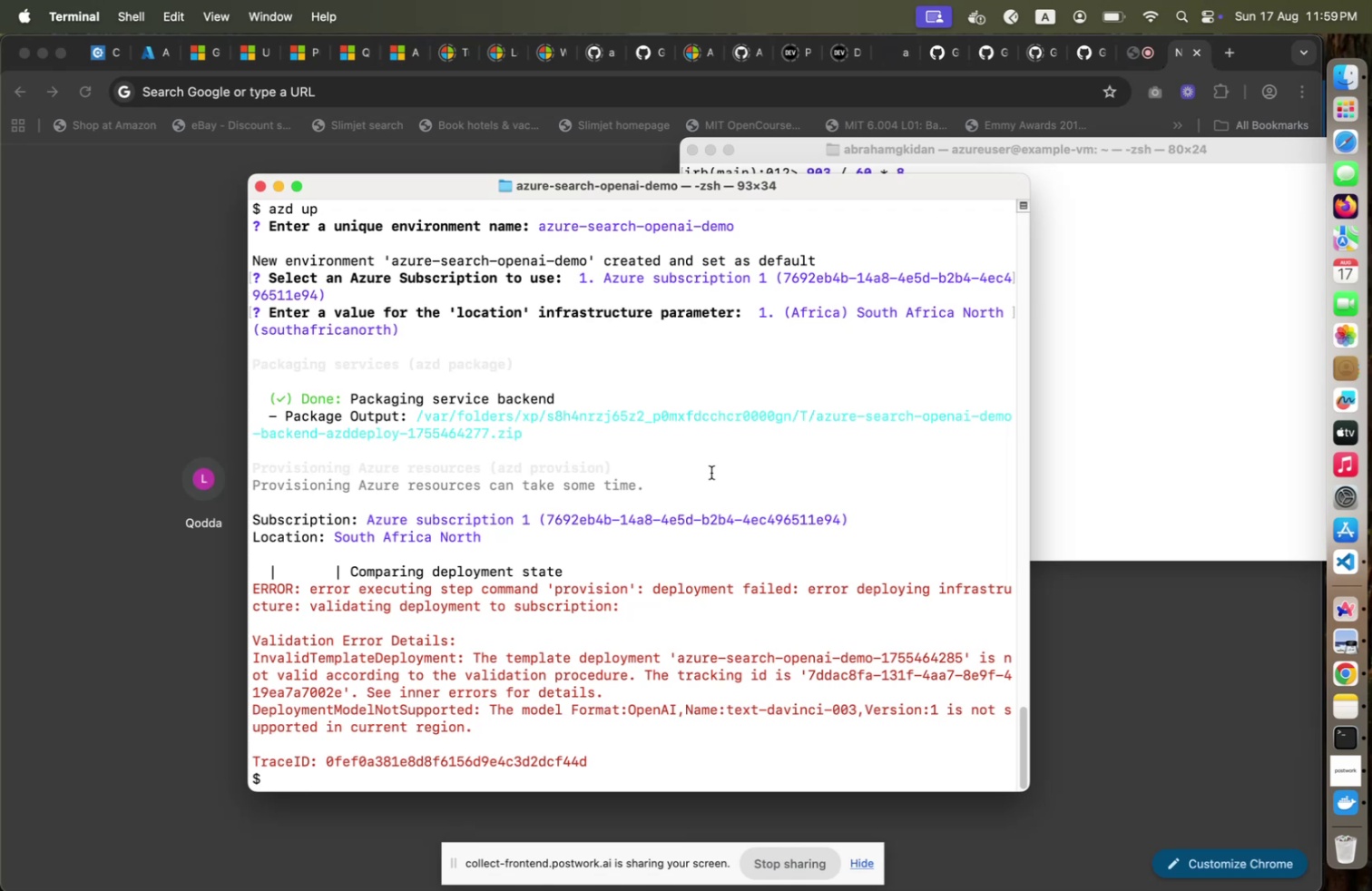 
left_click([1346, 734])
 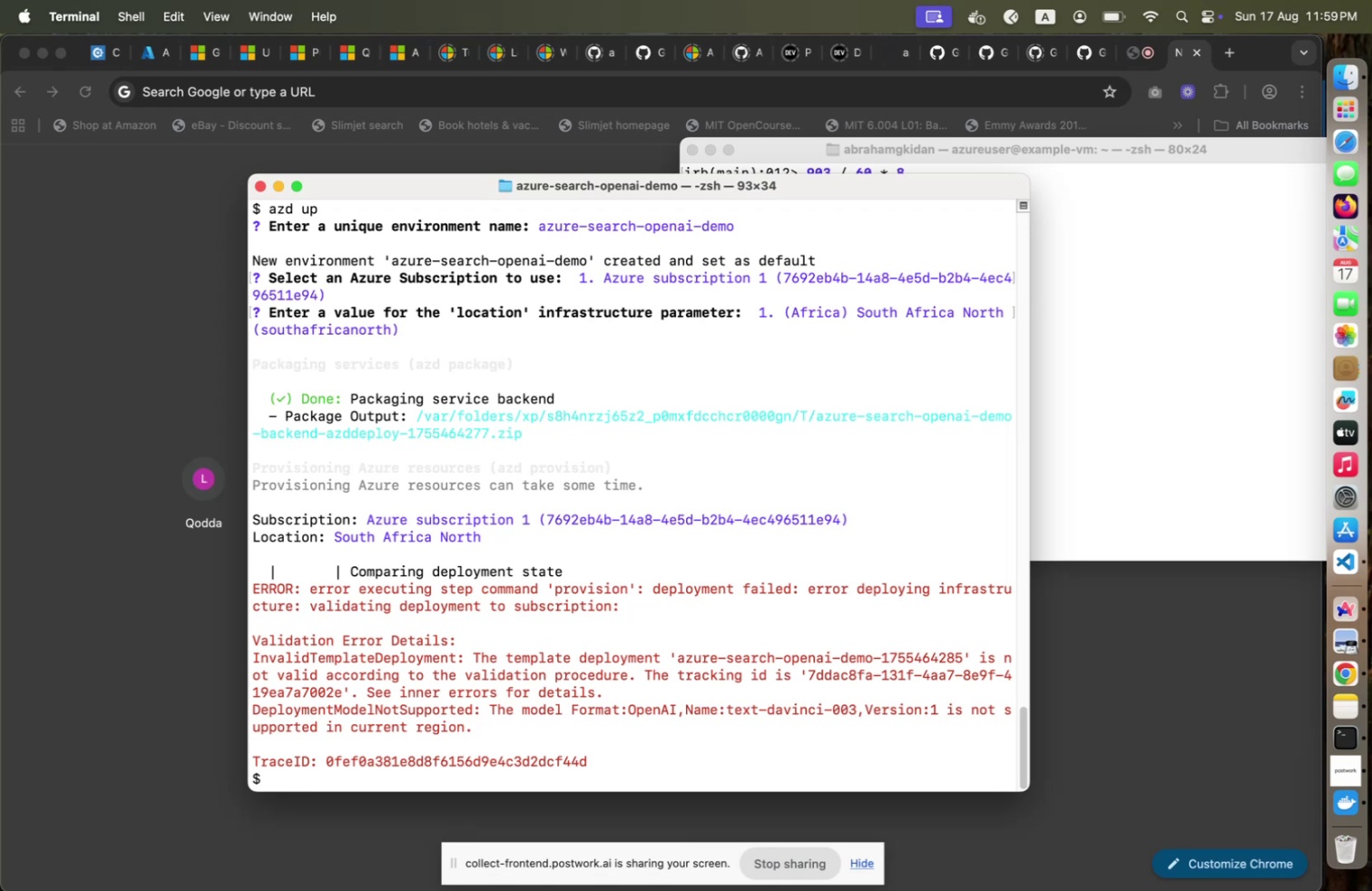 
left_click([711, 475])
 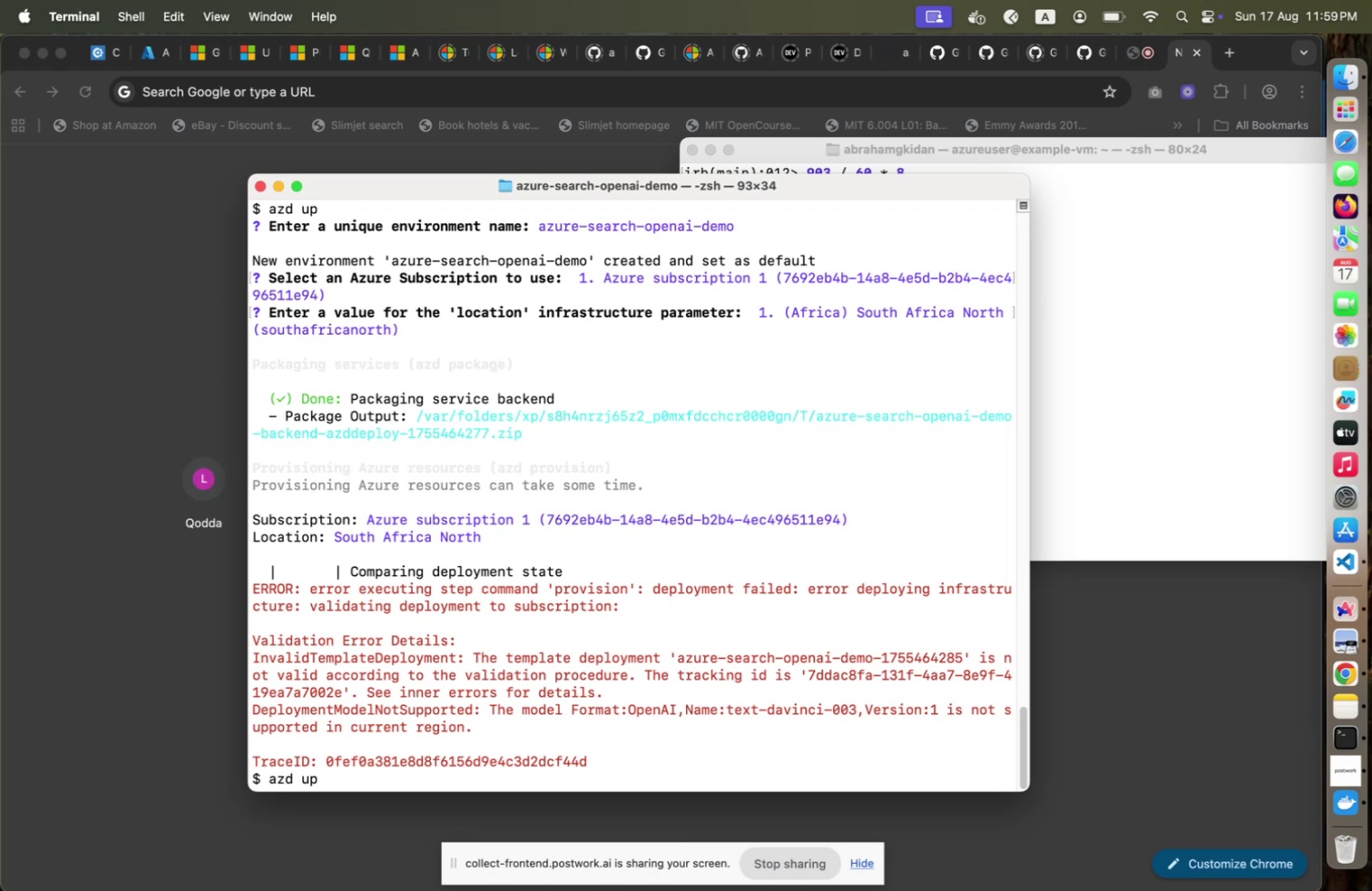 
key(ArrowUp)
 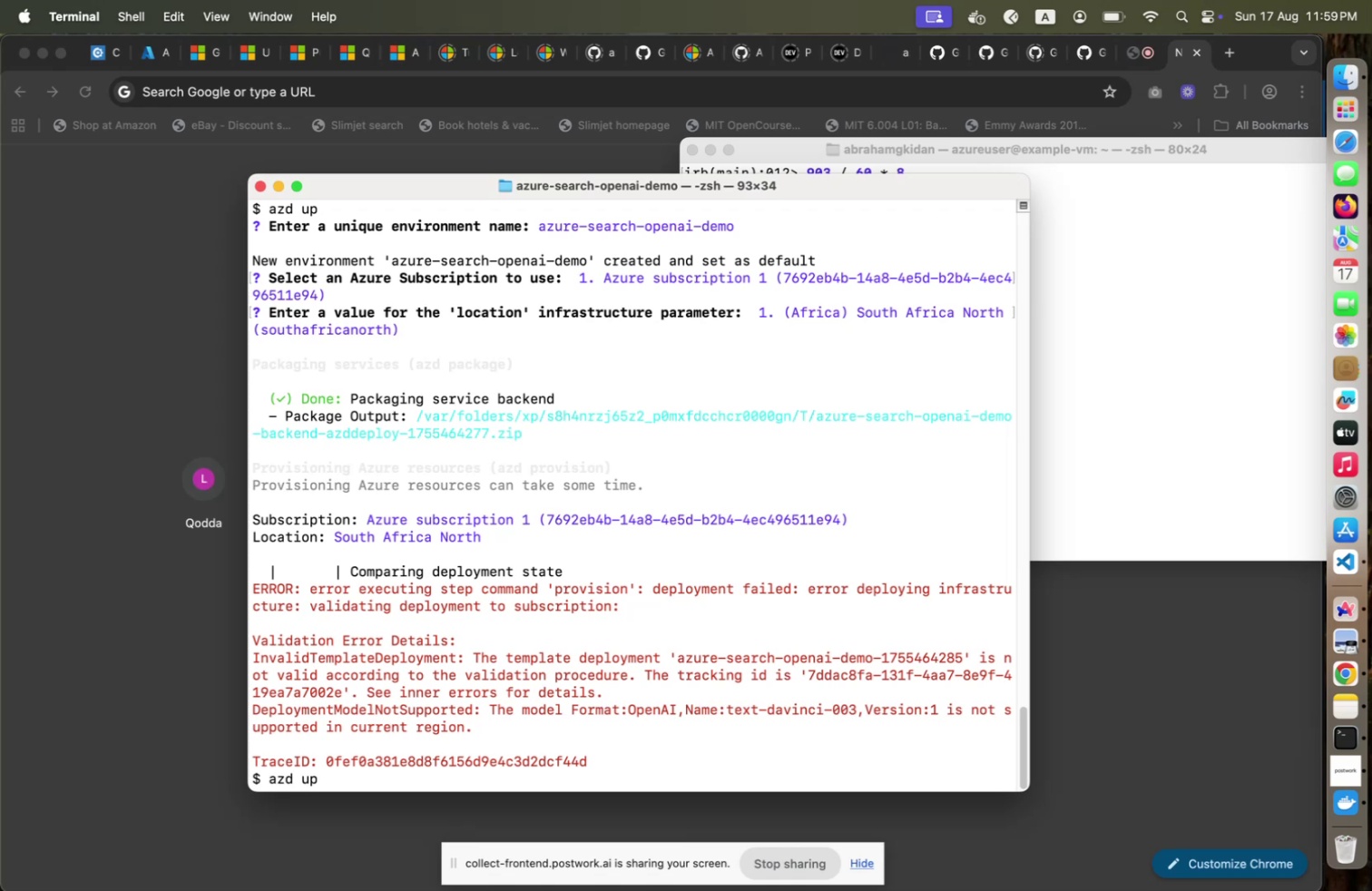 
key(ArrowDown)
 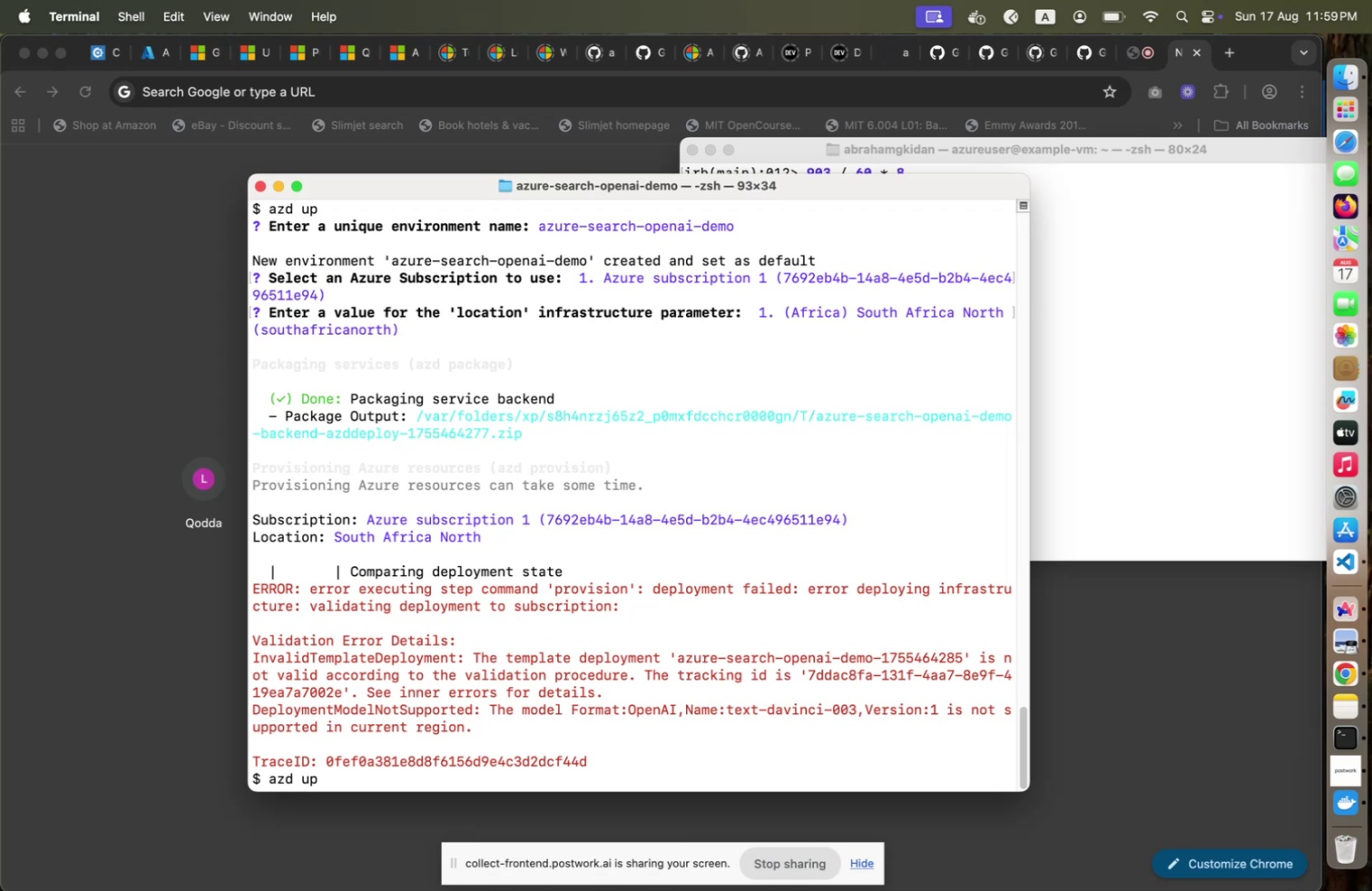 
key(ArrowUp)
 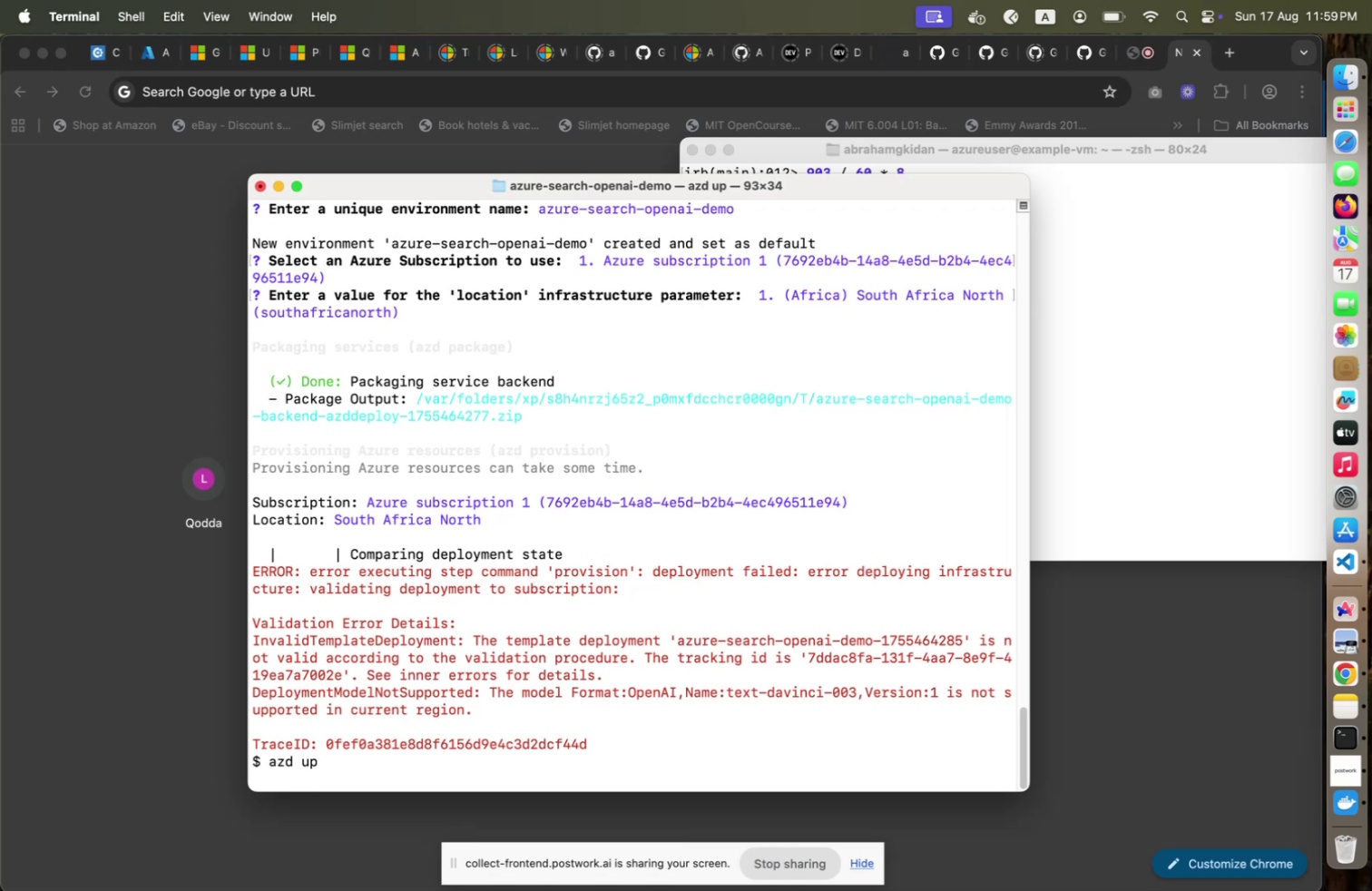 
key(Enter)
 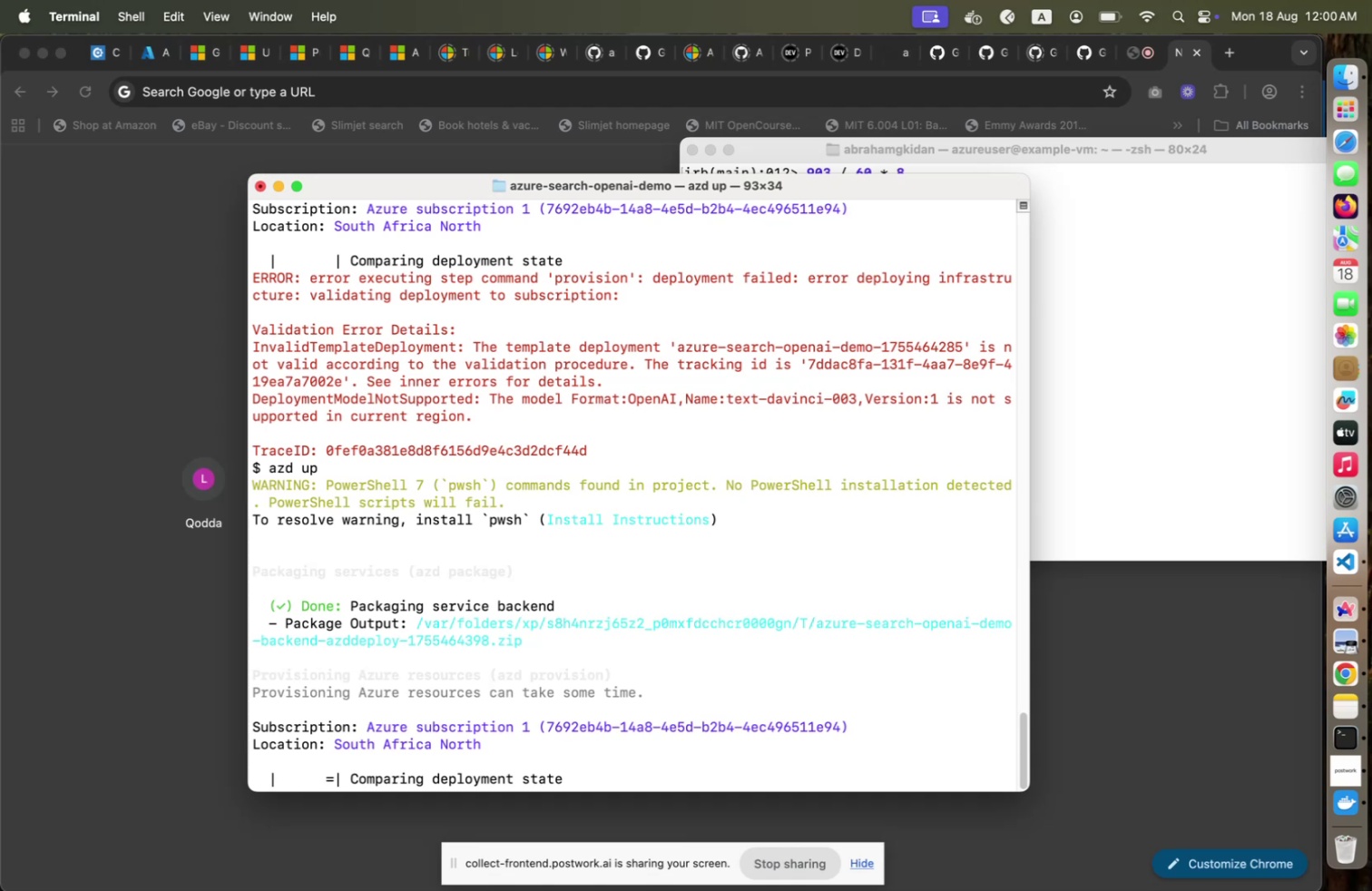 
wait(32.68)
 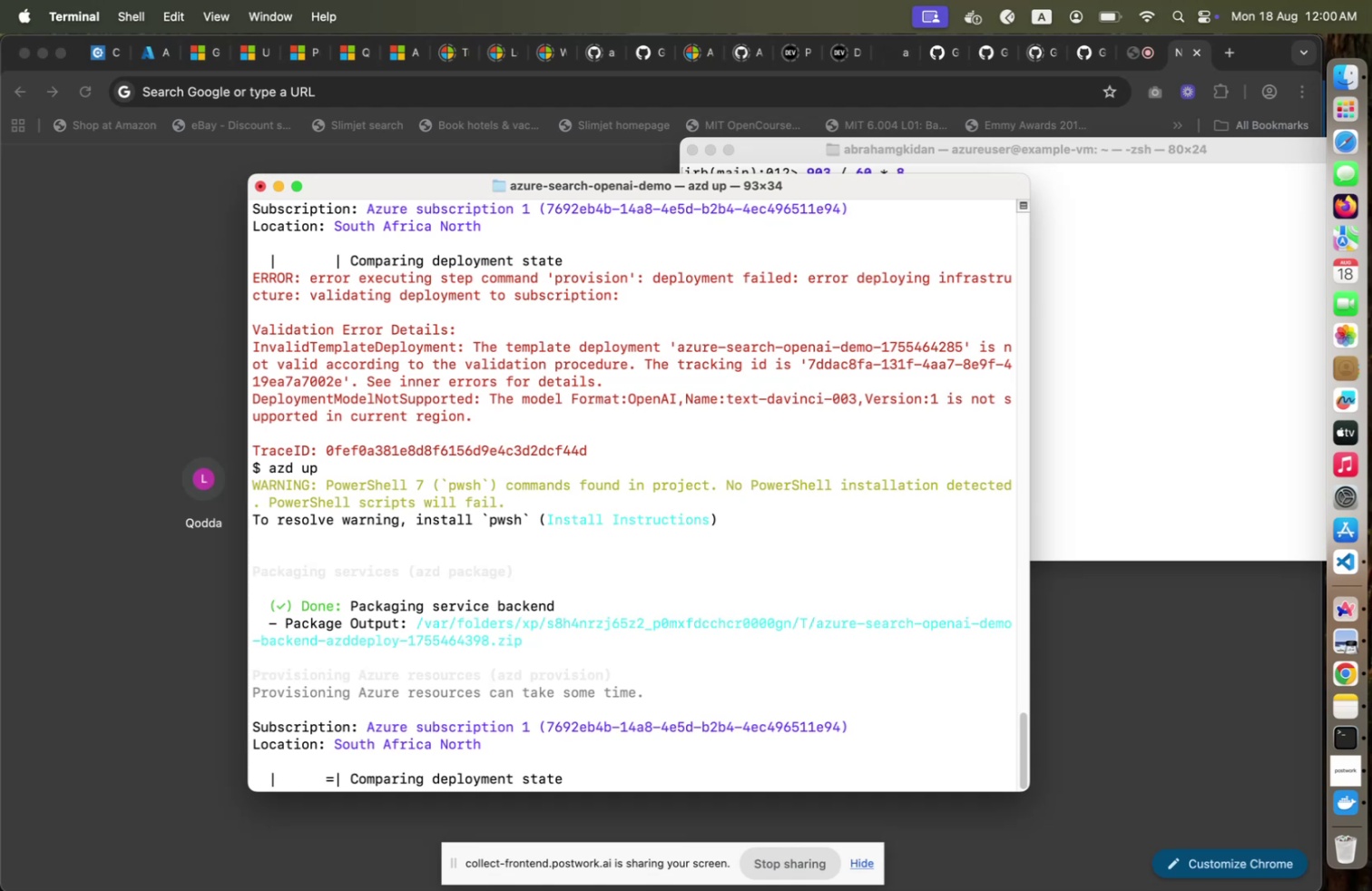 
key(ArrowUp)
 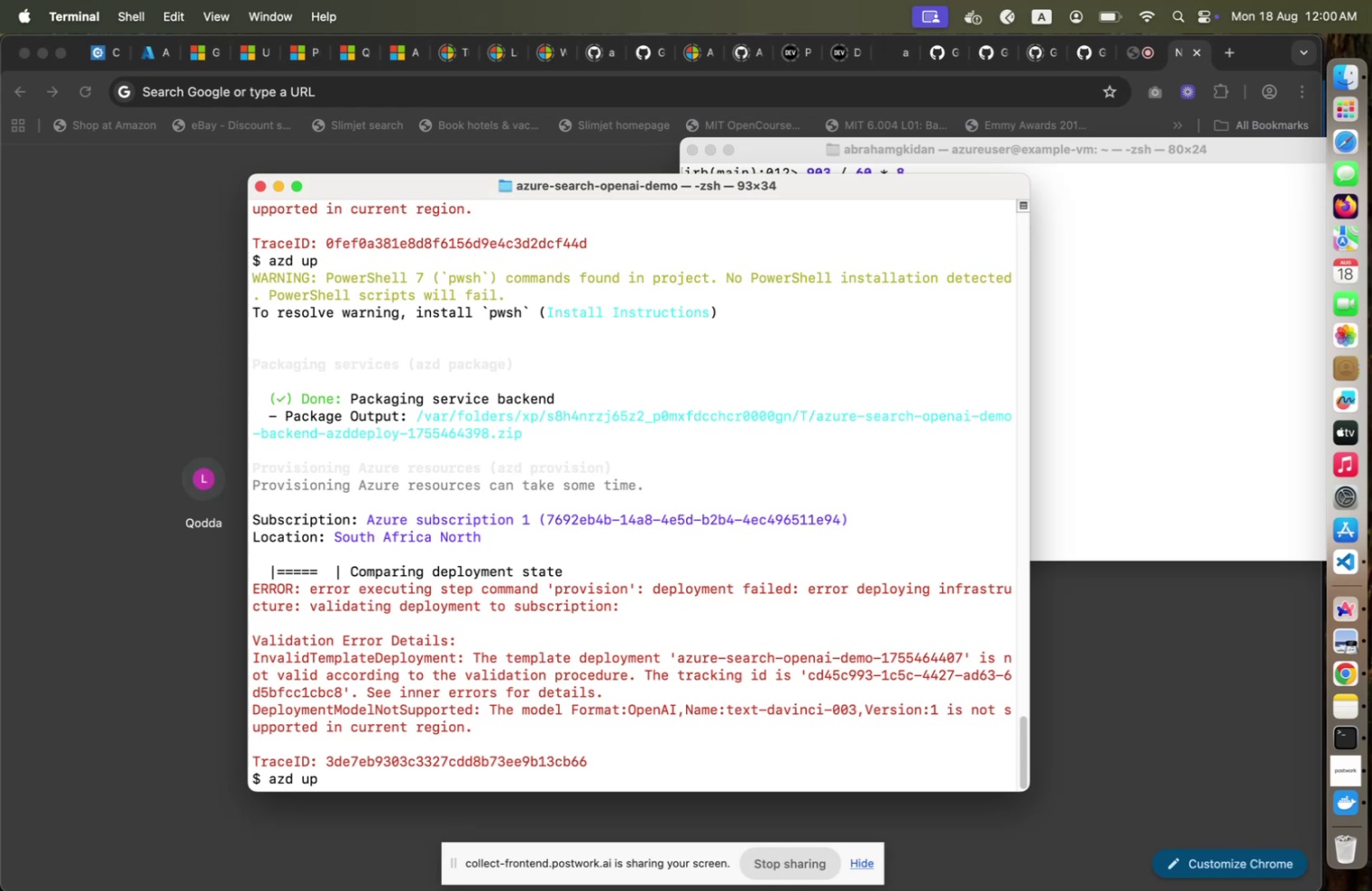 
wait(5.16)
 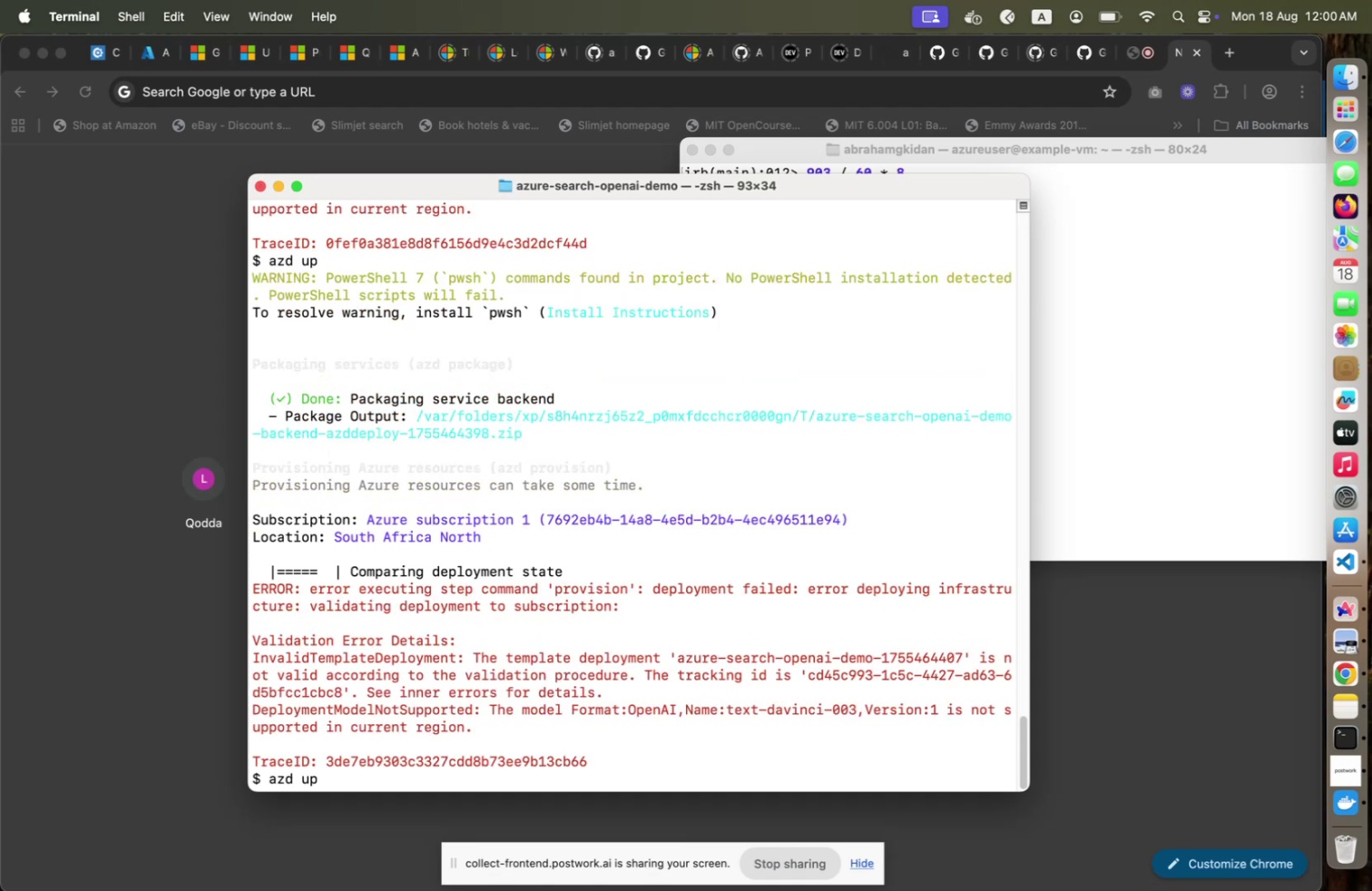 
key(Enter)
 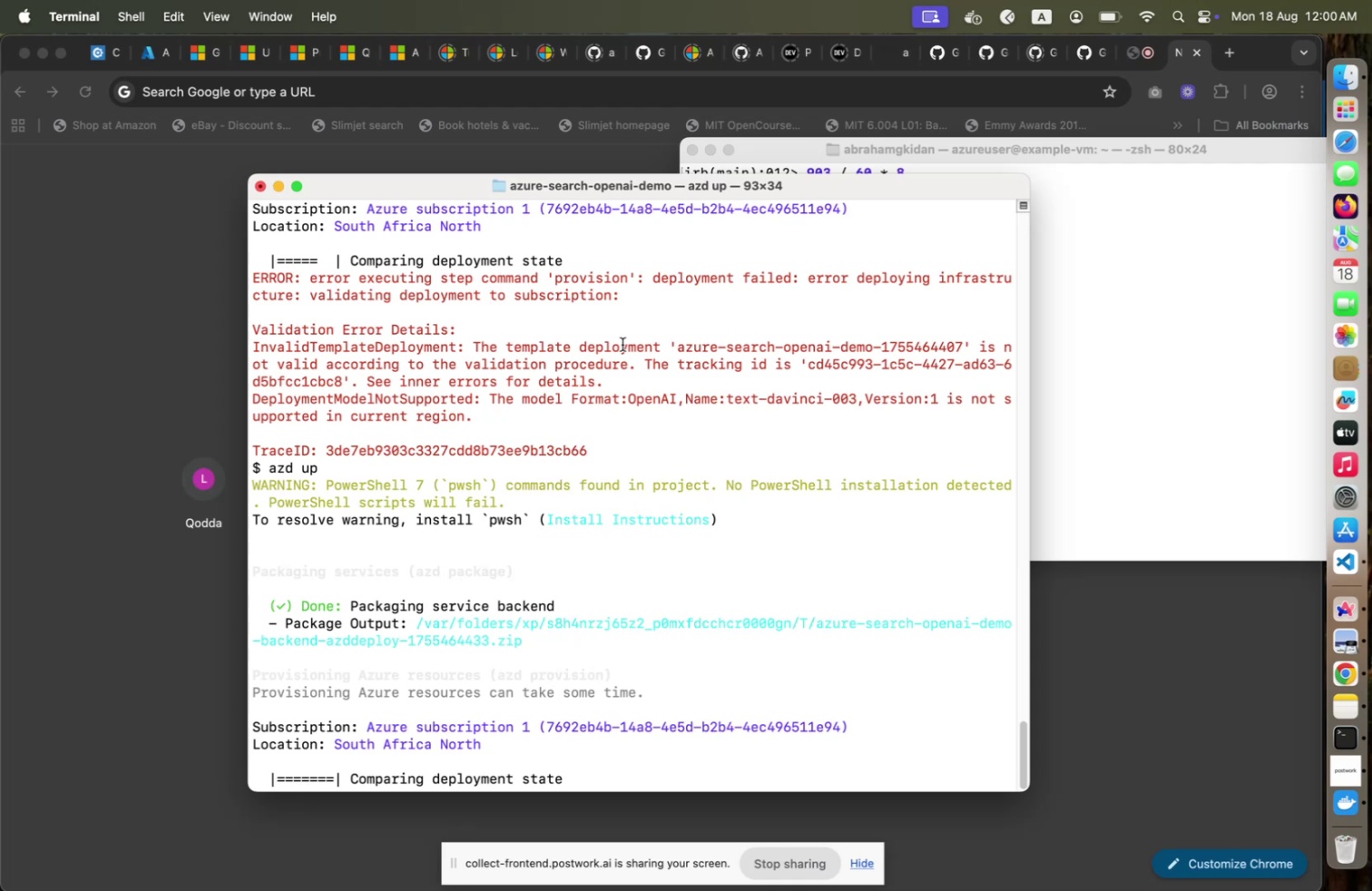 
wait(22.35)
 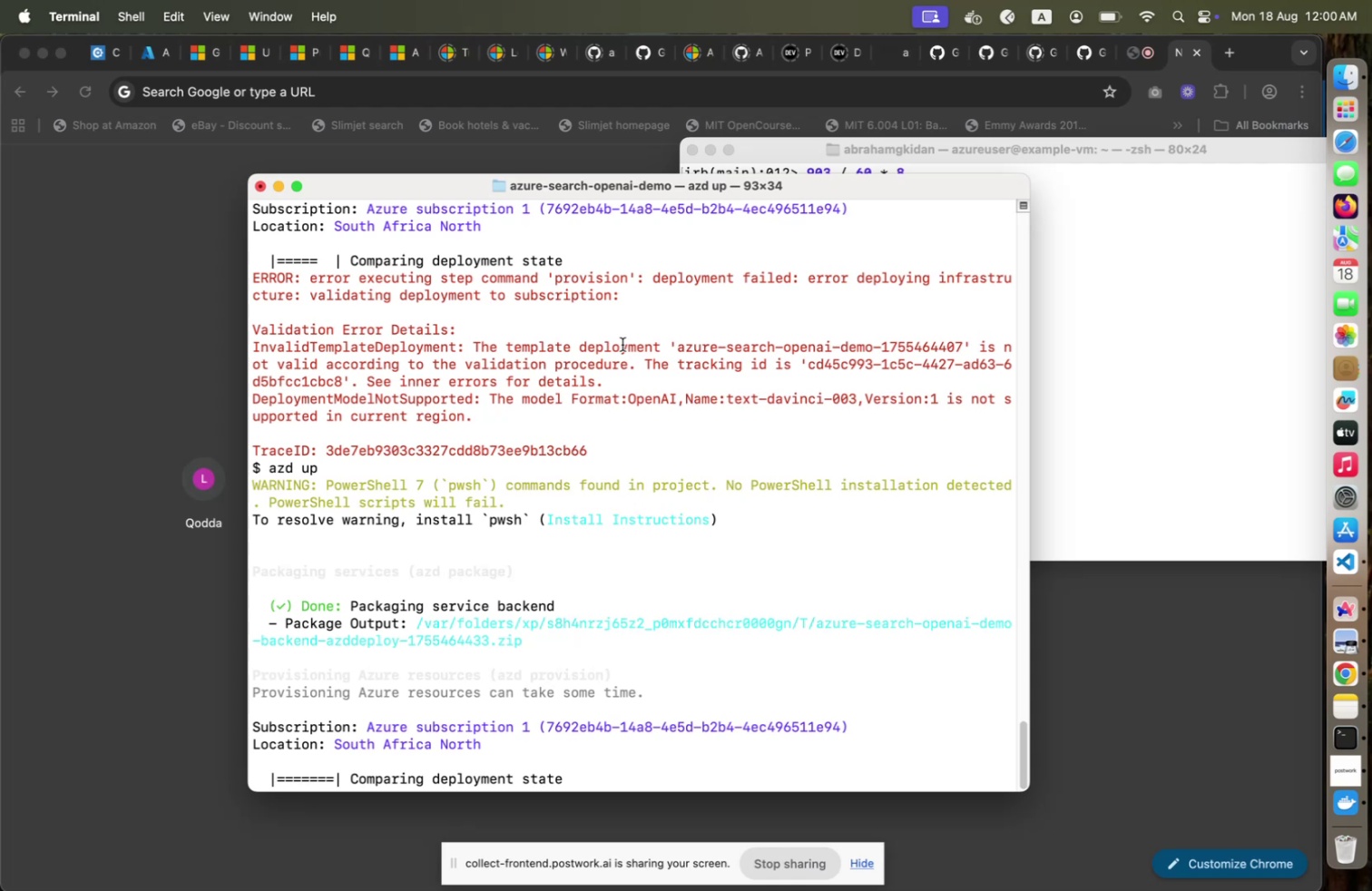 
type(ls)
 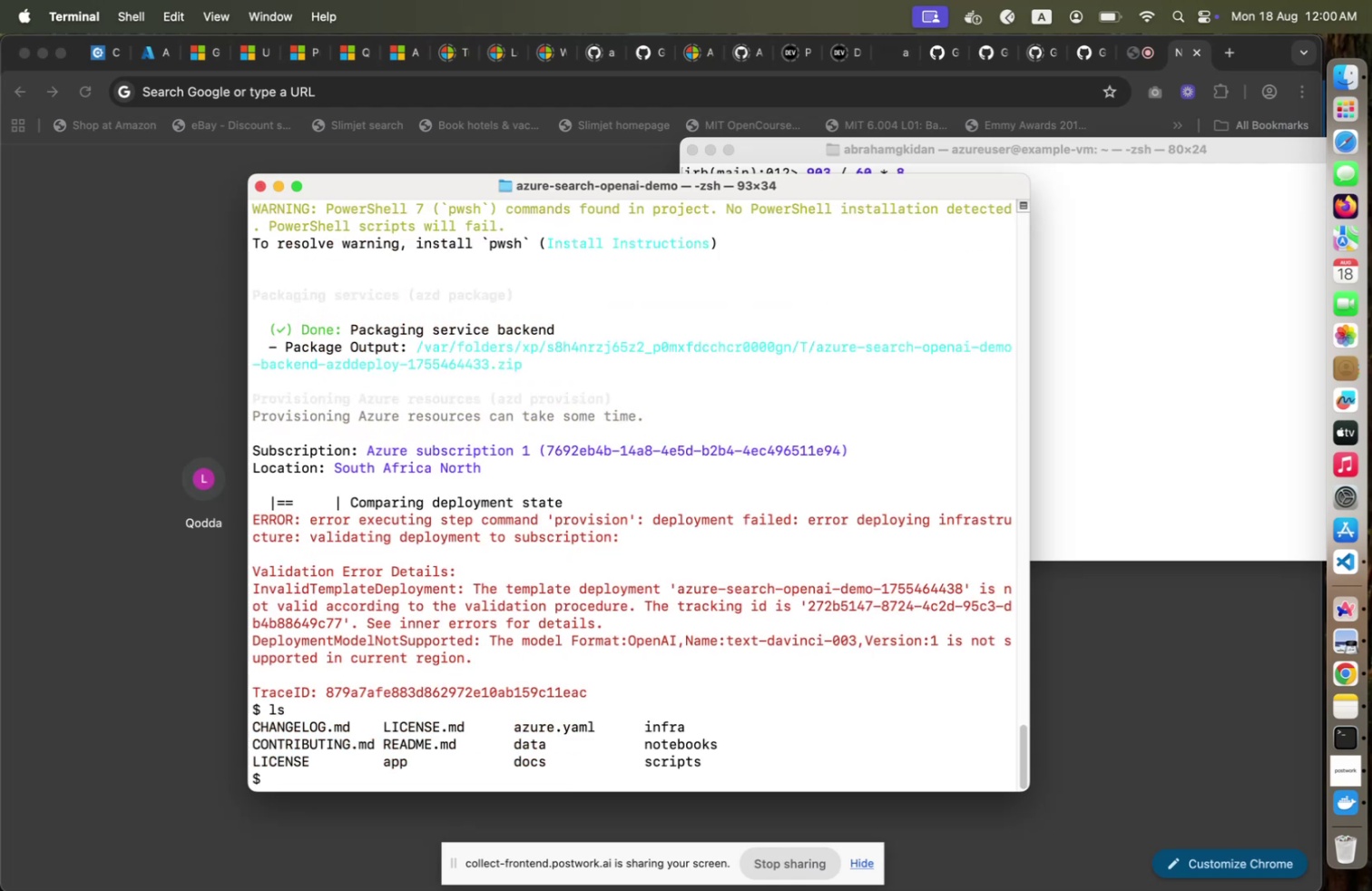 
key(Enter)
 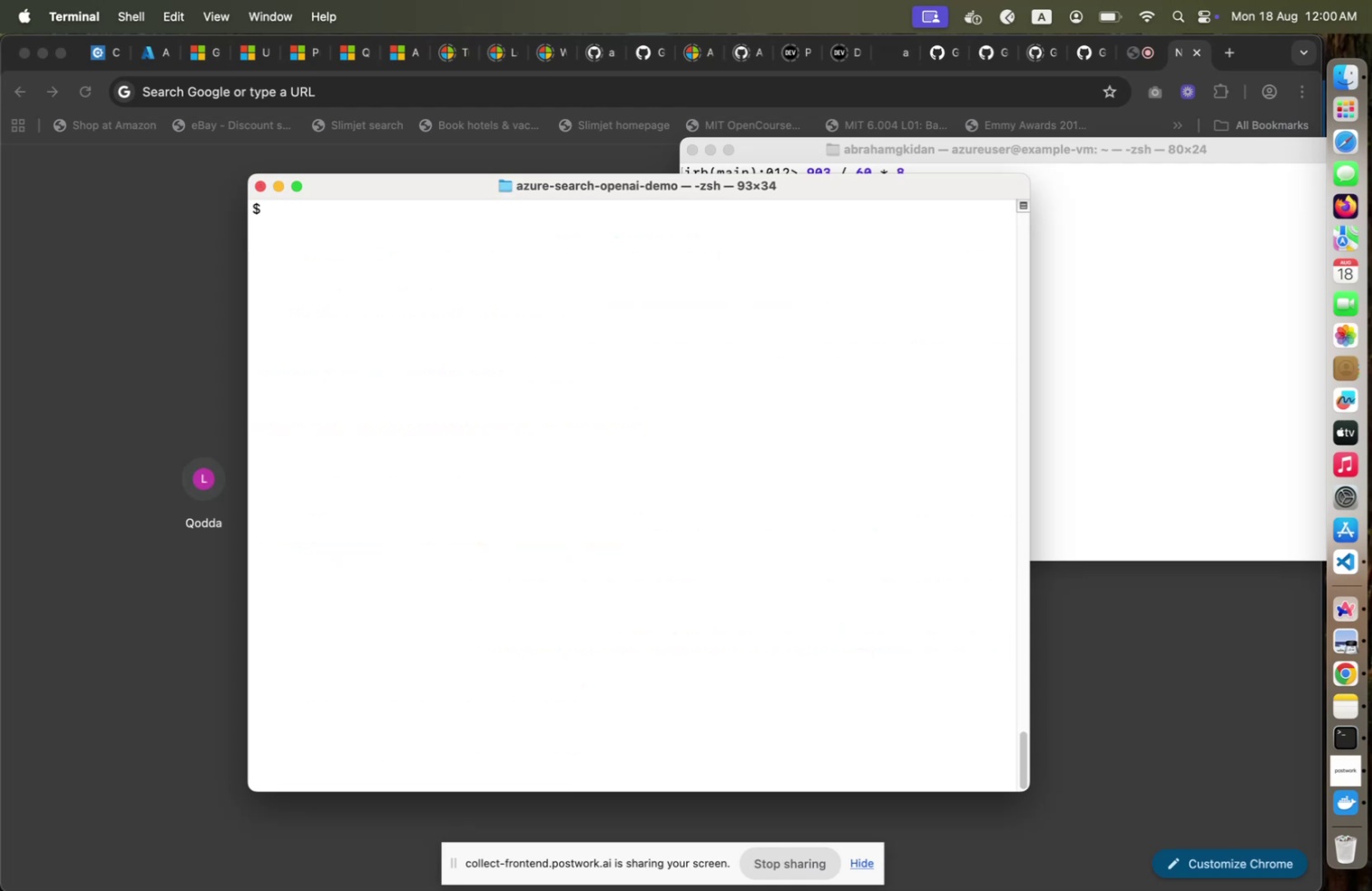 
key(Control+ControlLeft)
 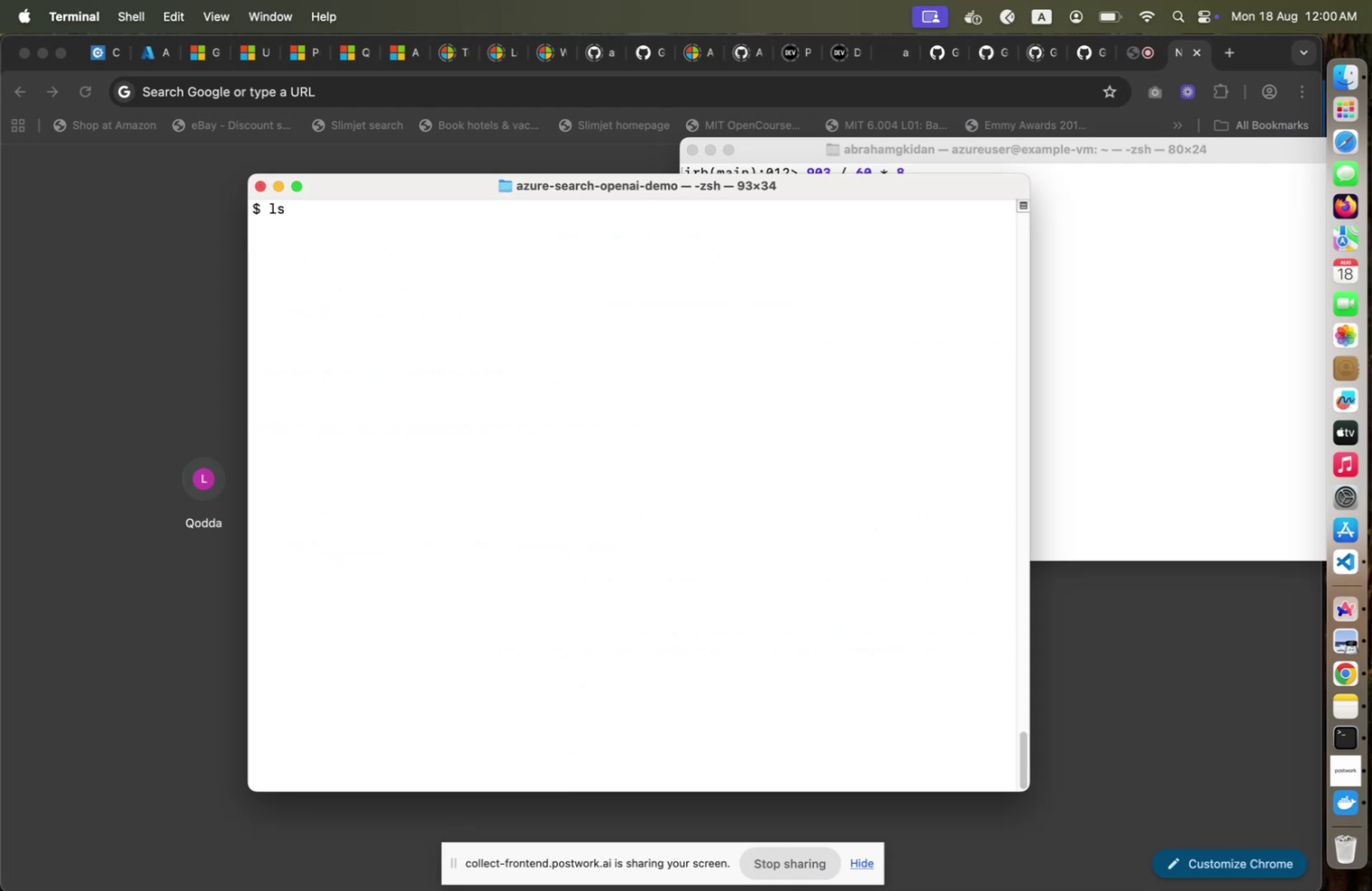 
key(Control+L)
 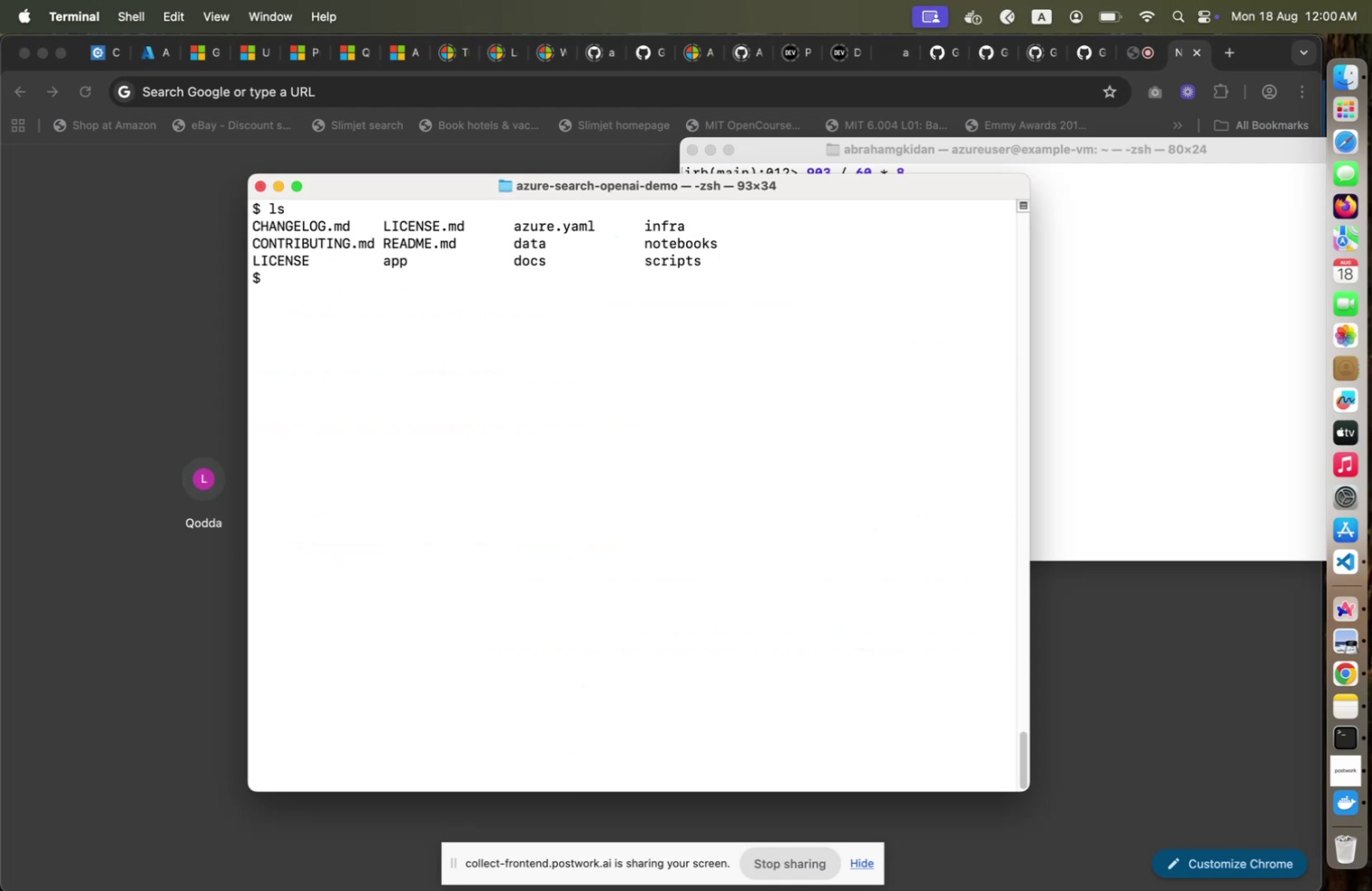 
type(ls)
 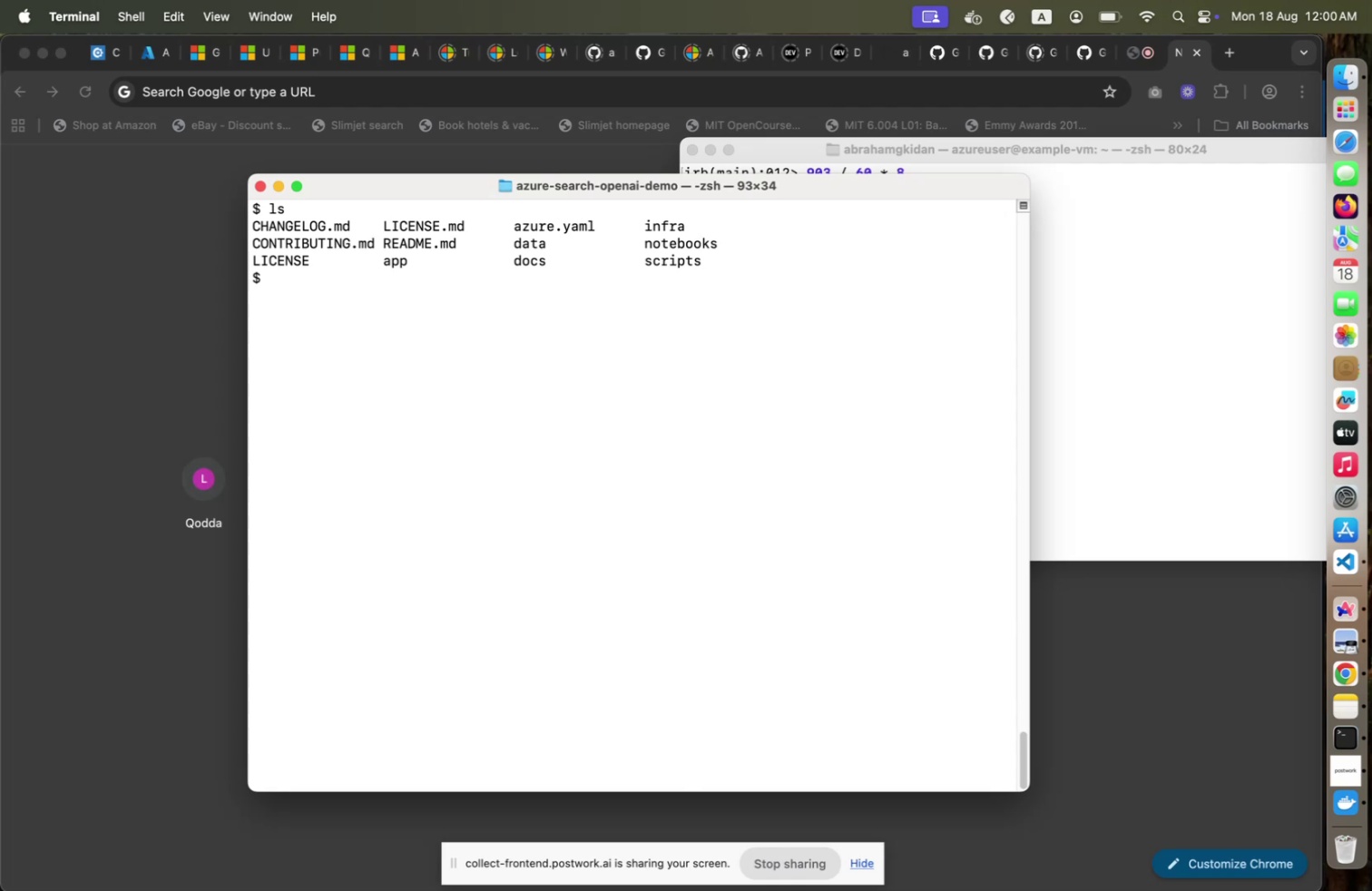 
key(Enter)
 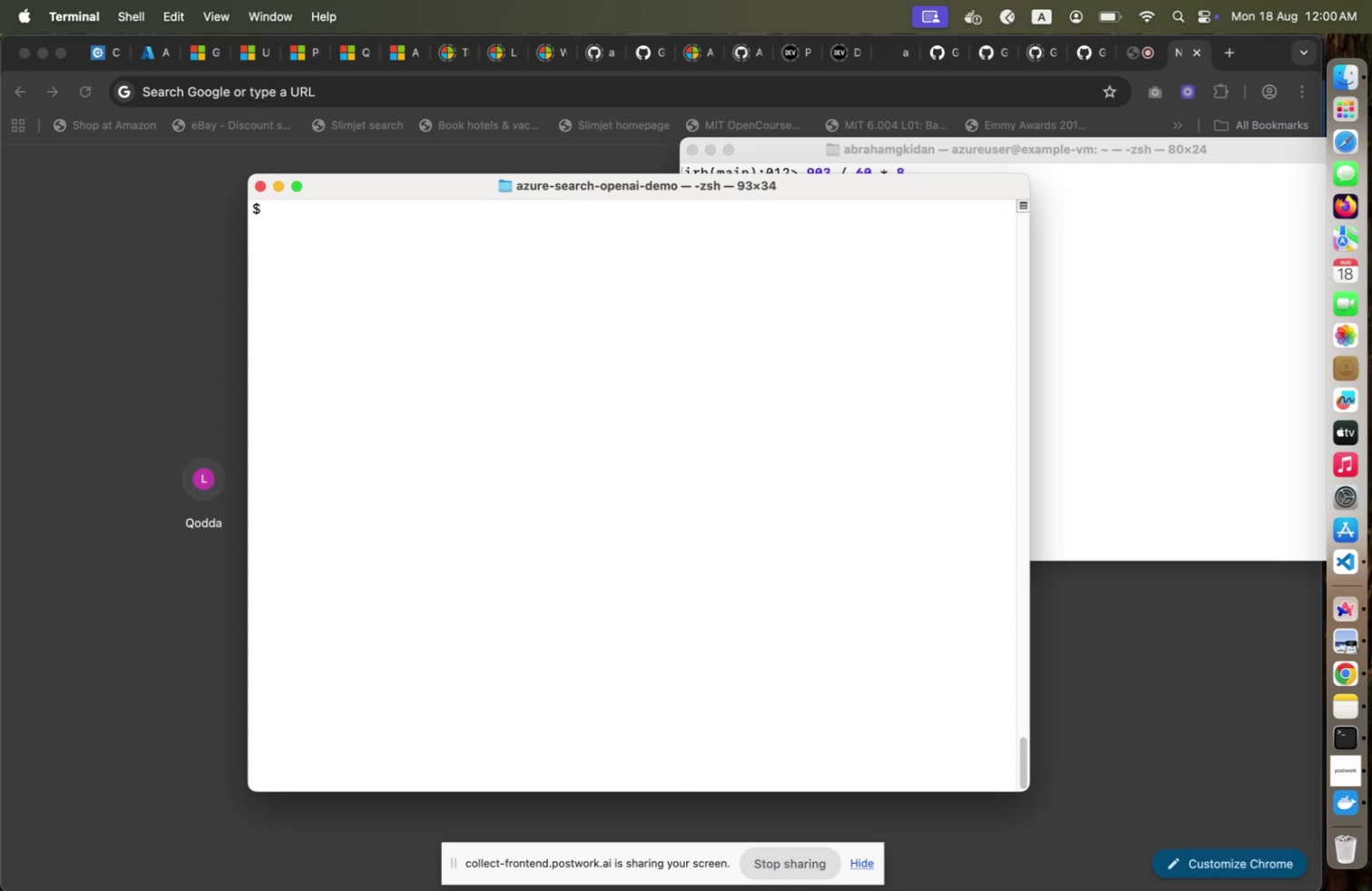 
key(Control+ControlLeft)
 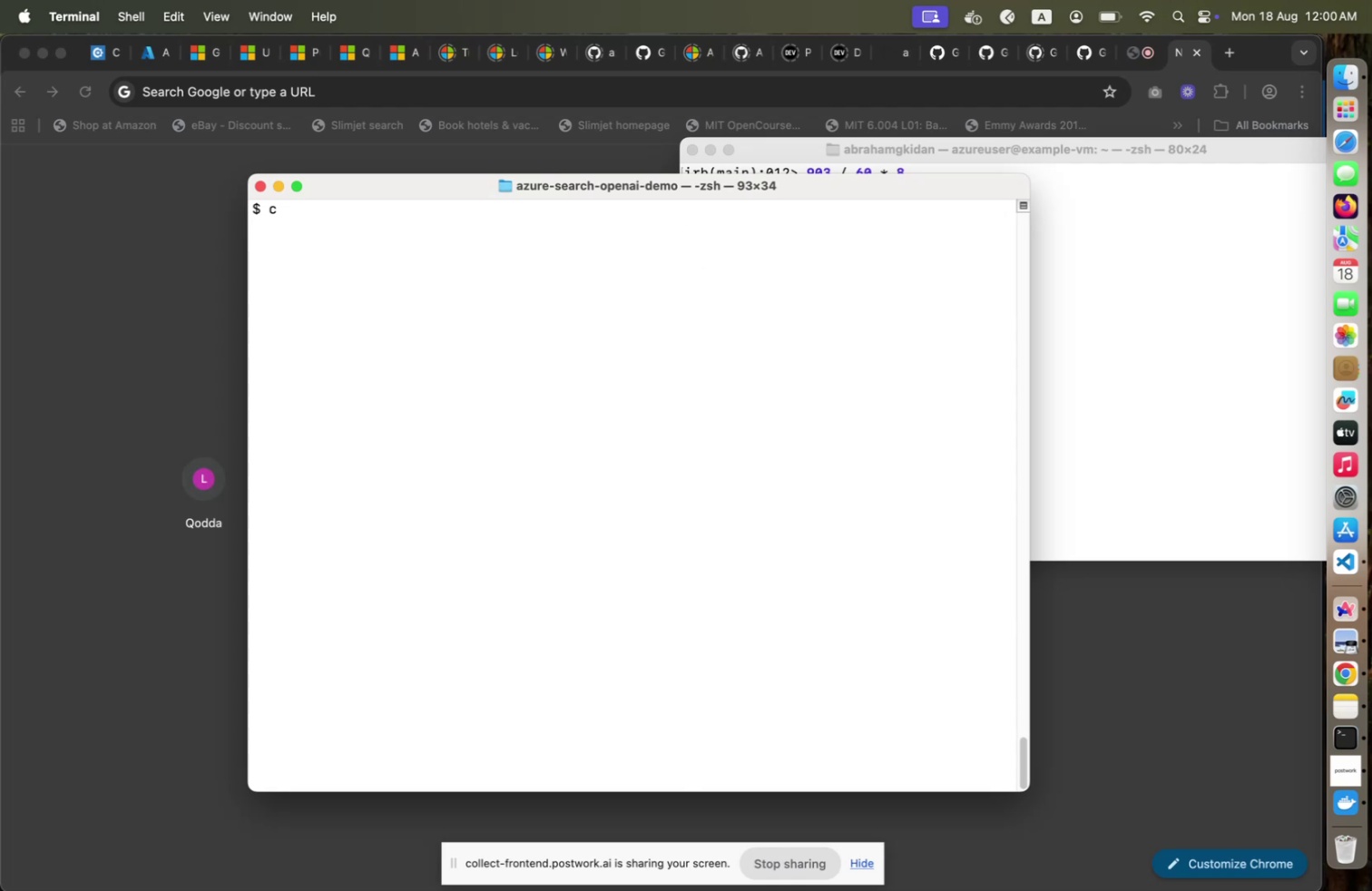 
key(Control+L)
 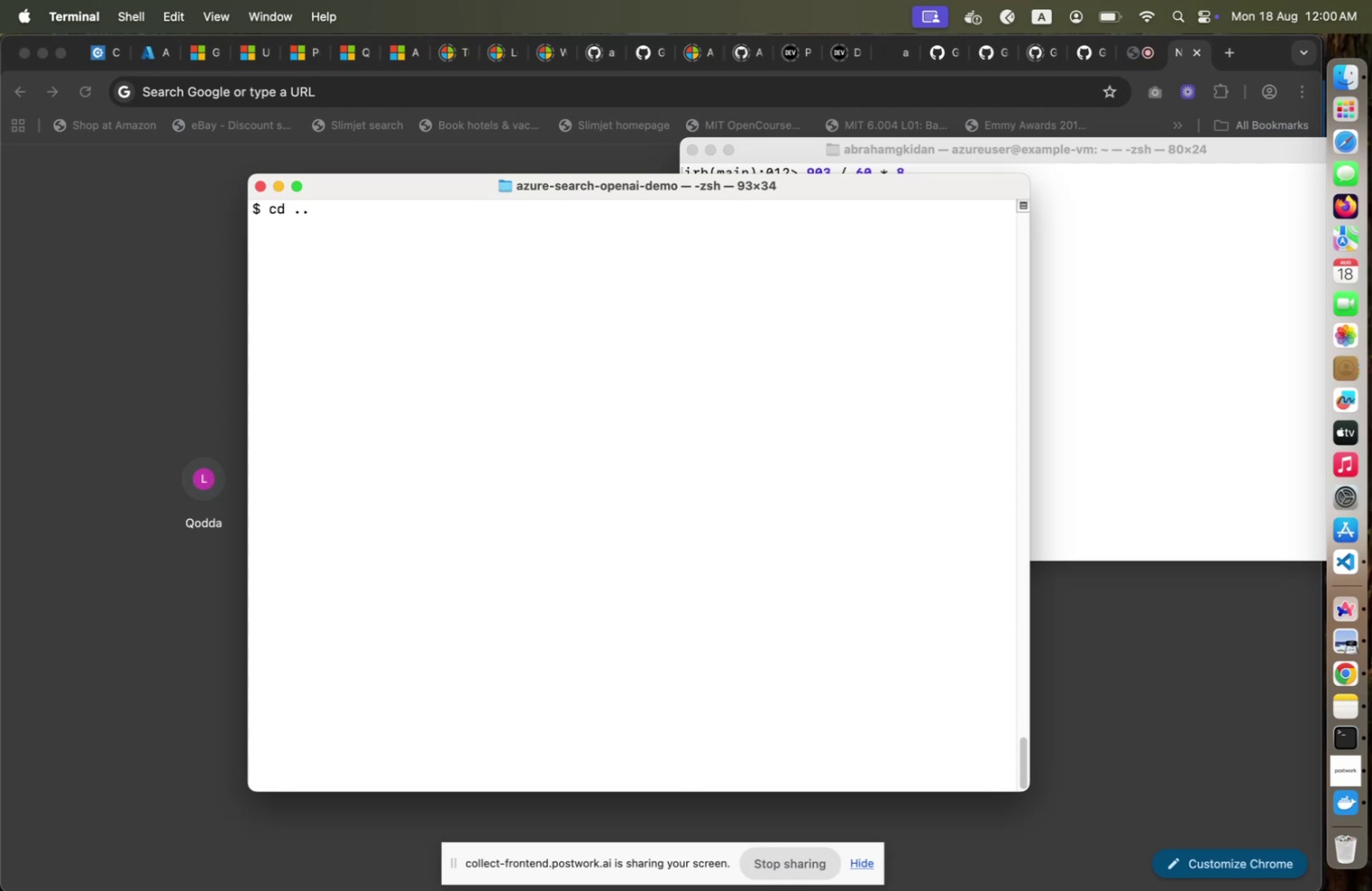 
type(cd ..)
 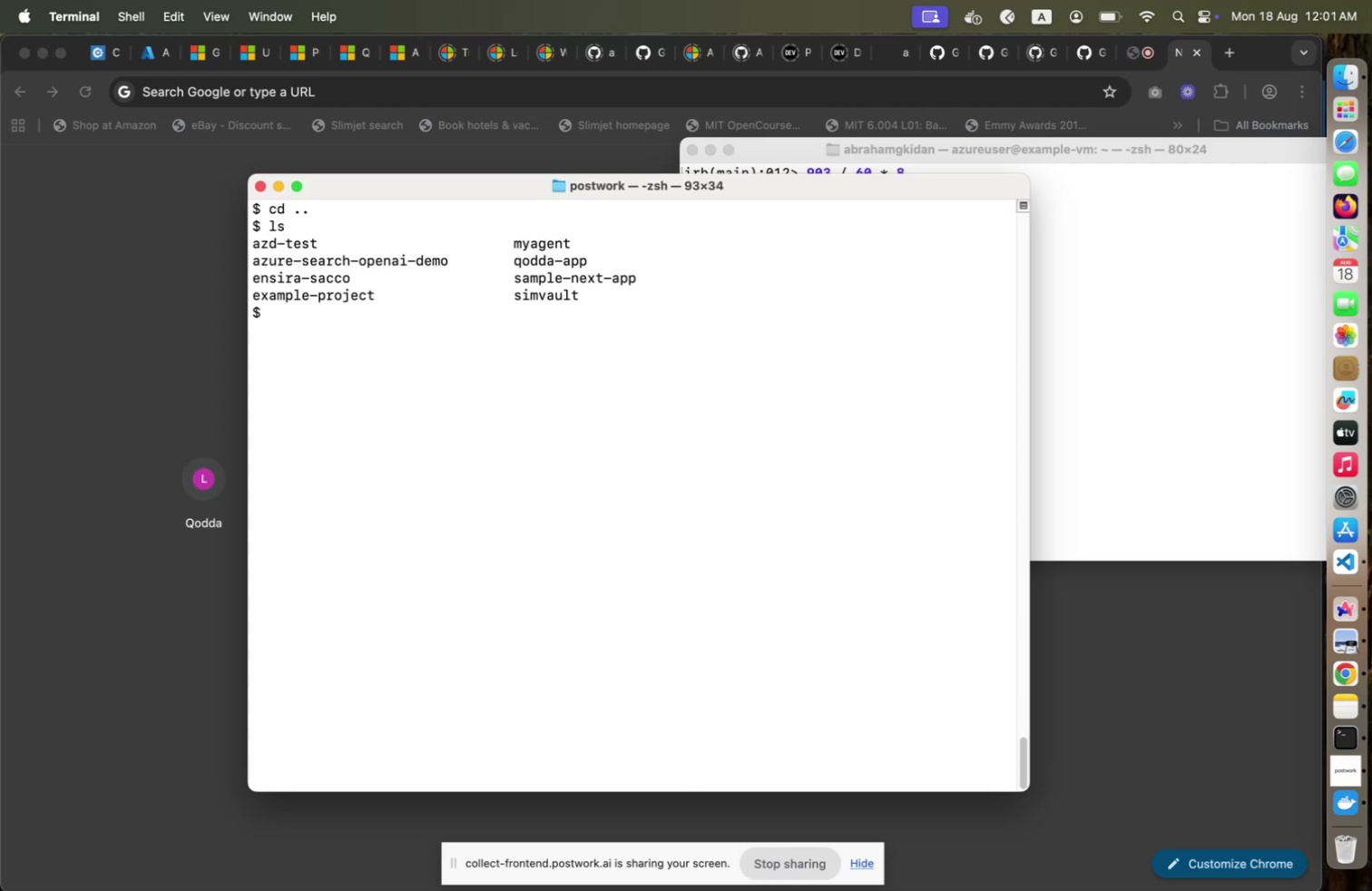 
key(Enter)
 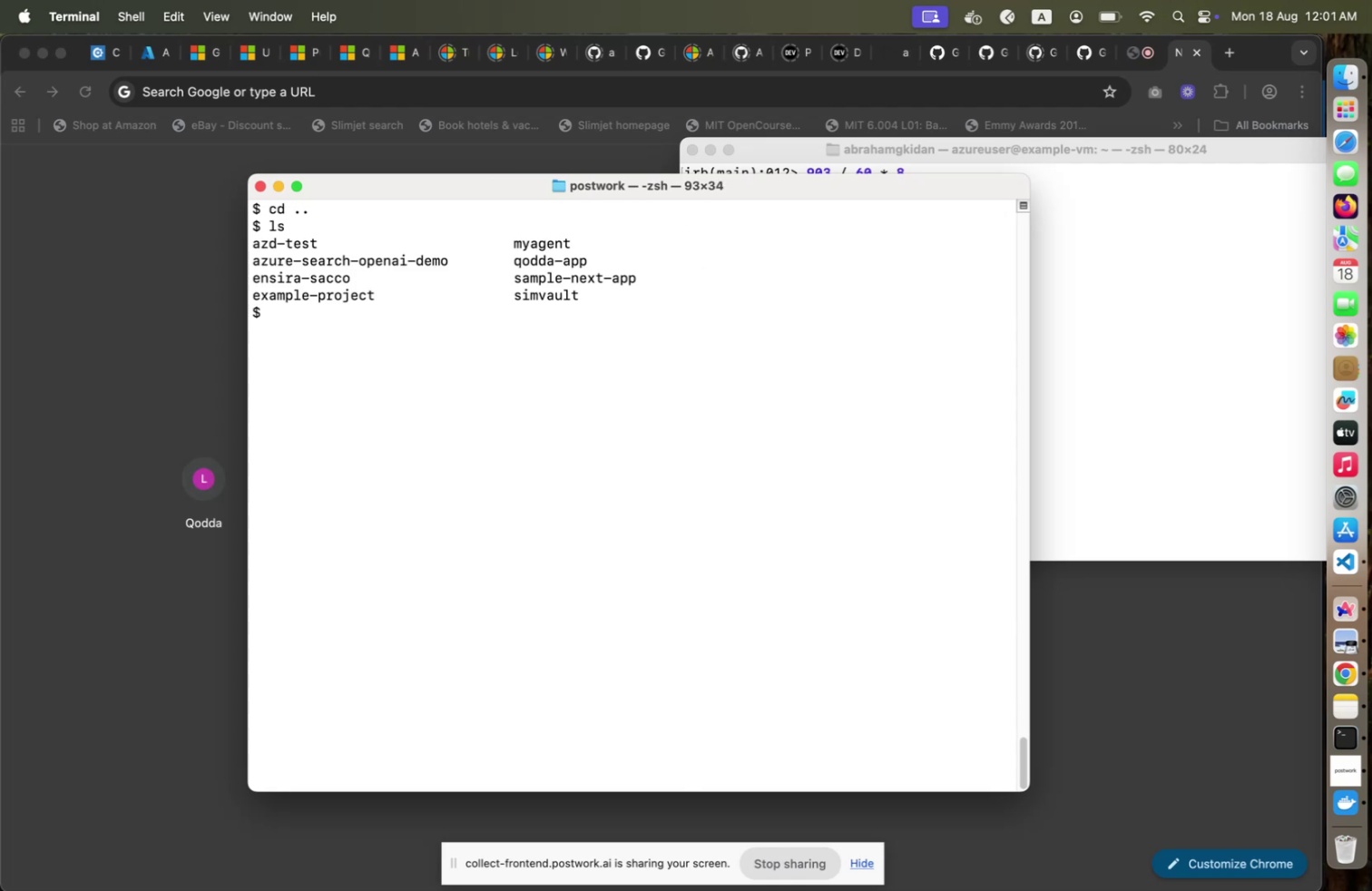 
type(ls)
 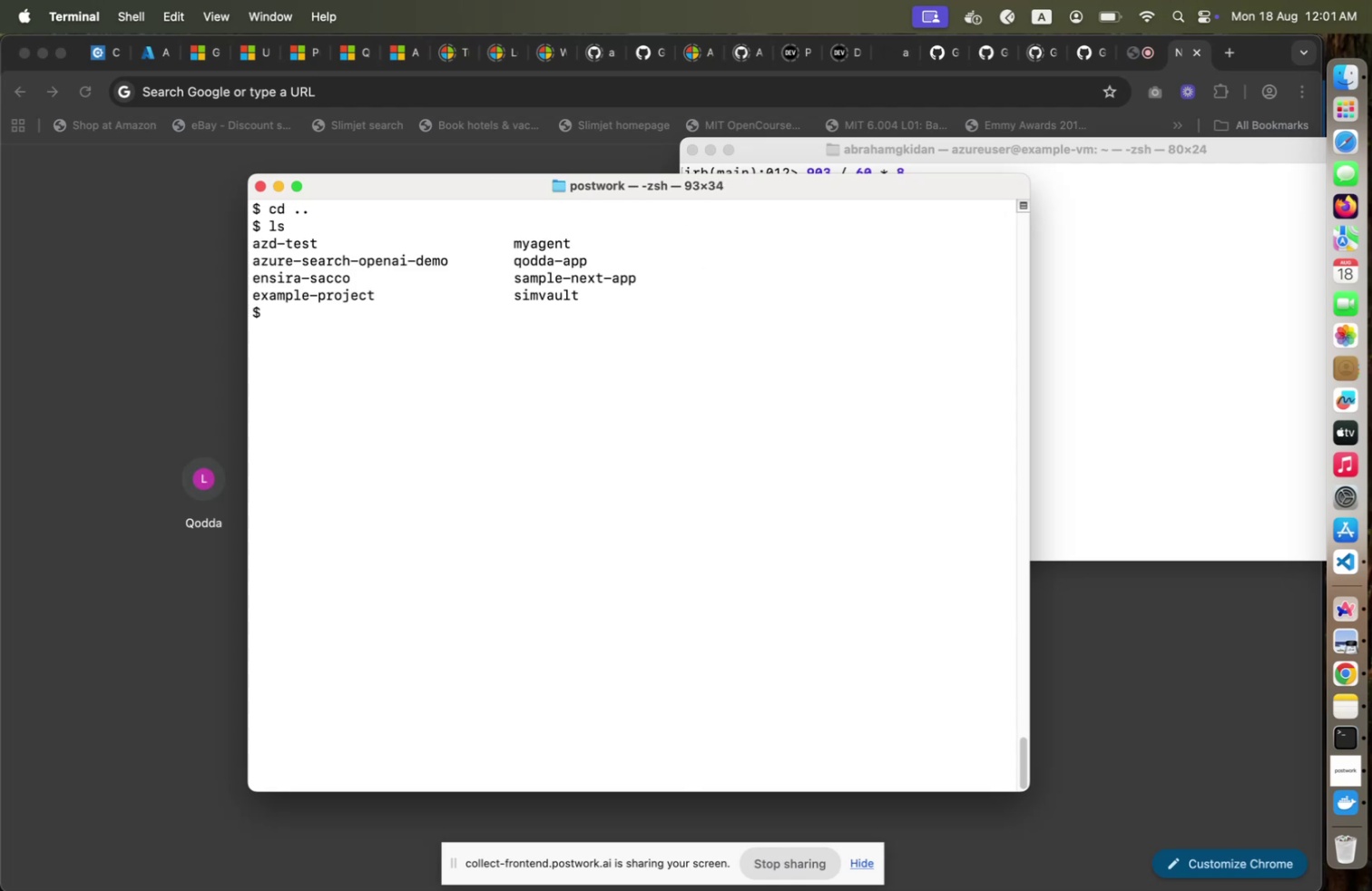 
key(Enter)
 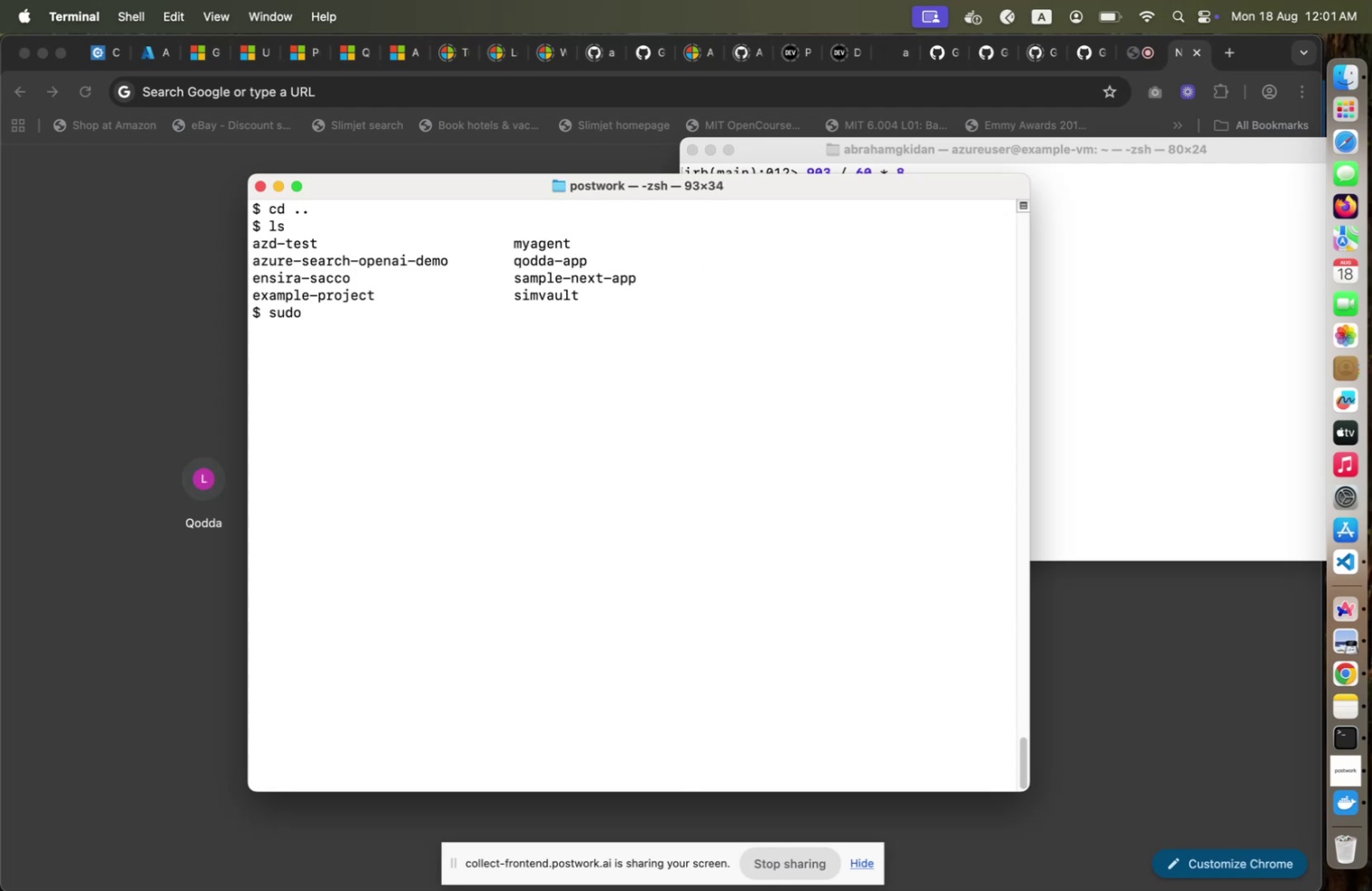 
type(sudo )
key(Backspace)
key(Backspace)
key(Backspace)
key(Backspace)
key(Backspace)
type(mkdir )
 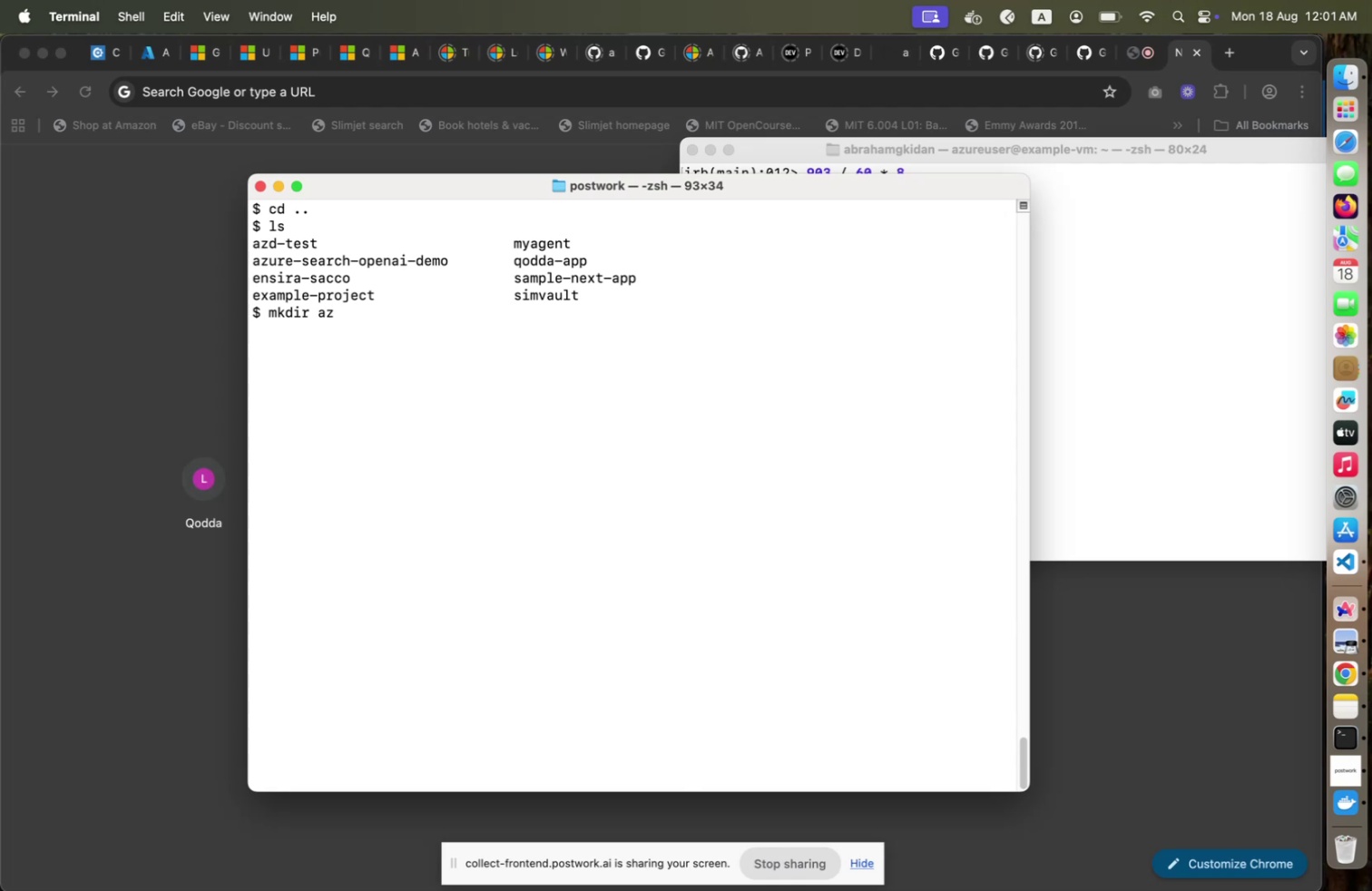 
type(azure-search-demo)
key(Backspace)
type(o)
 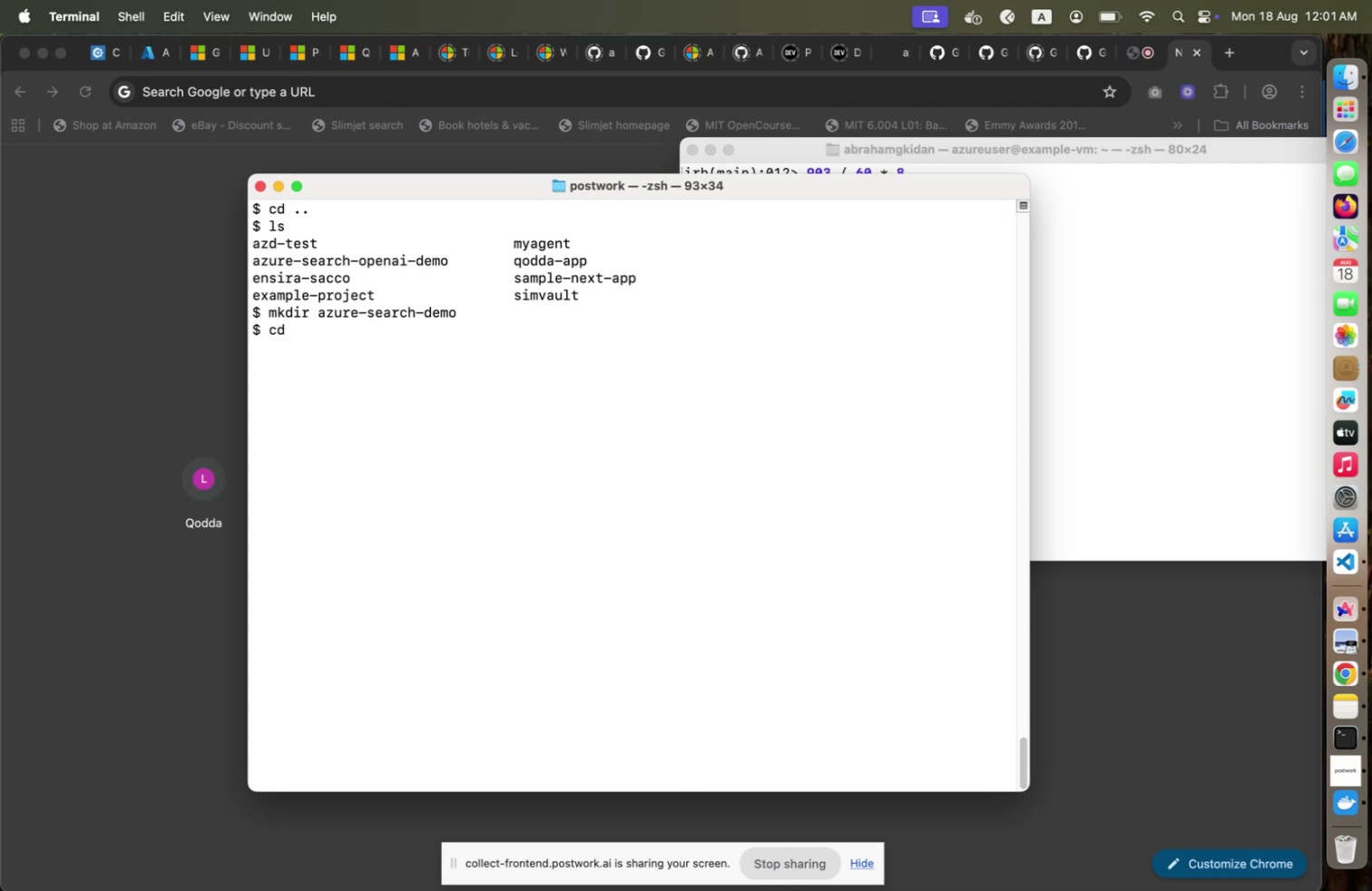 
key(Enter)
 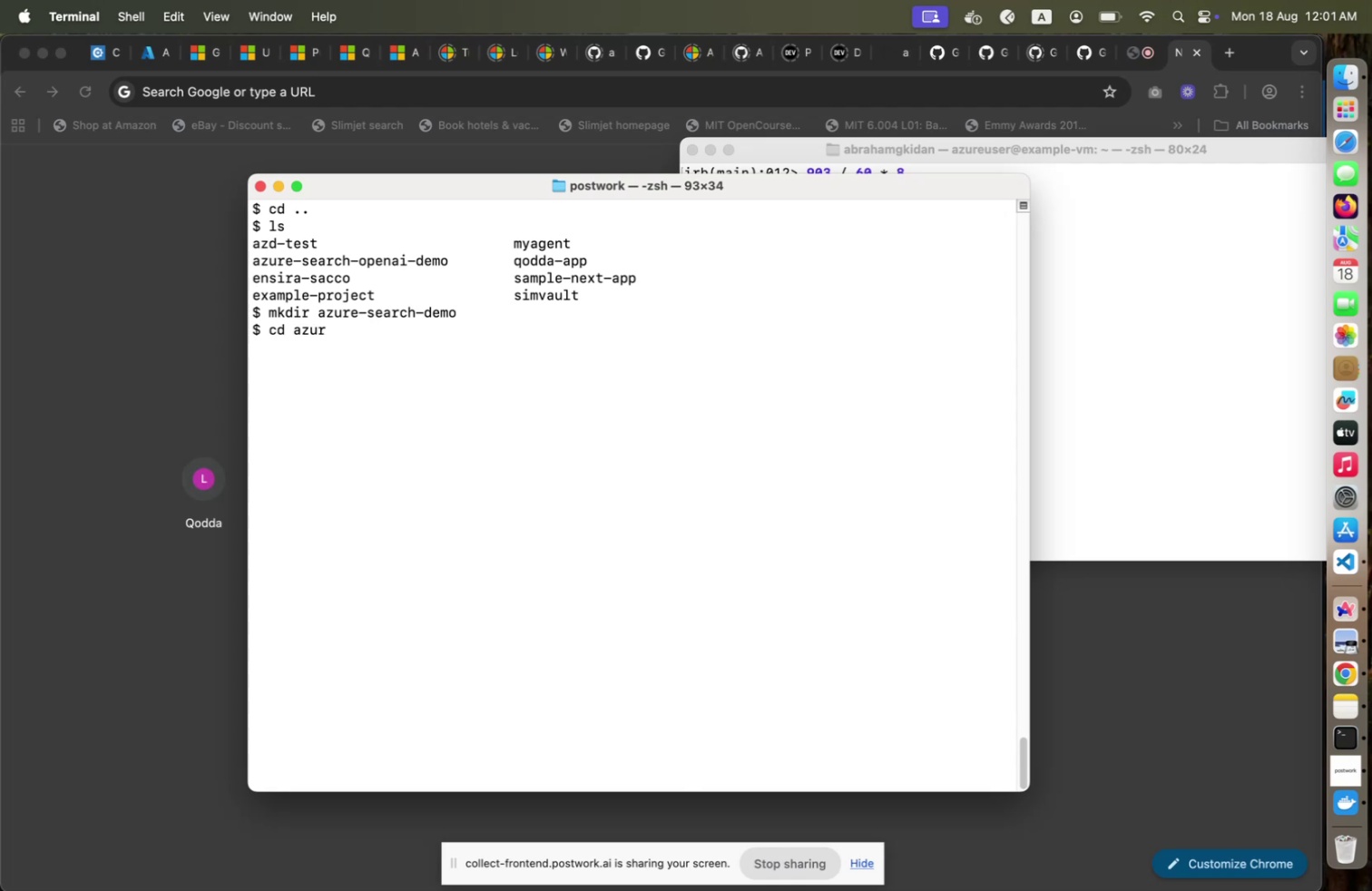 
type(cd azure-search-demo)
 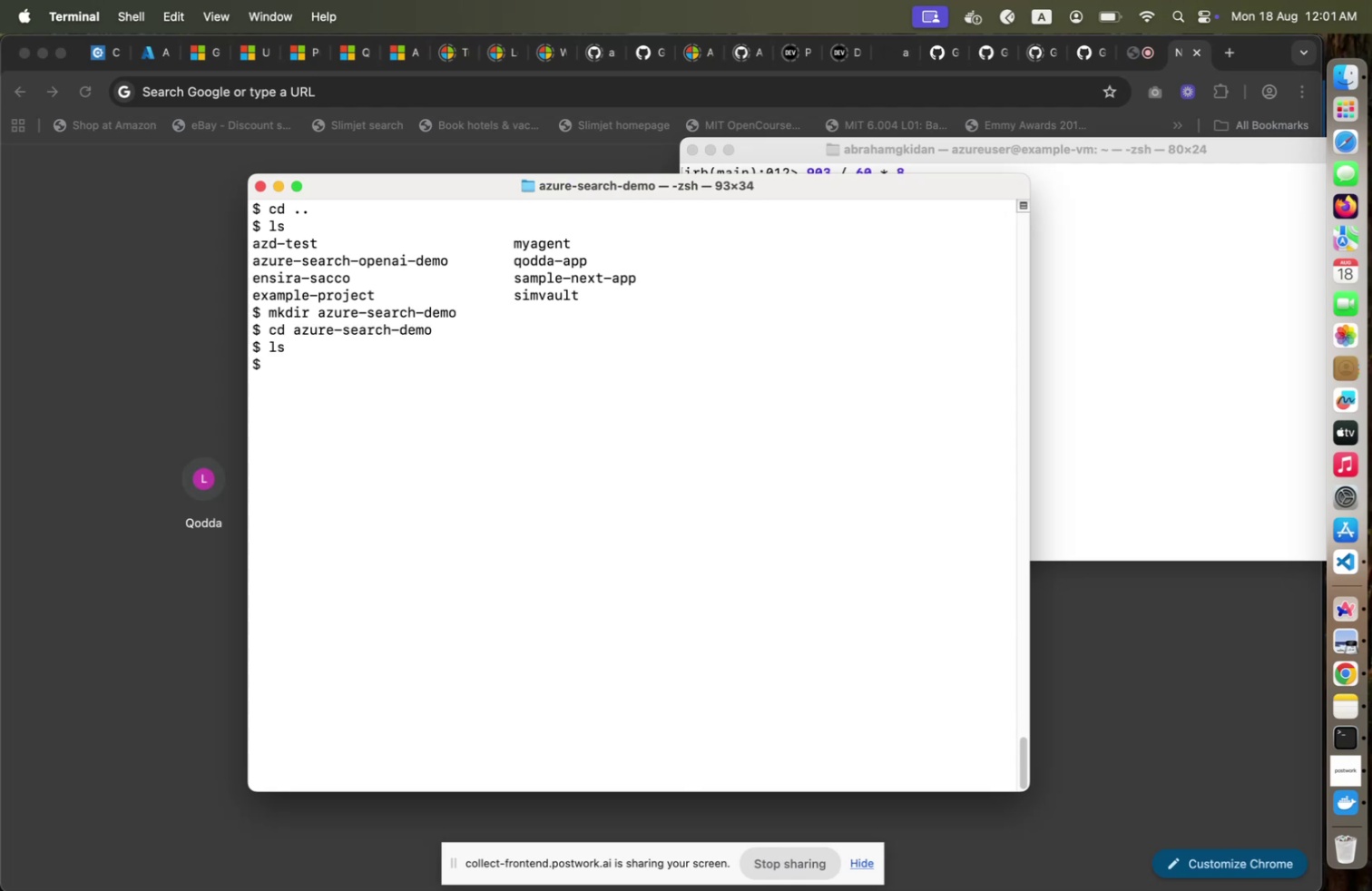 
key(Enter)
 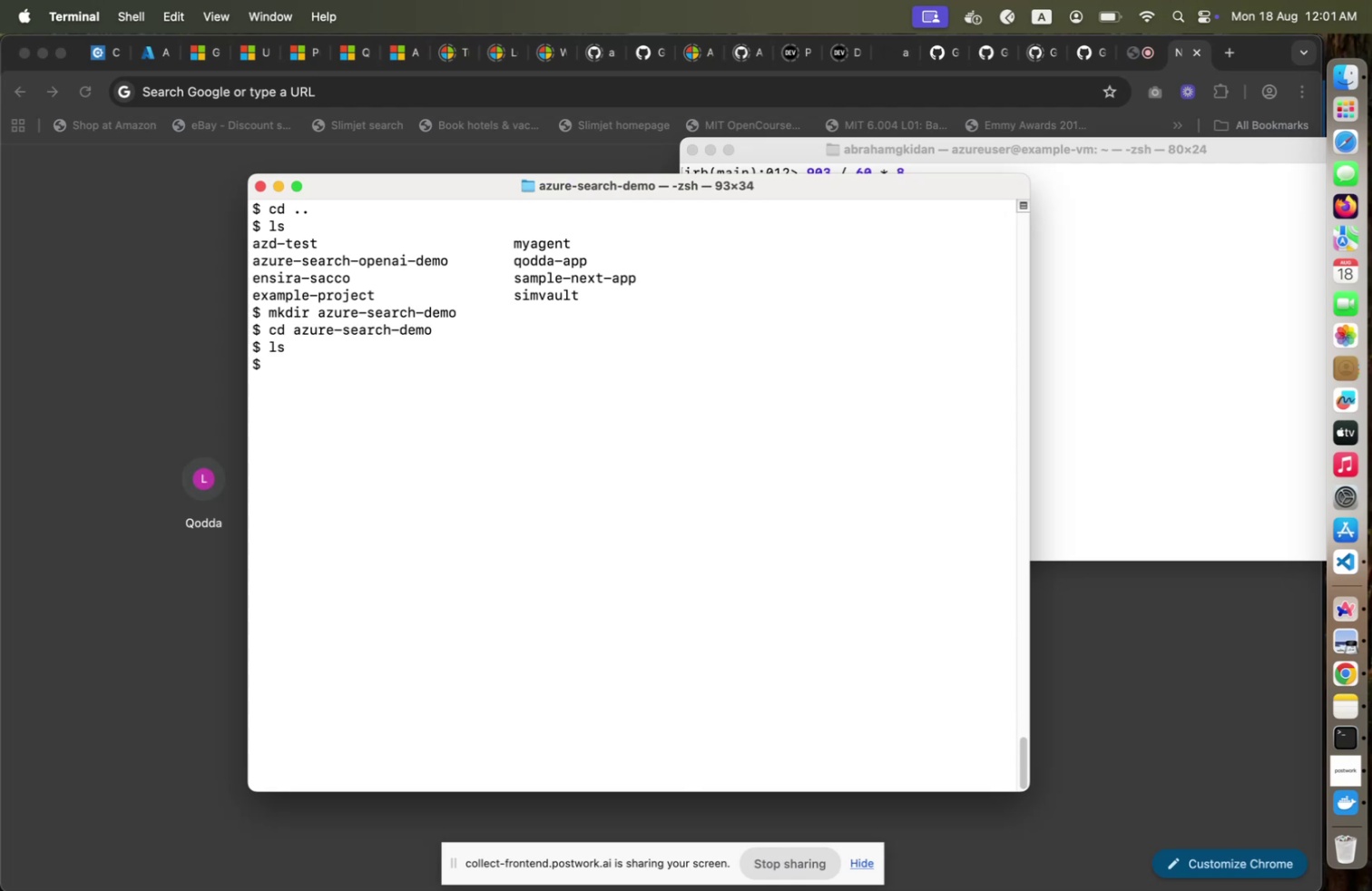 
type(ls)
 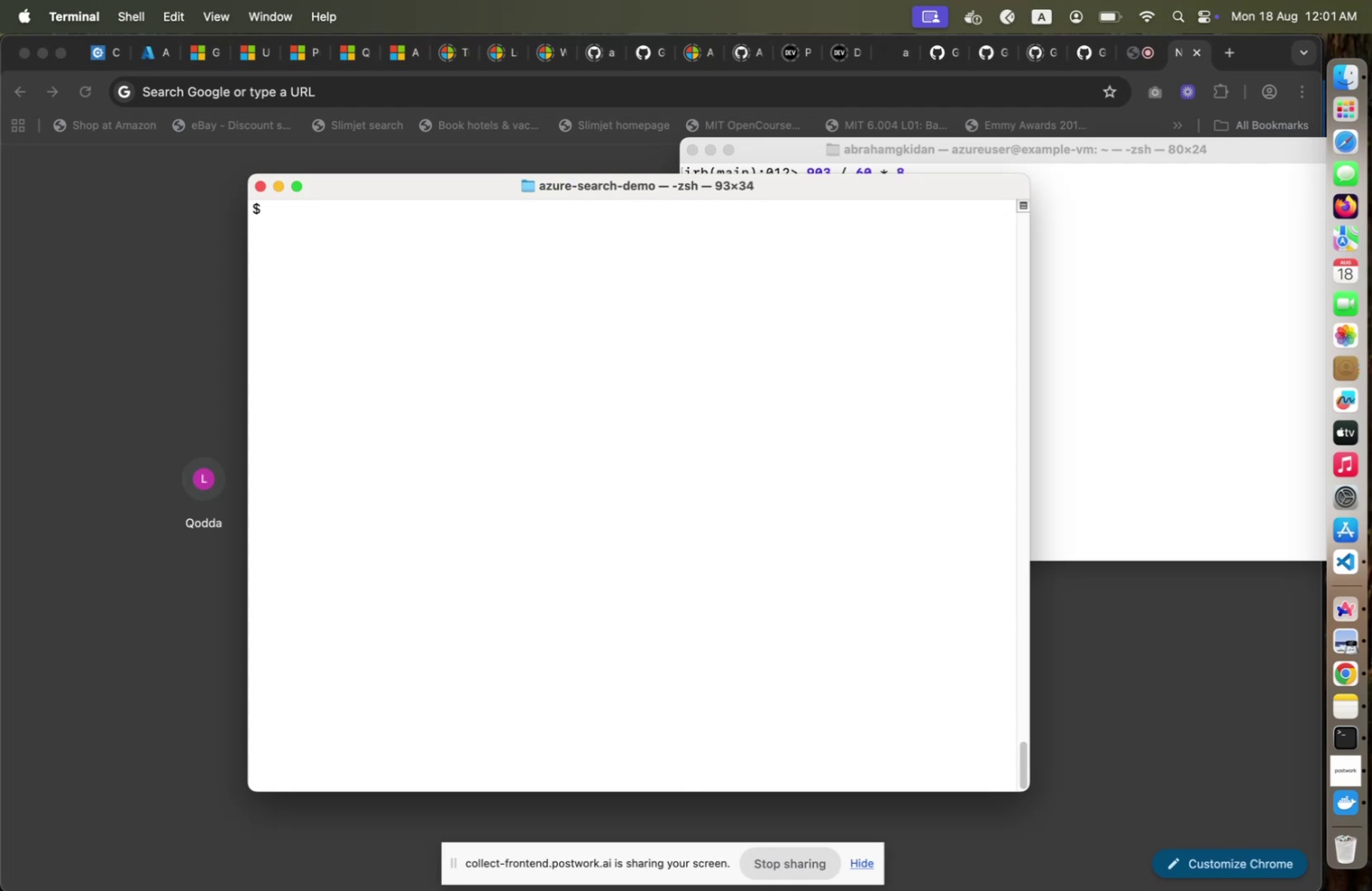 
key(Enter)
 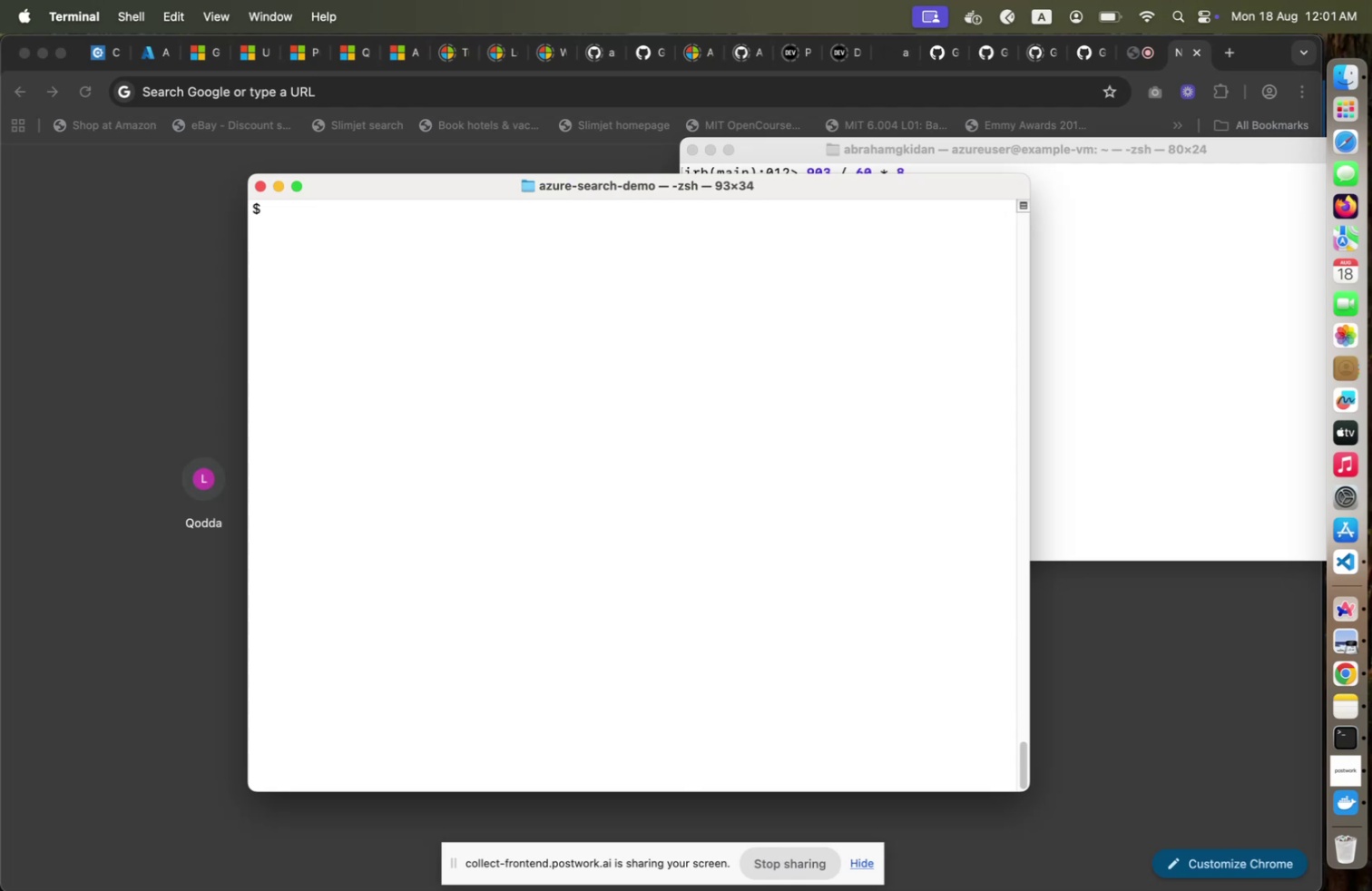 
key(Control+ControlLeft)
 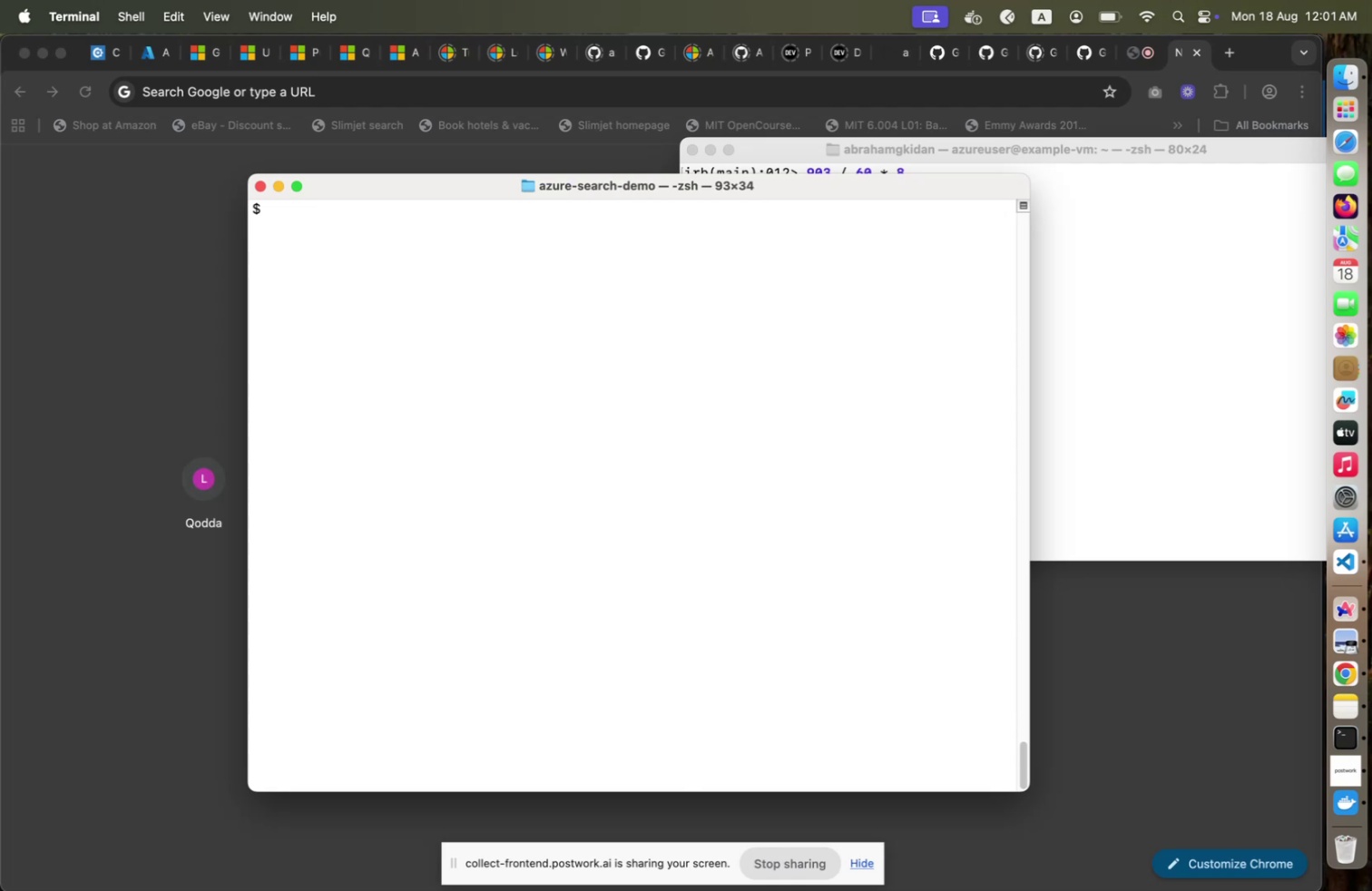 
key(Control+L)
 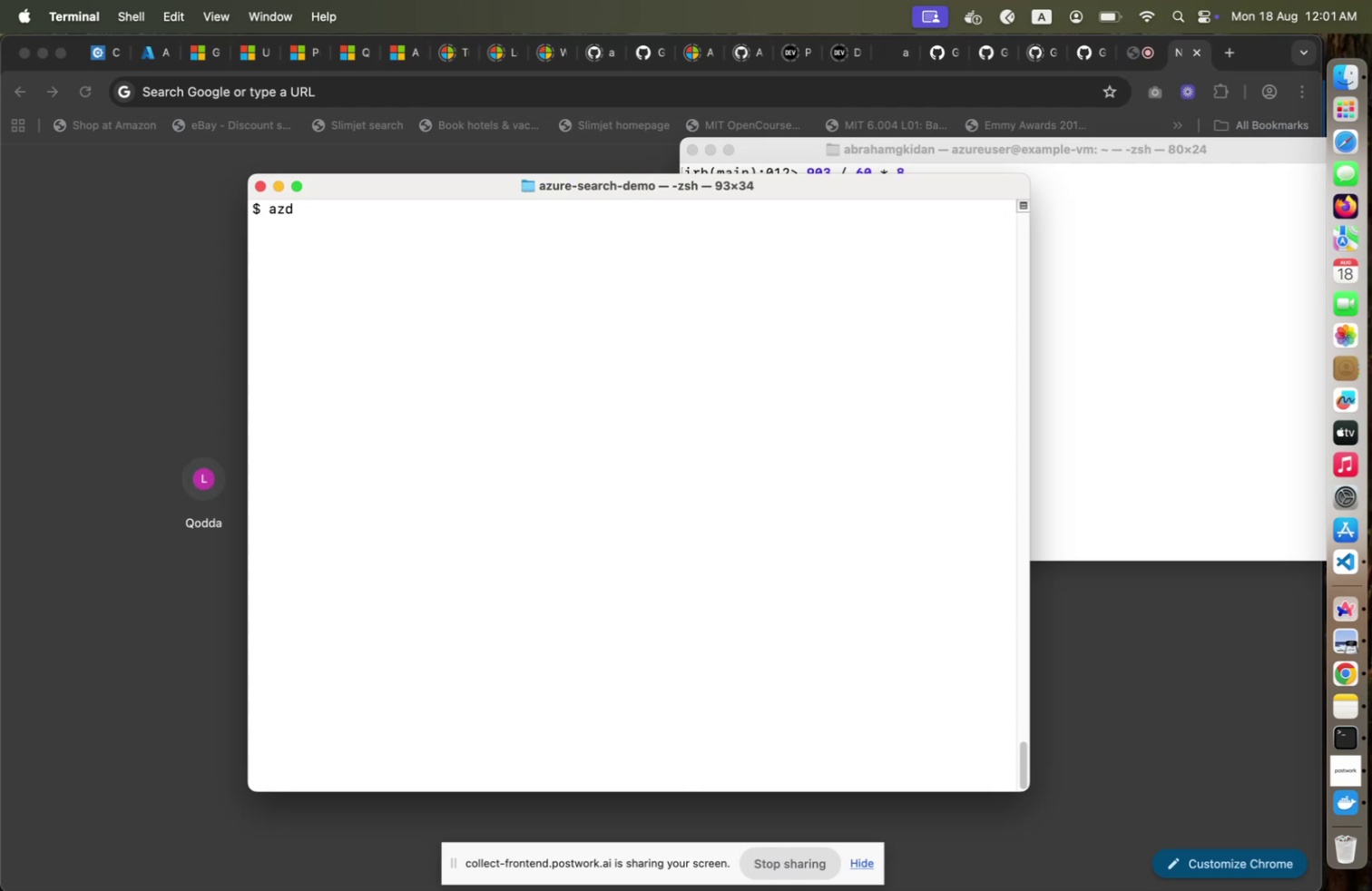 
type(azd template list)
 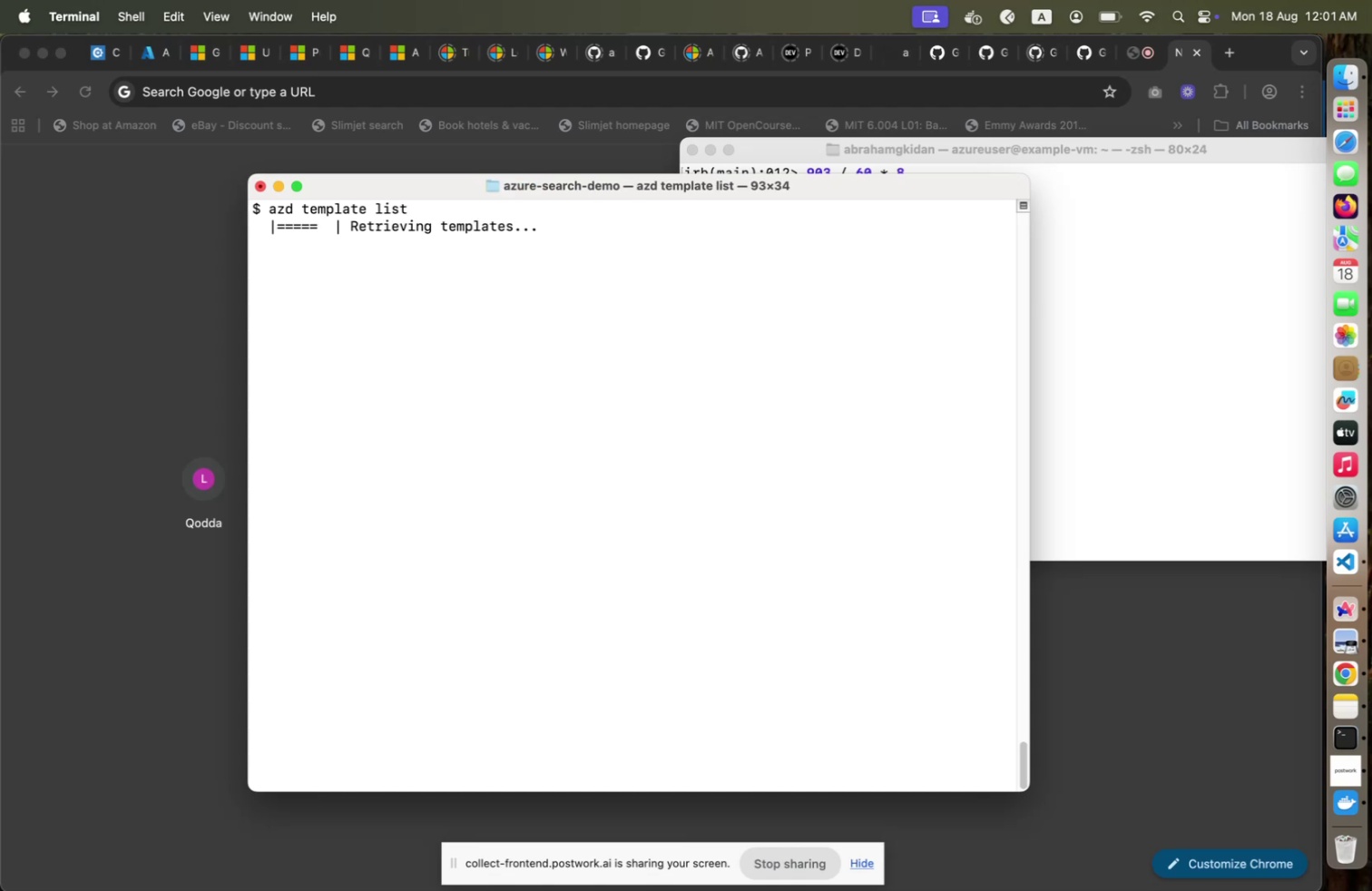 
key(Enter)
 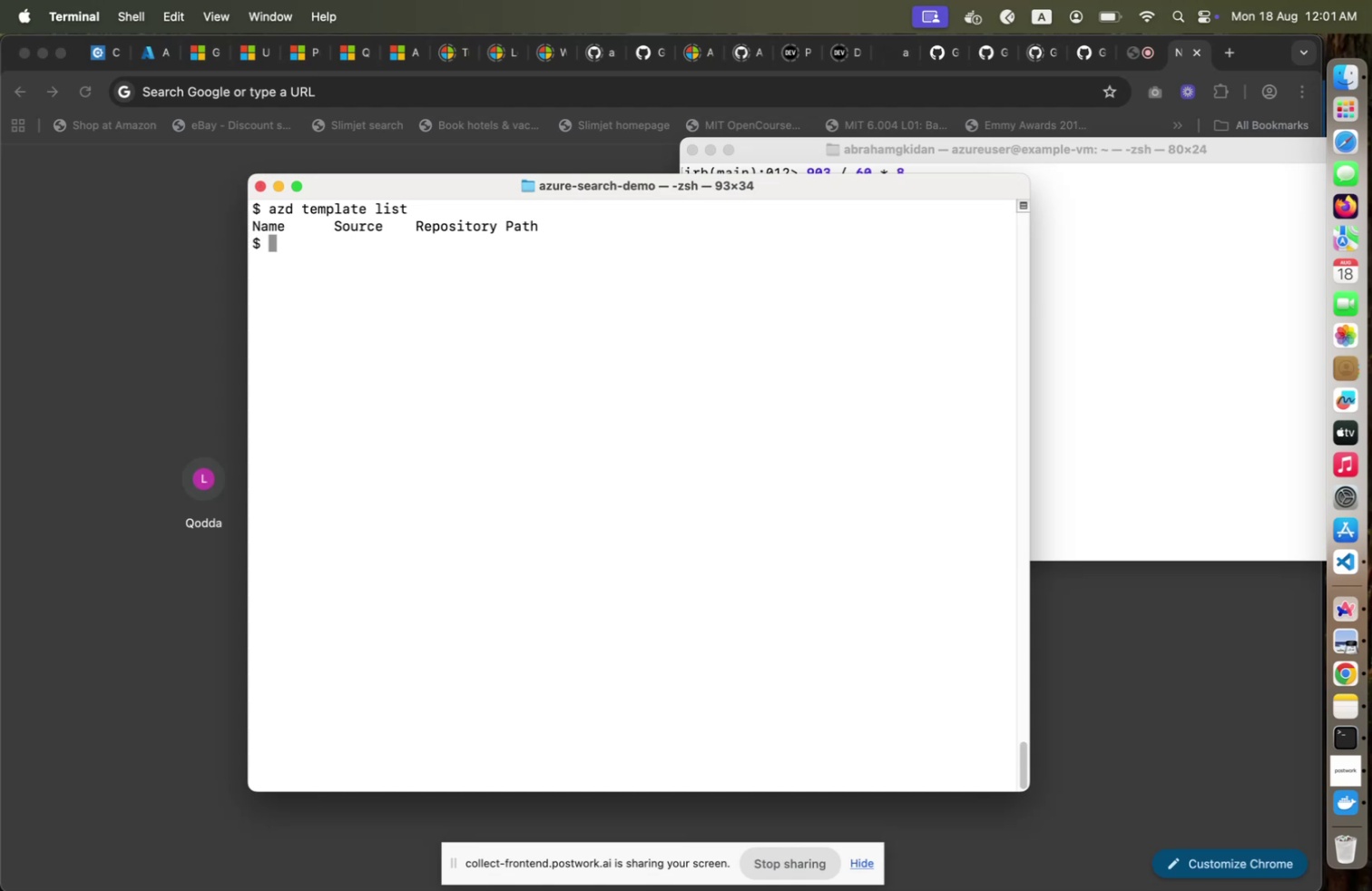 
wait(23.59)
 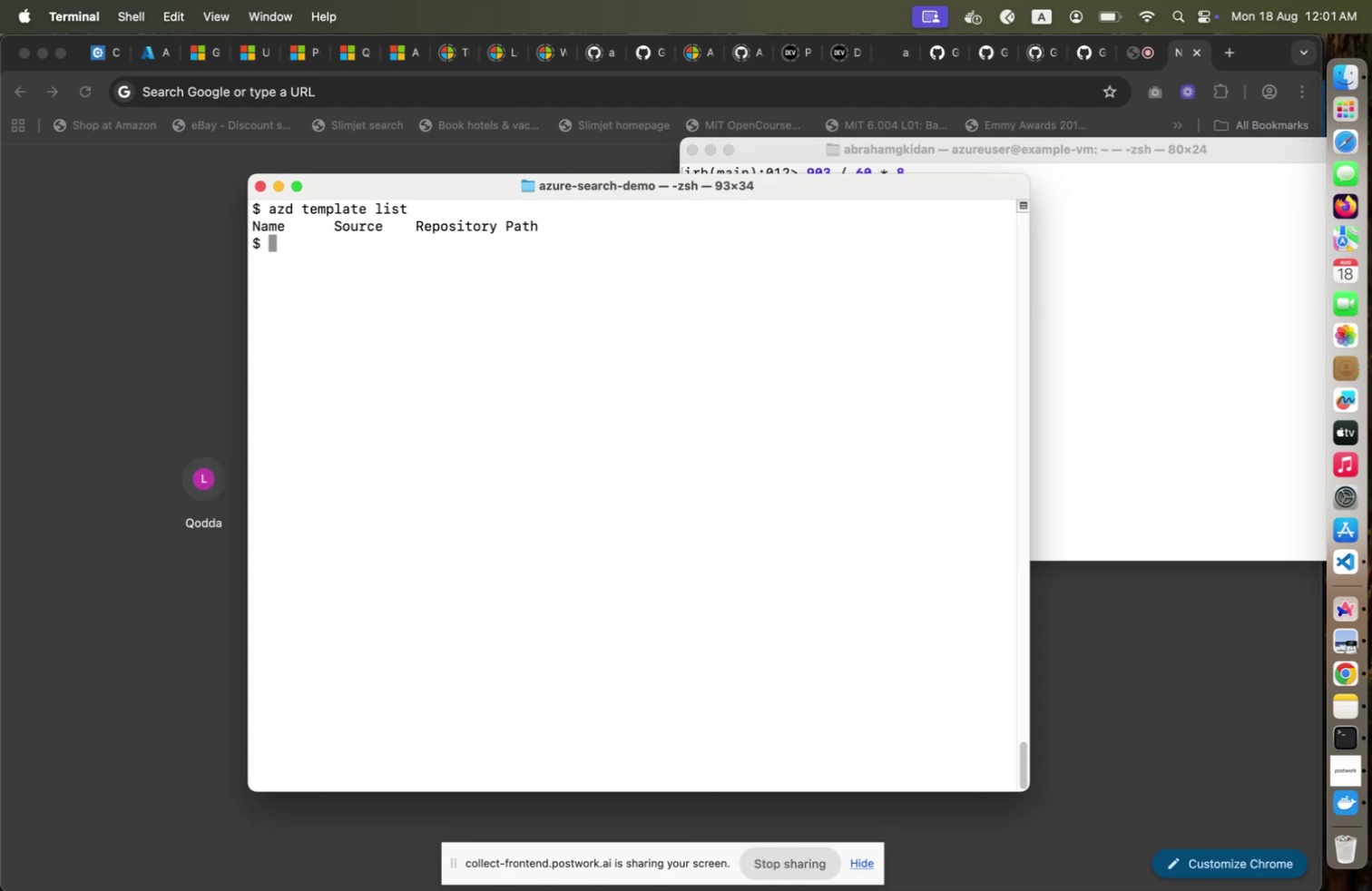 
key(ArrowUp)
 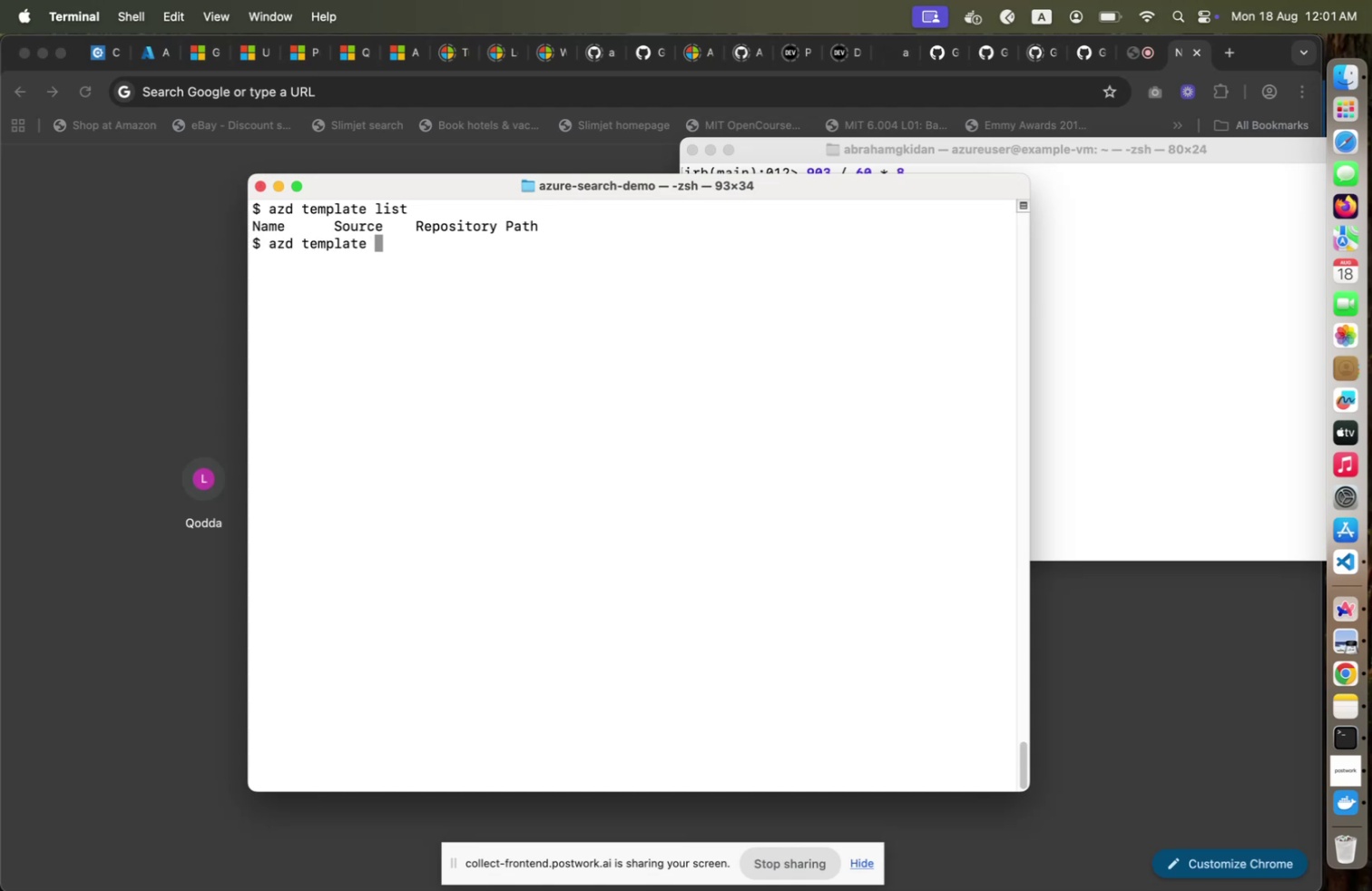 
key(Backspace)
key(Backspace)
key(Backspace)
key(Backspace)
type(--help)
 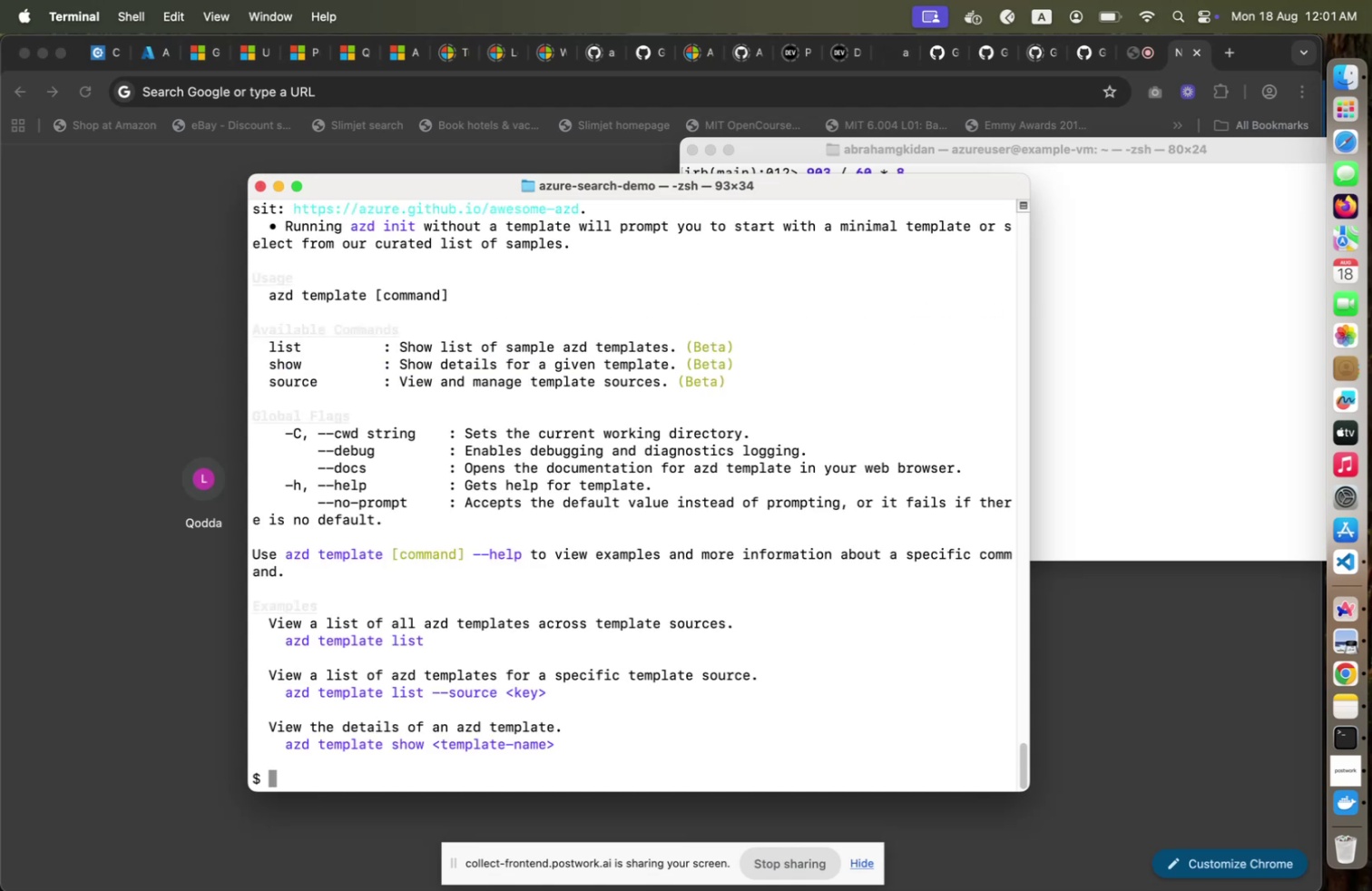 
key(Enter)
 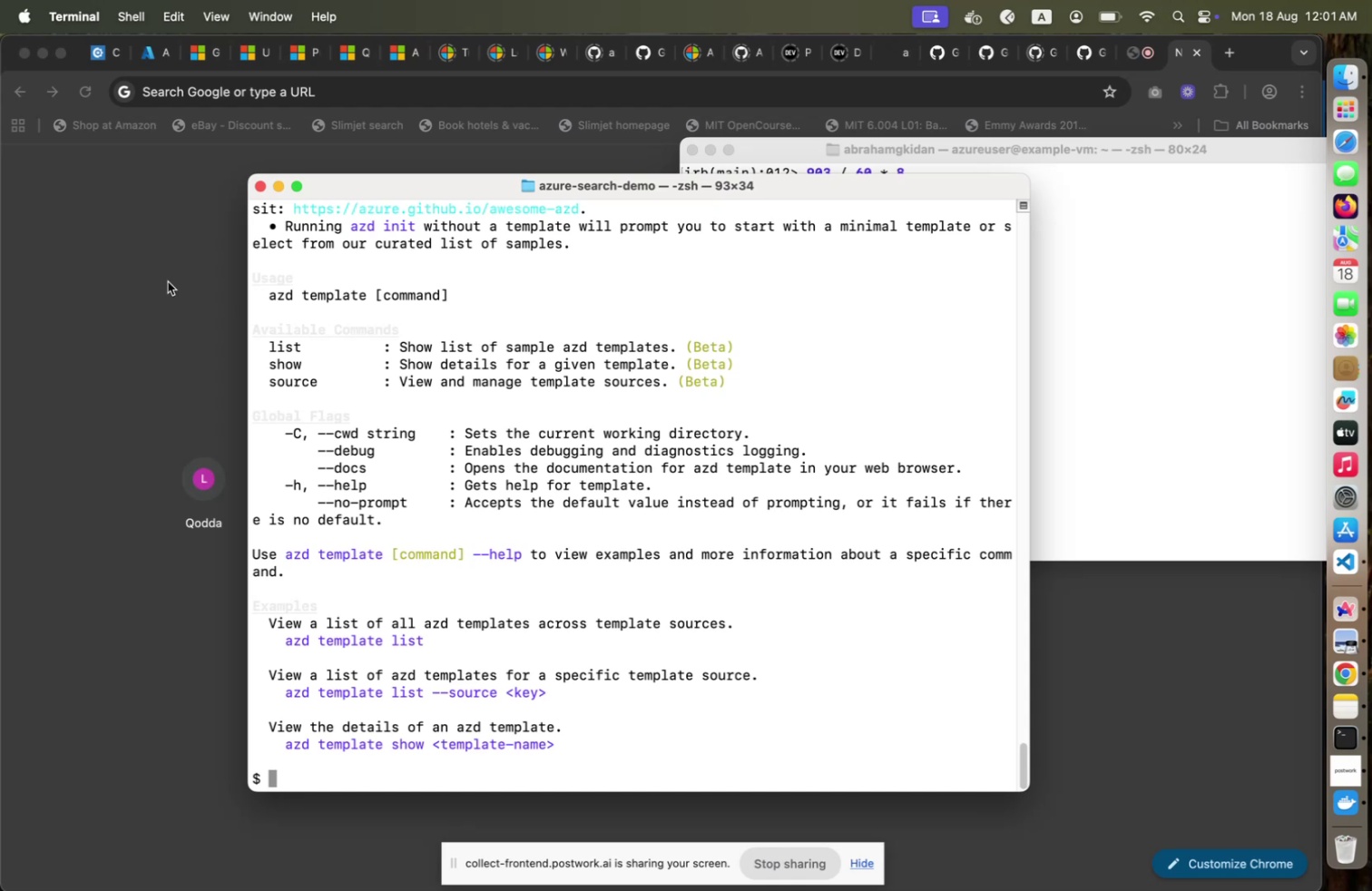 
wait(6.39)
 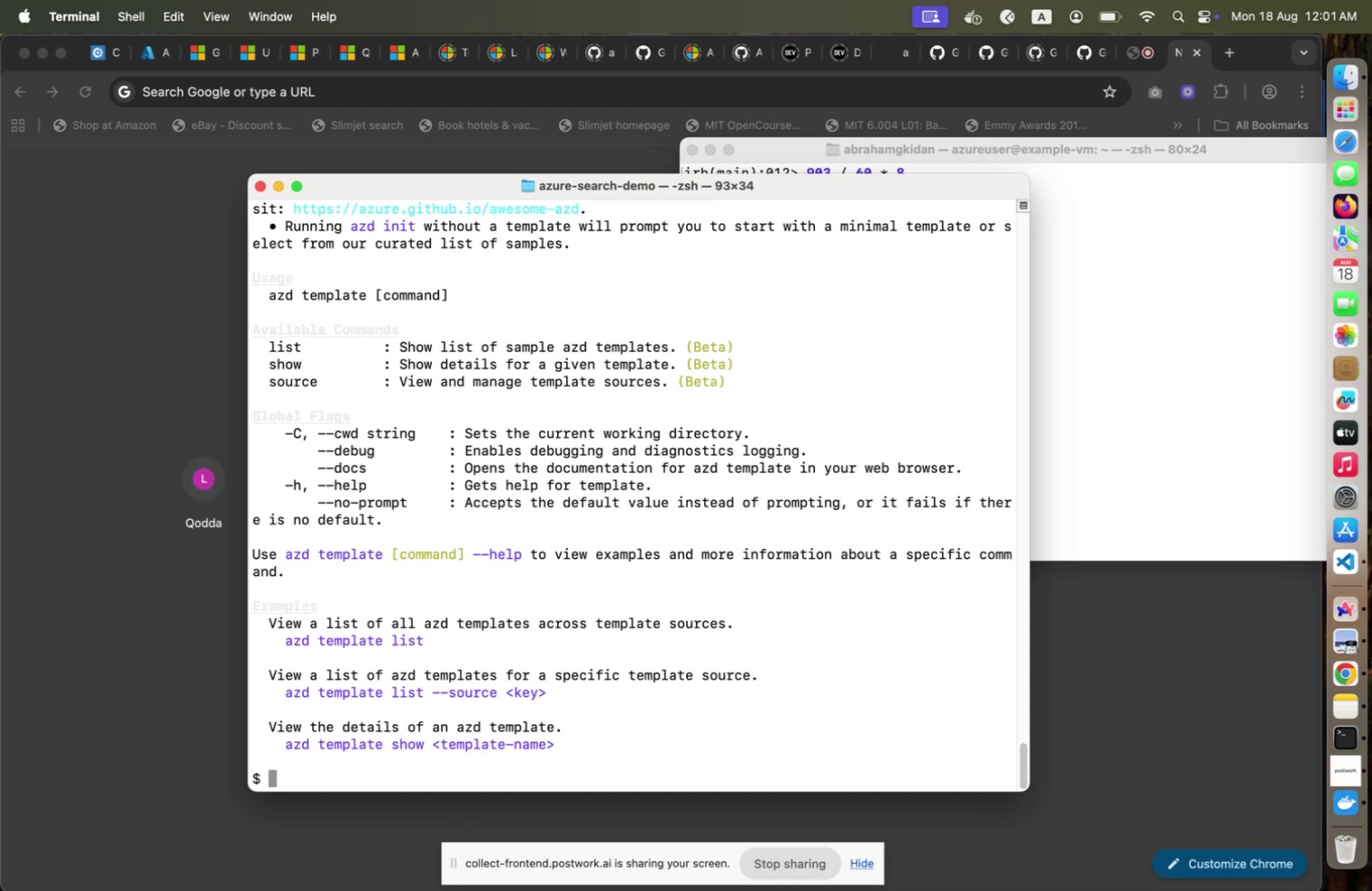 
left_click([165, 280])
 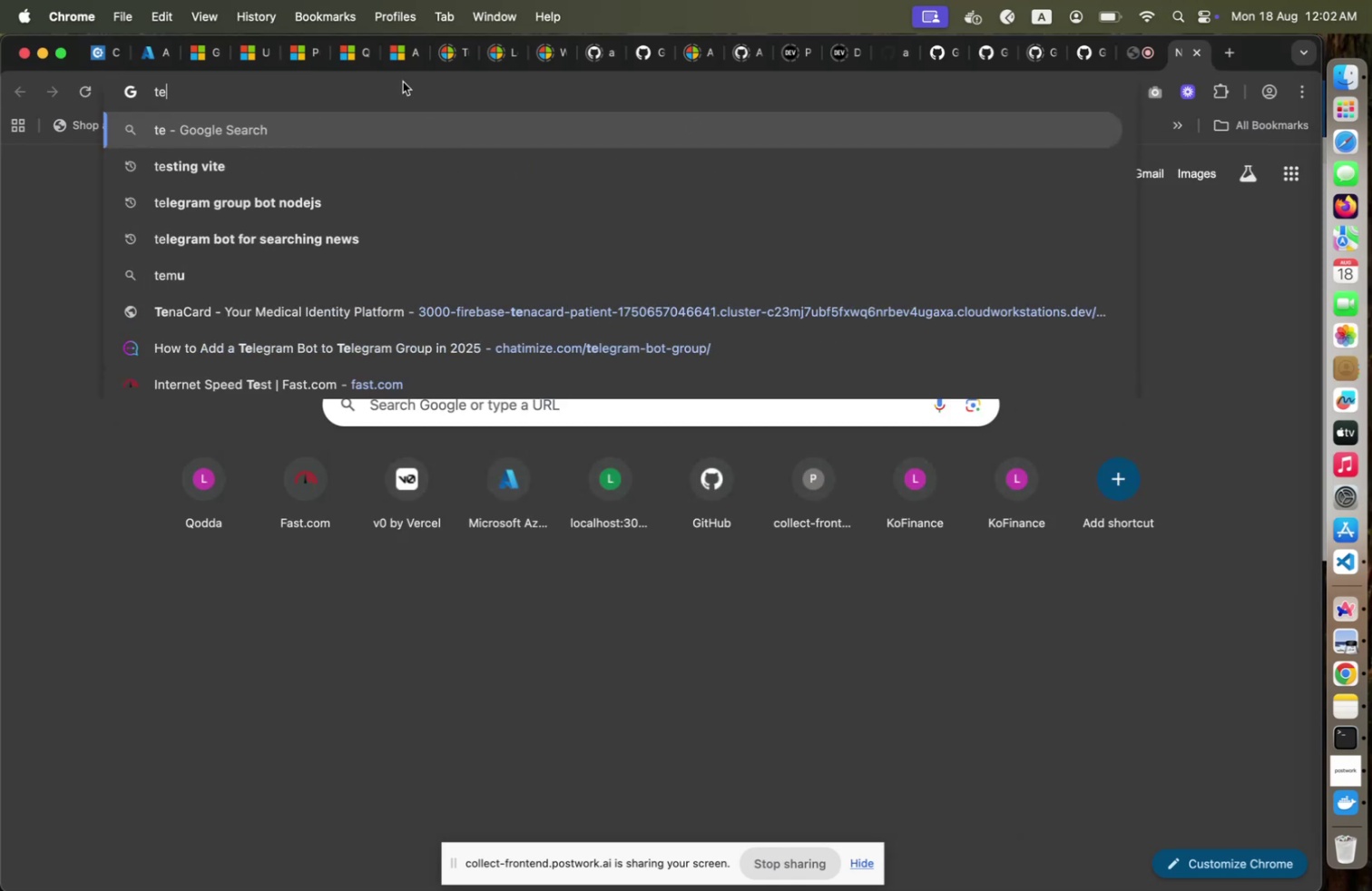 
type(tem)
key(Backspace)
key(Backspace)
key(Backspace)
type(azd template)
 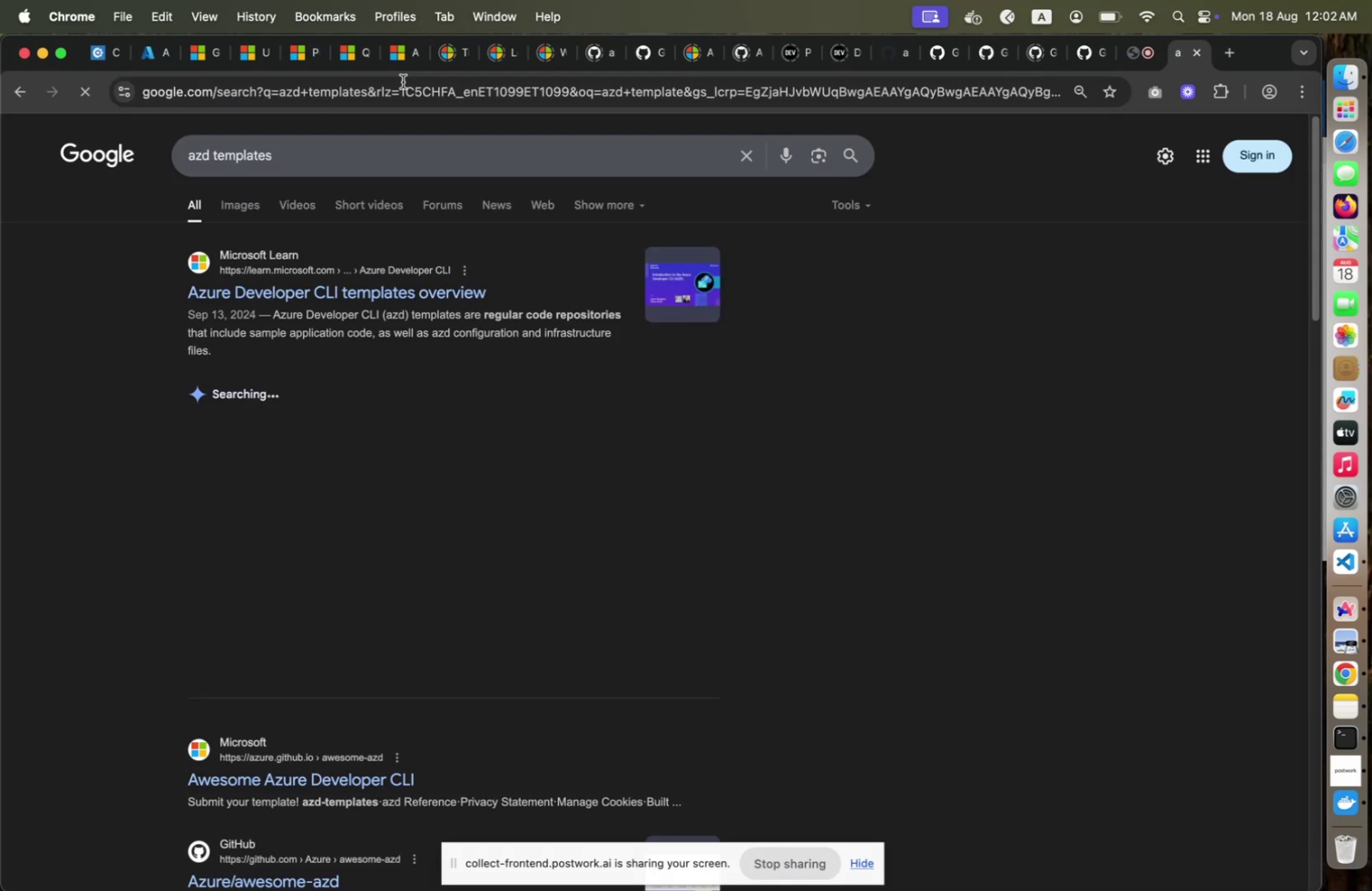 
key(Enter)
 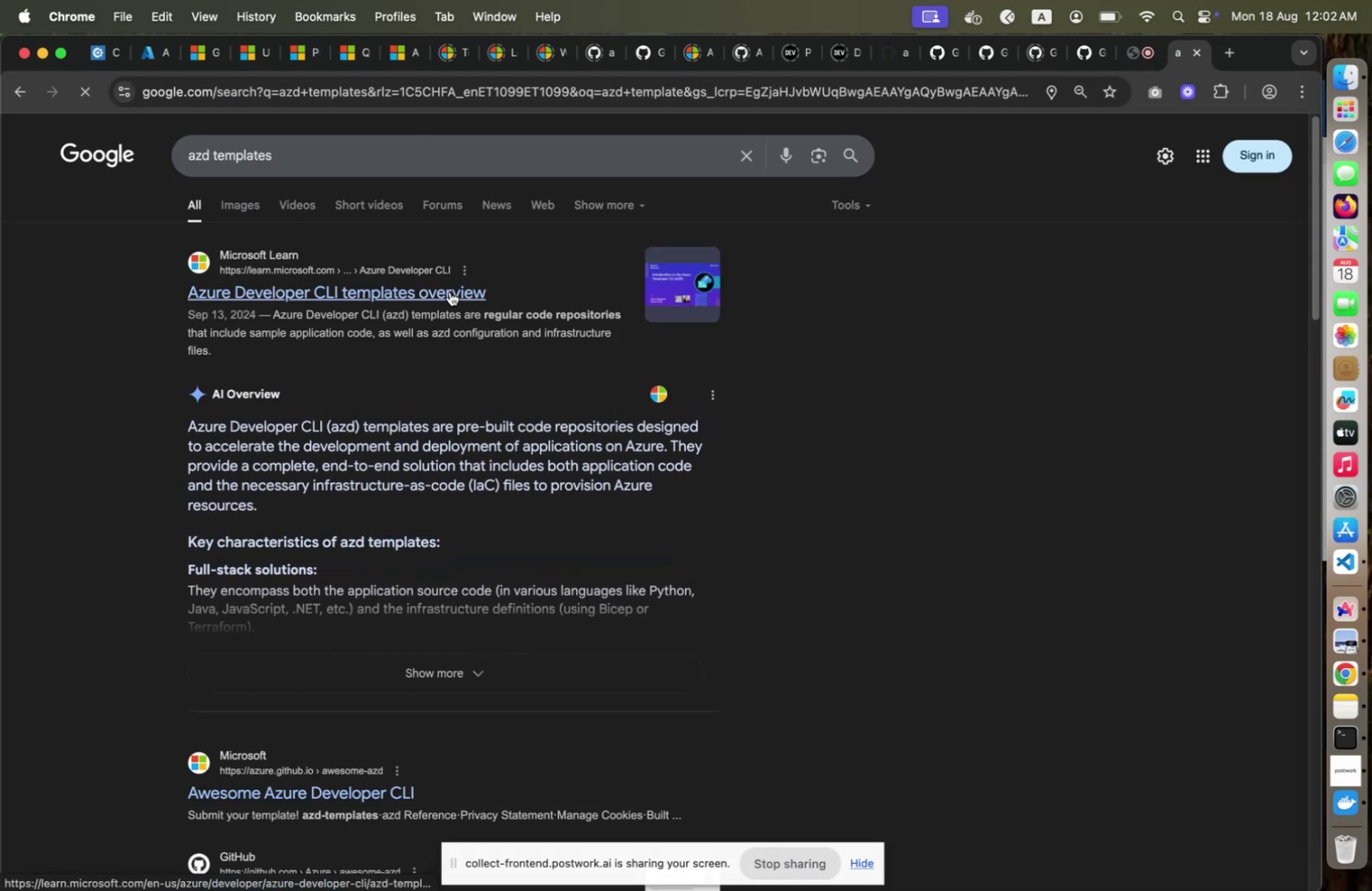 
left_click([450, 291])
 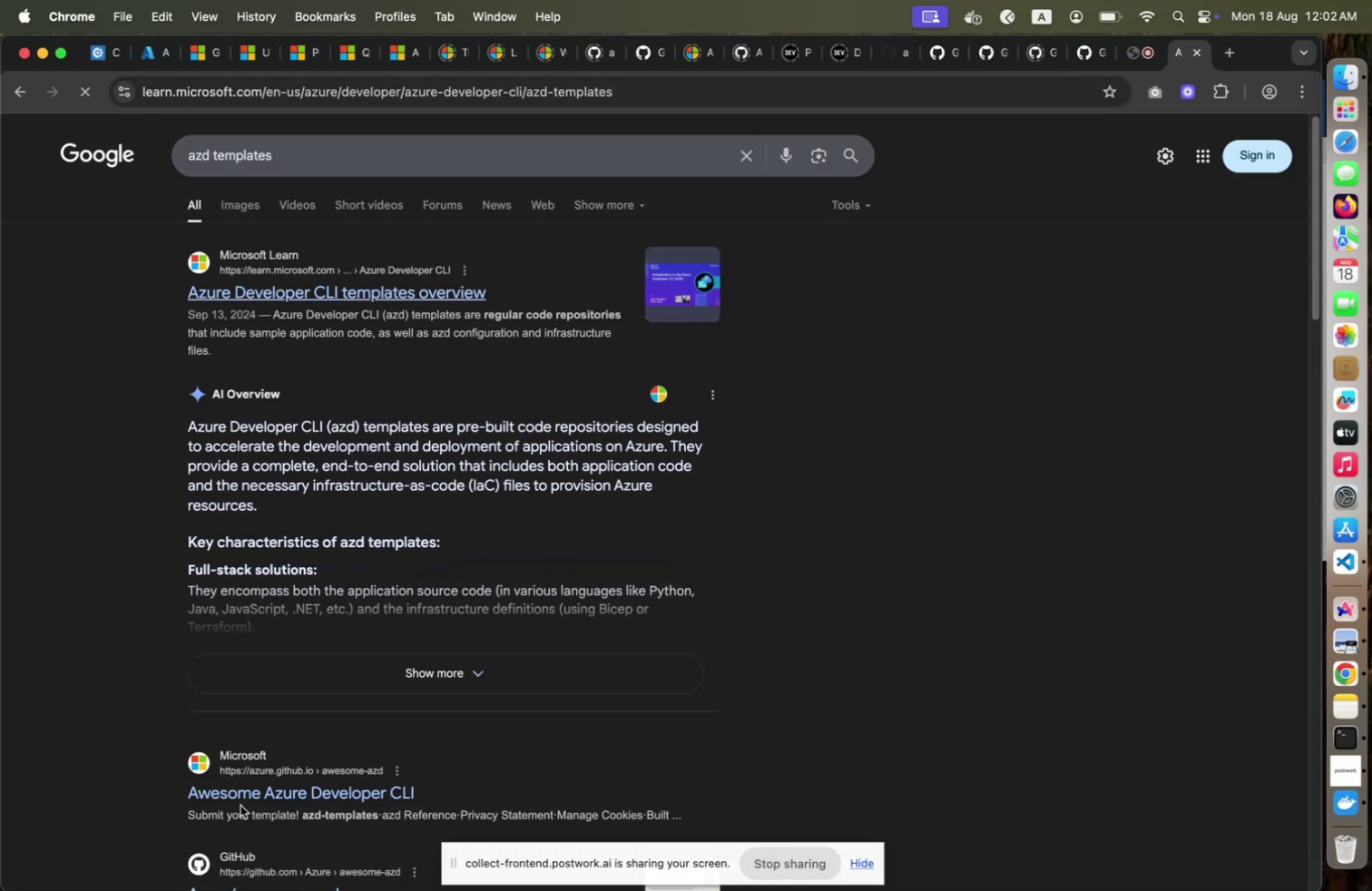 
scroll: coordinate [321, 749], scroll_direction: down, amount: 17.0
 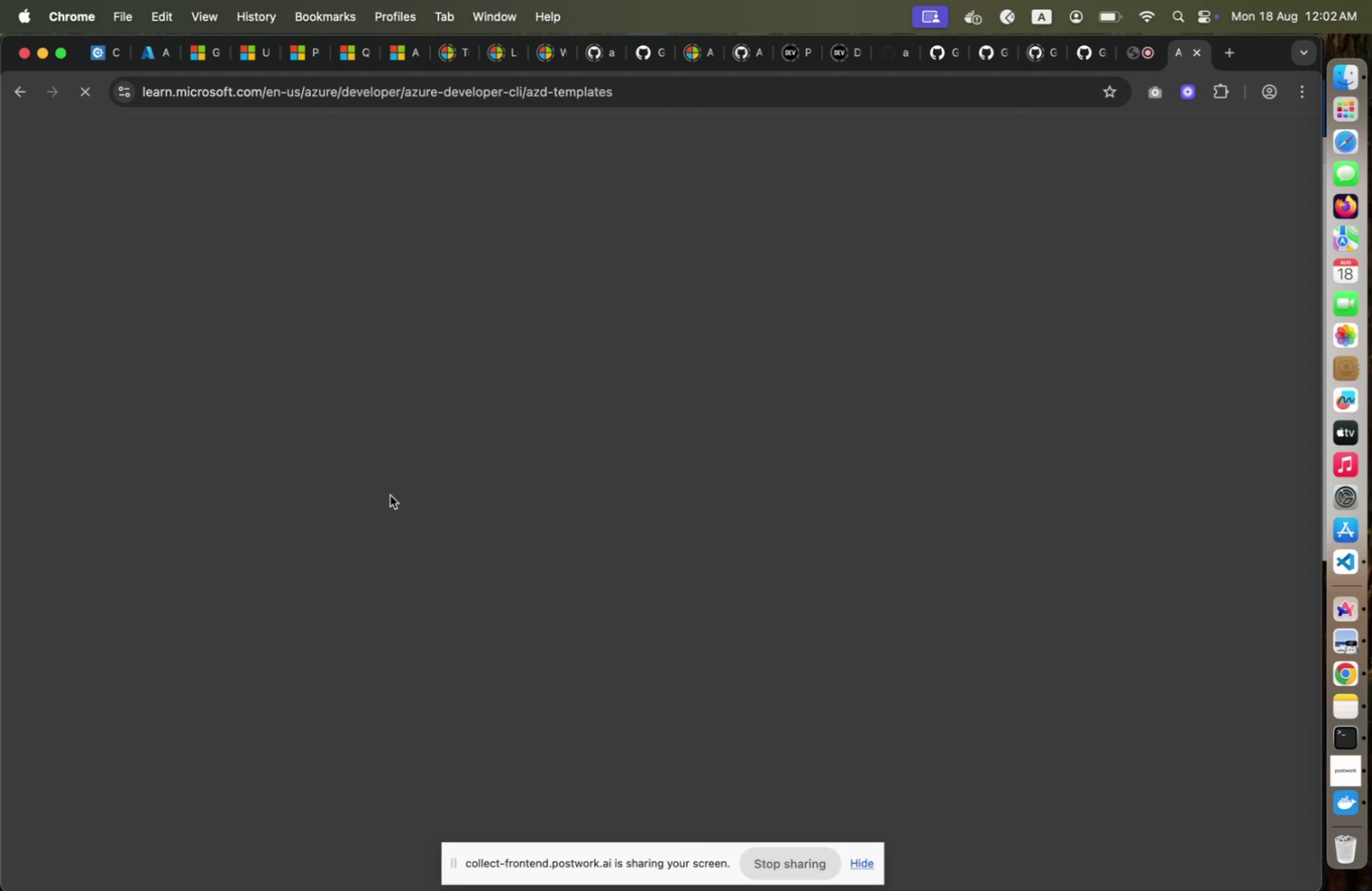 
wait(18.91)
 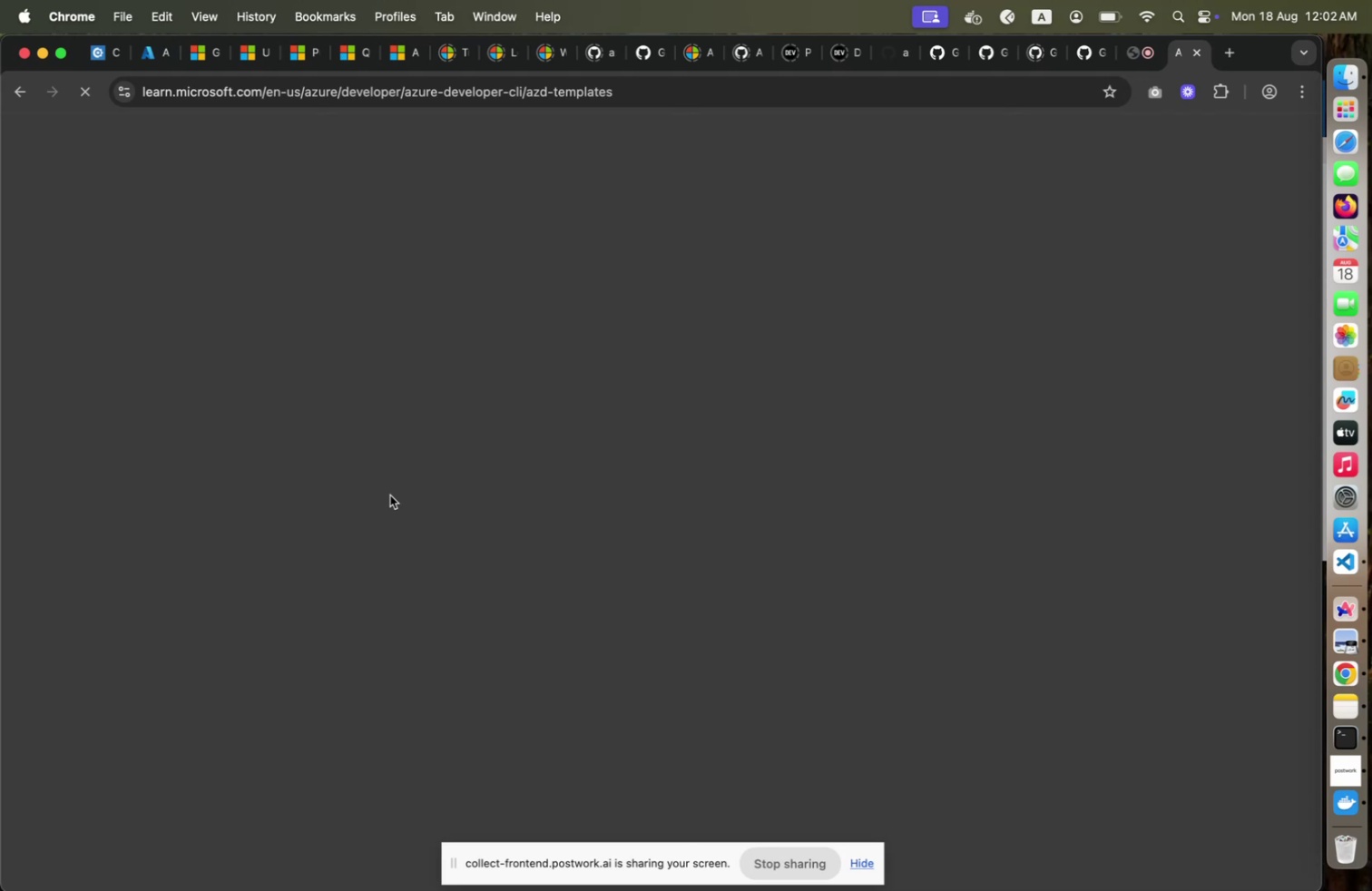 
scroll: coordinate [478, 502], scroll_direction: down, amount: 4.0
 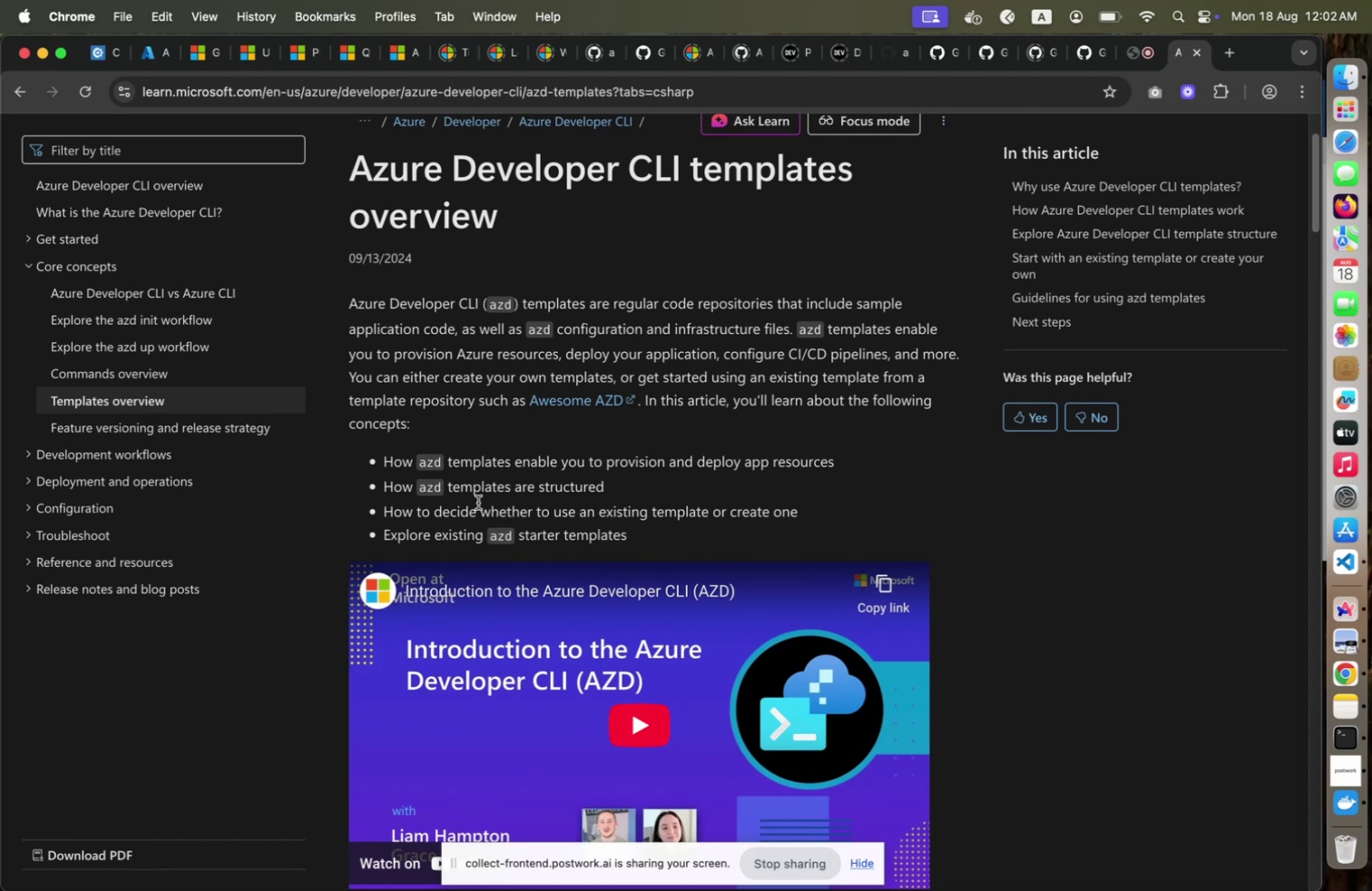 
wait(7.32)
 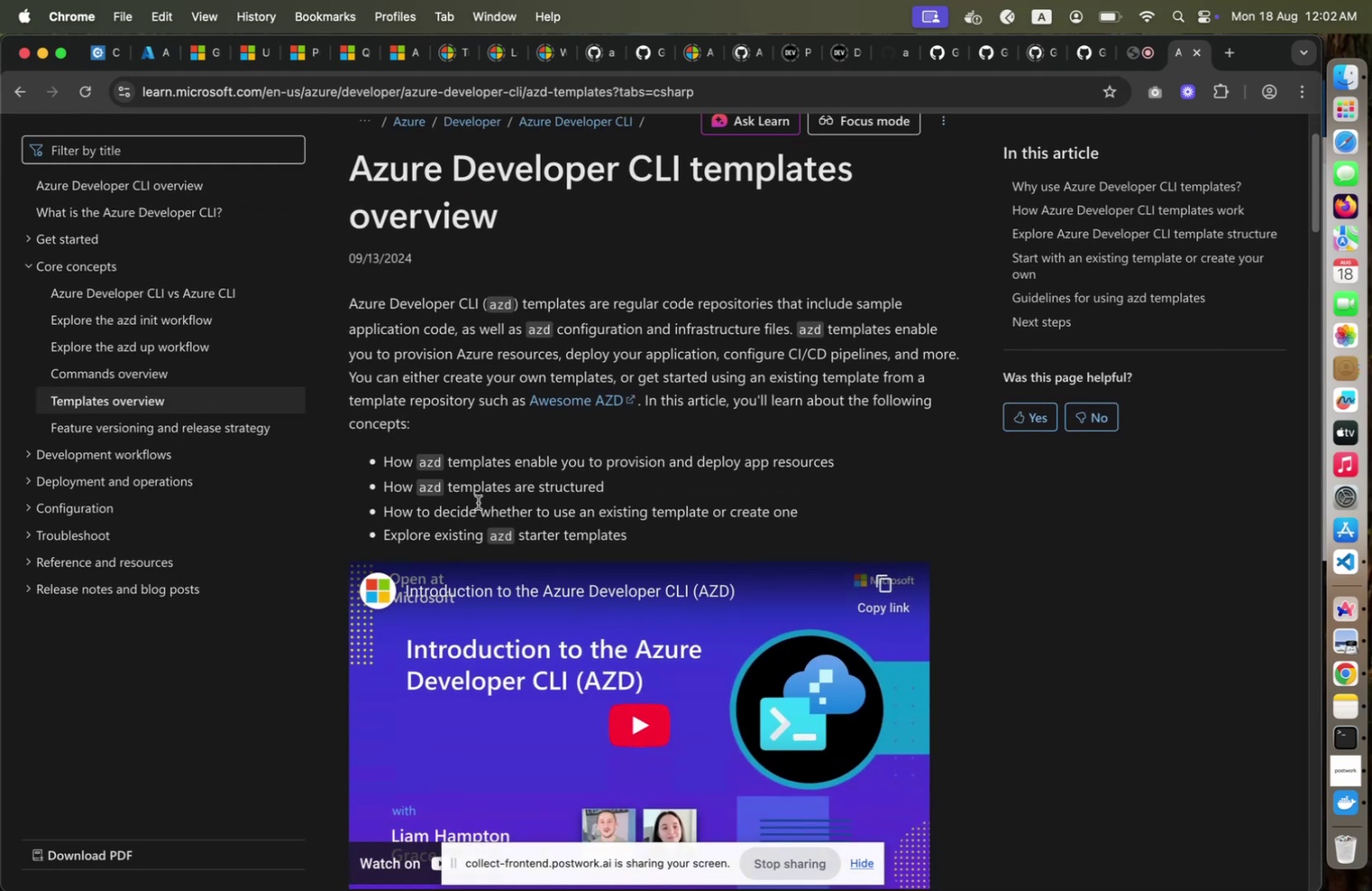 
scroll: coordinate [478, 501], scroll_direction: down, amount: 61.0
 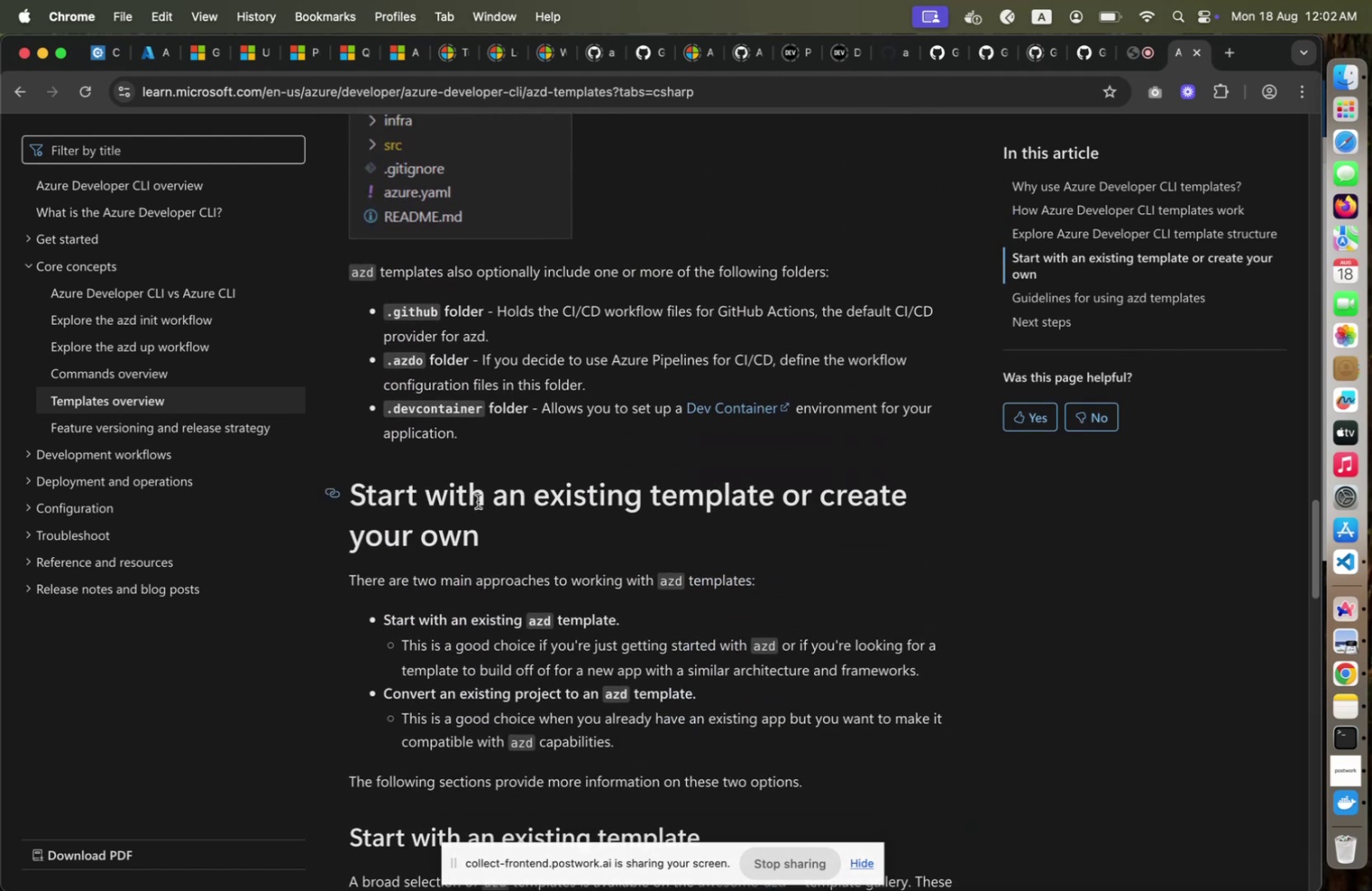 
scroll: coordinate [478, 501], scroll_direction: down, amount: 9.0
 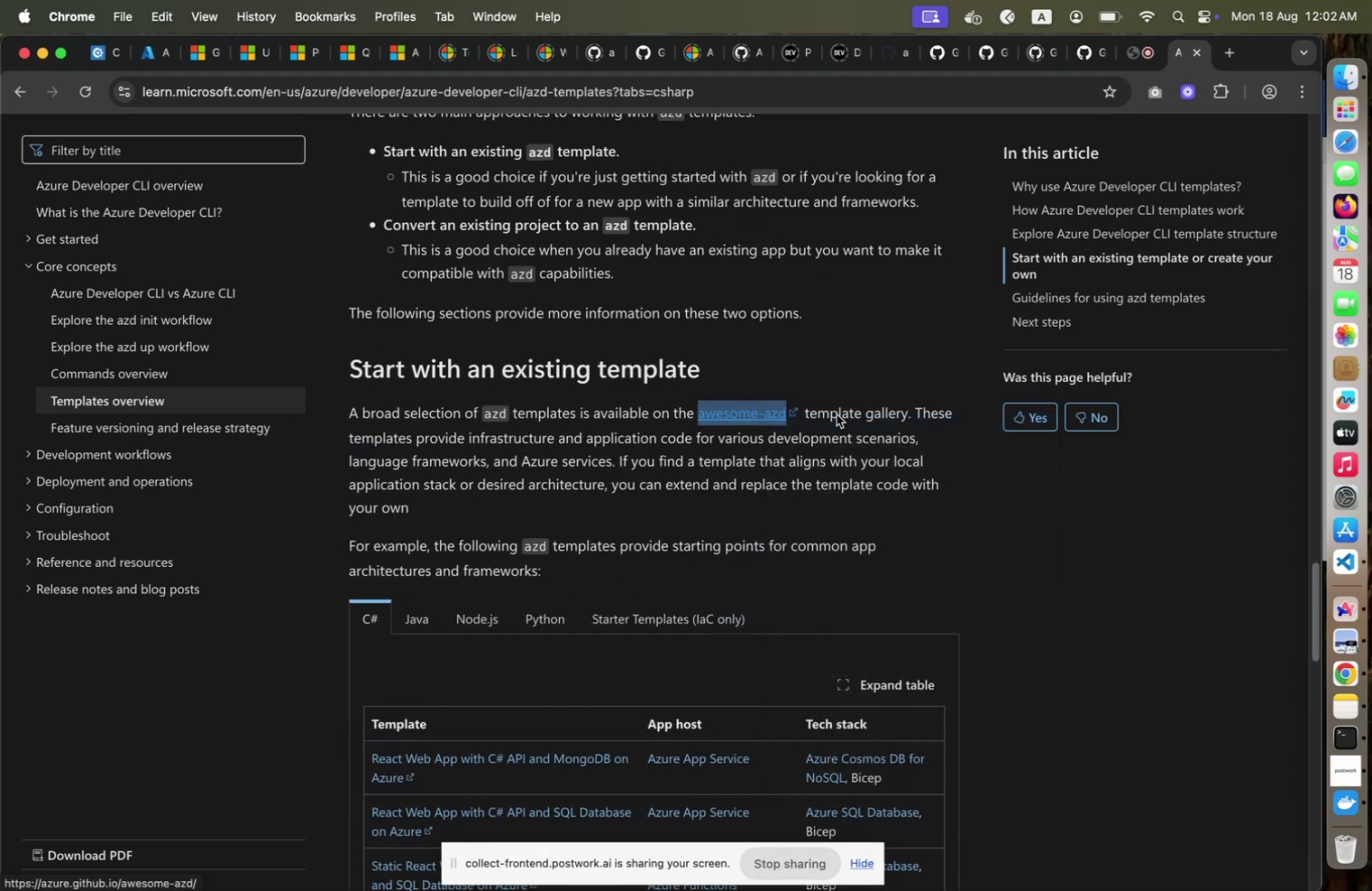 
right_click([767, 412])
 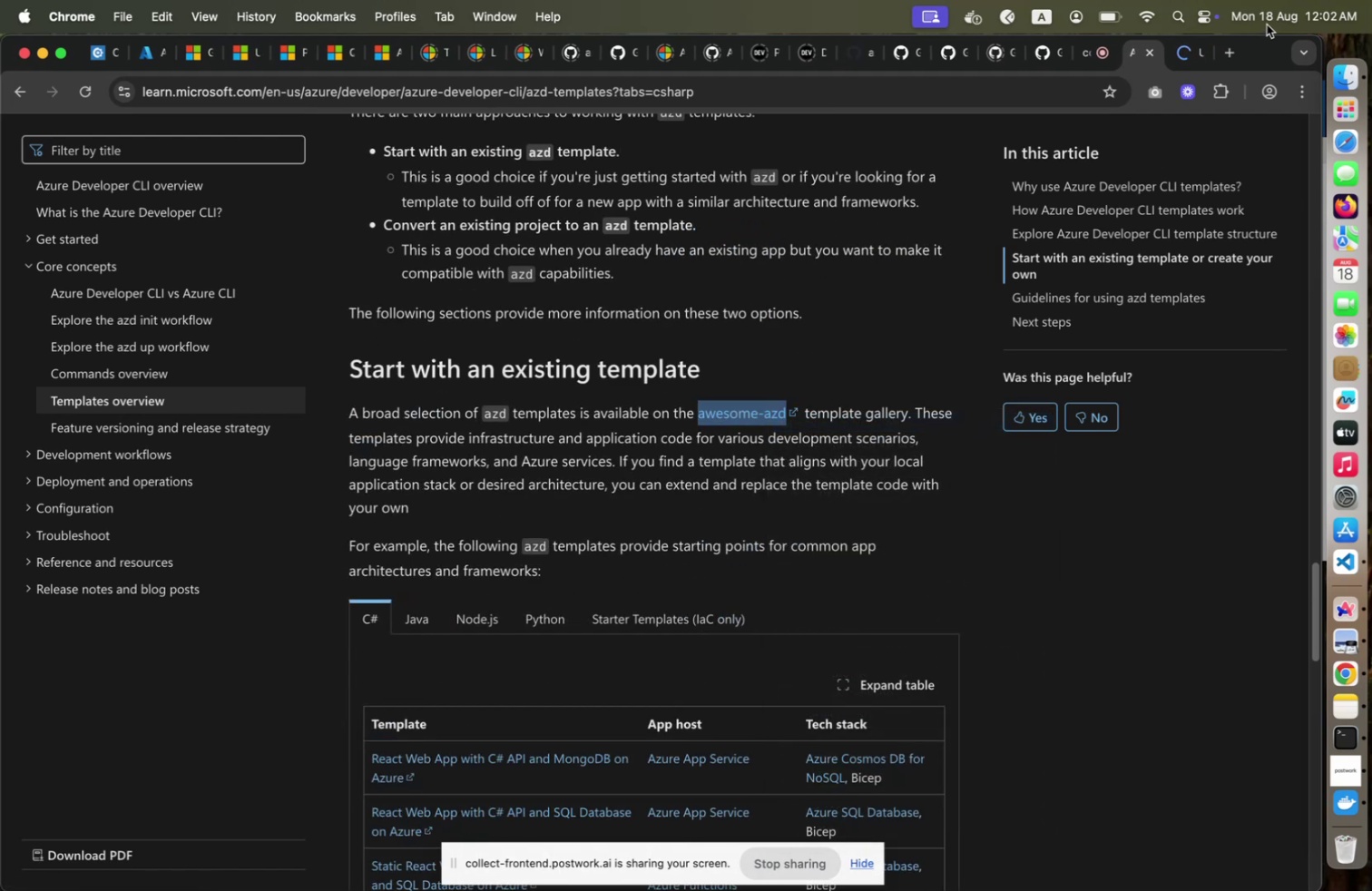 
left_click([808, 414])
 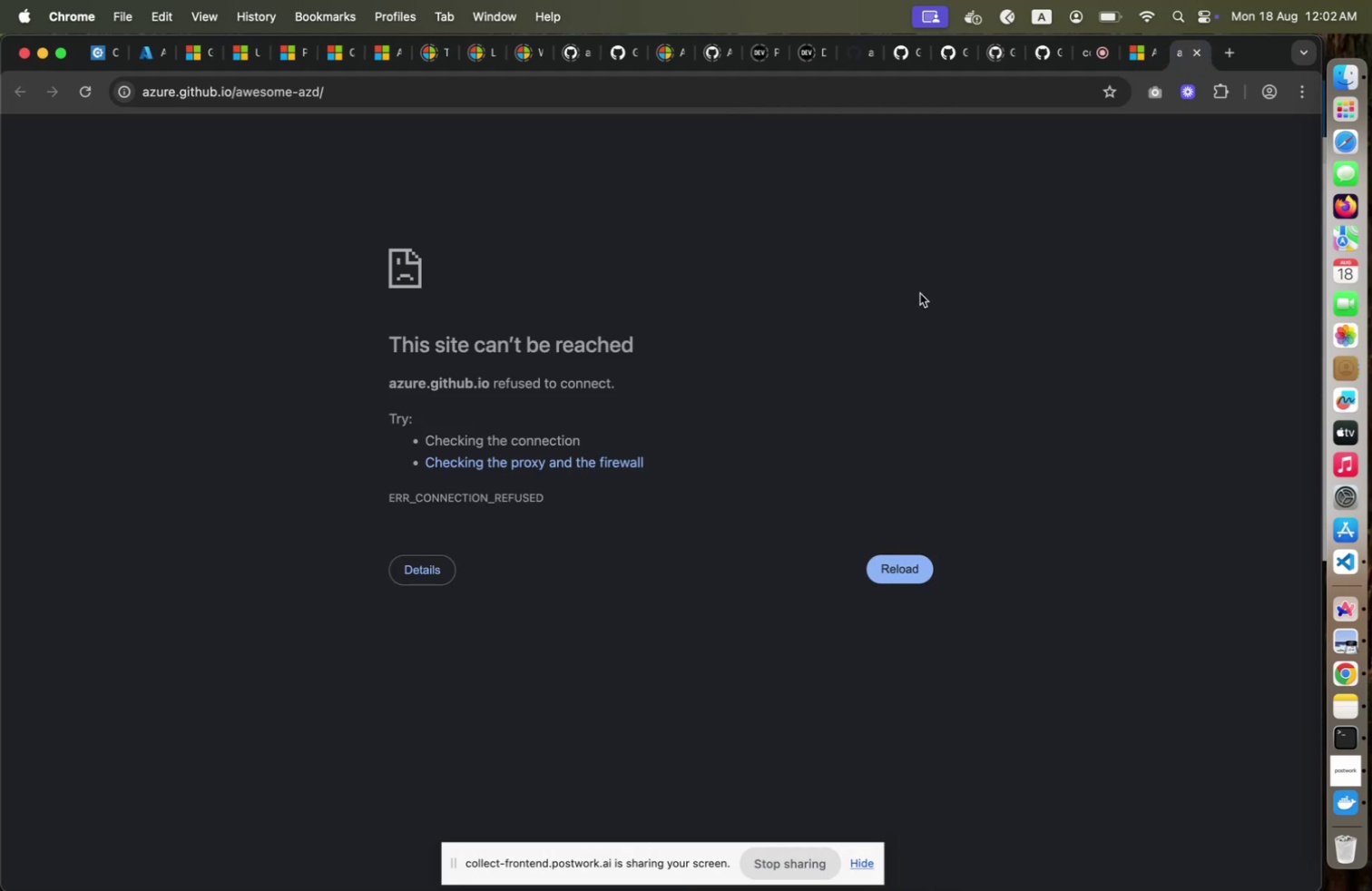 
left_click([1203, 54])
 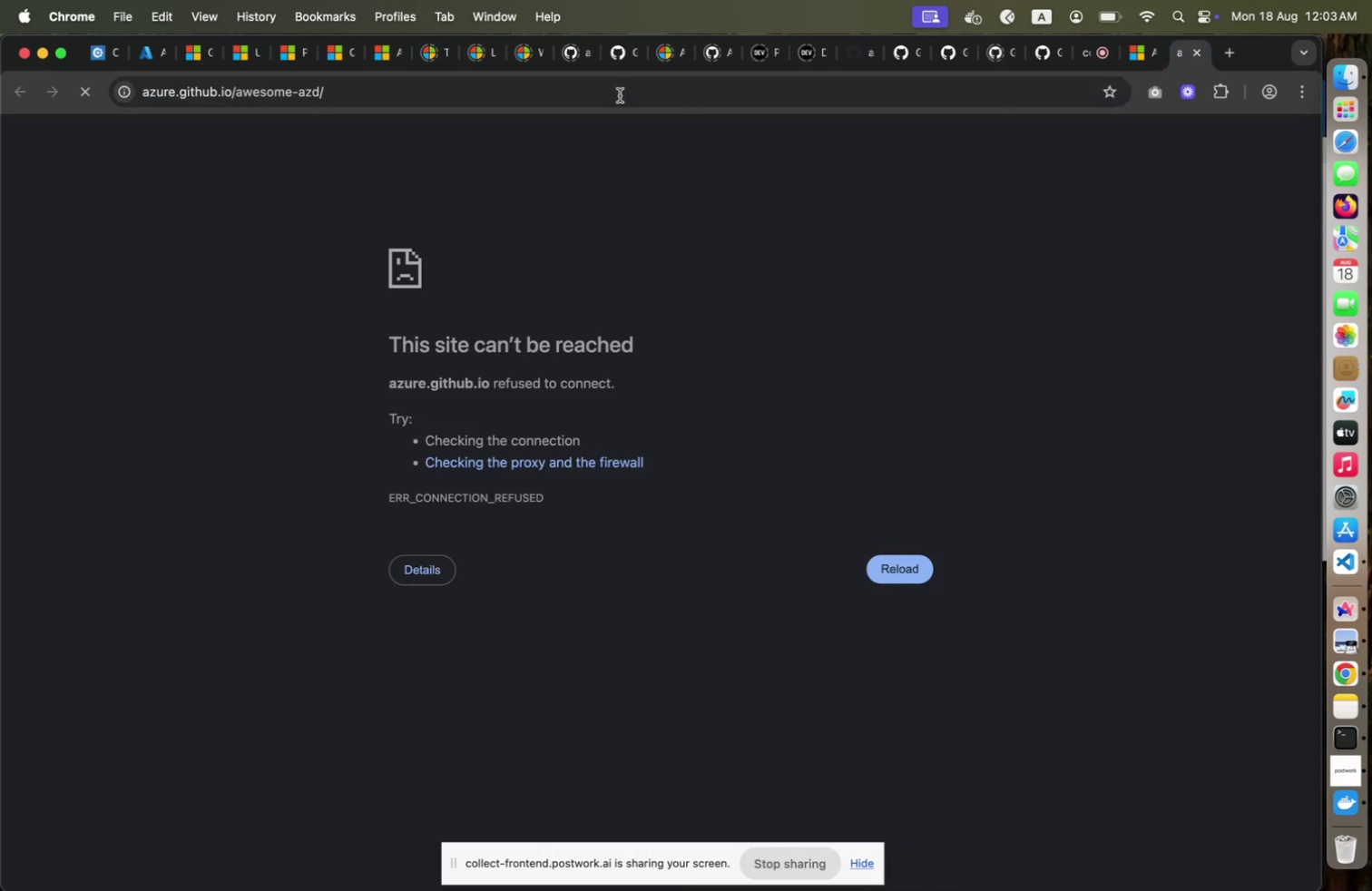 
key(Enter)
 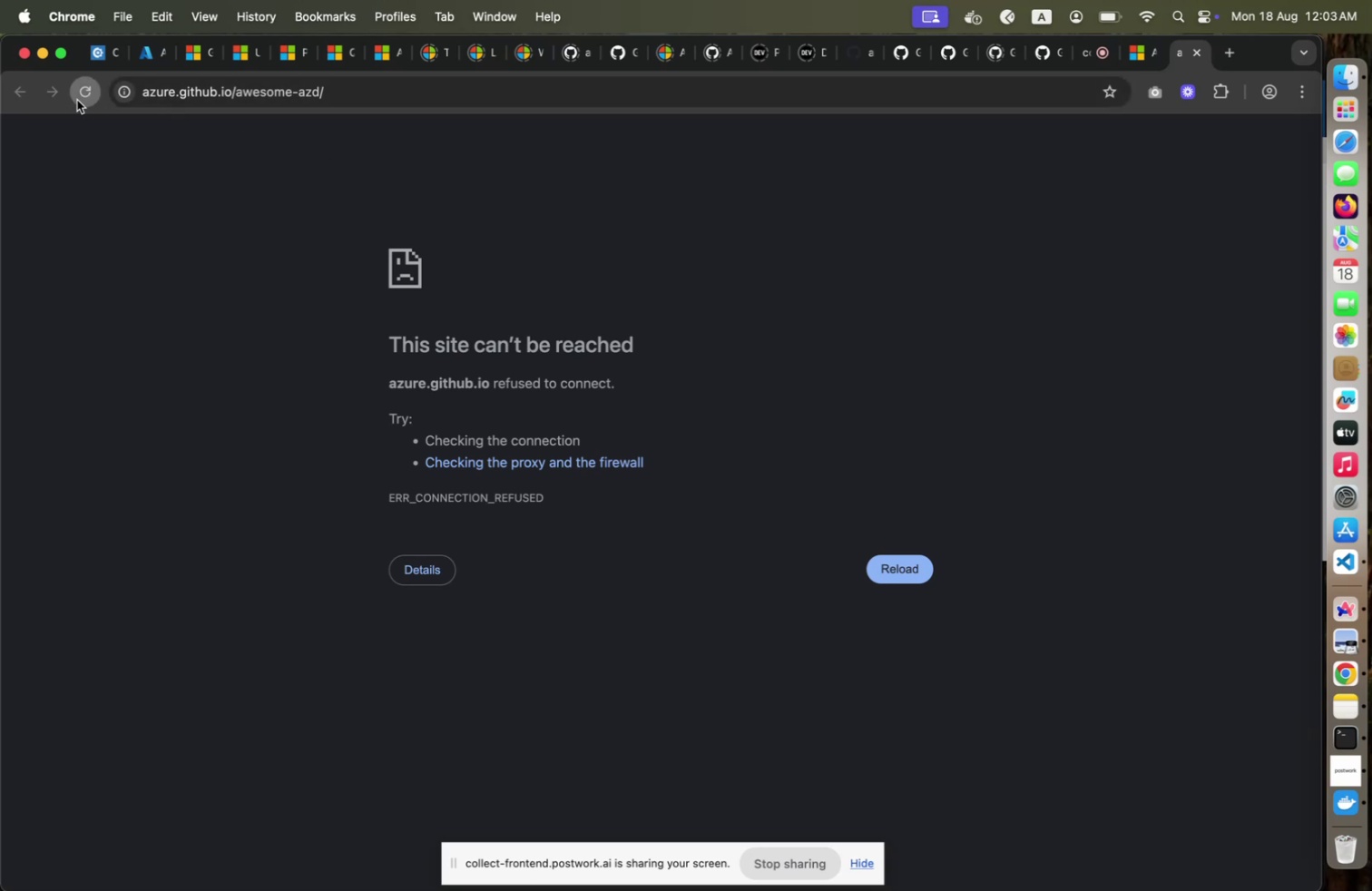 
wait(5.46)
 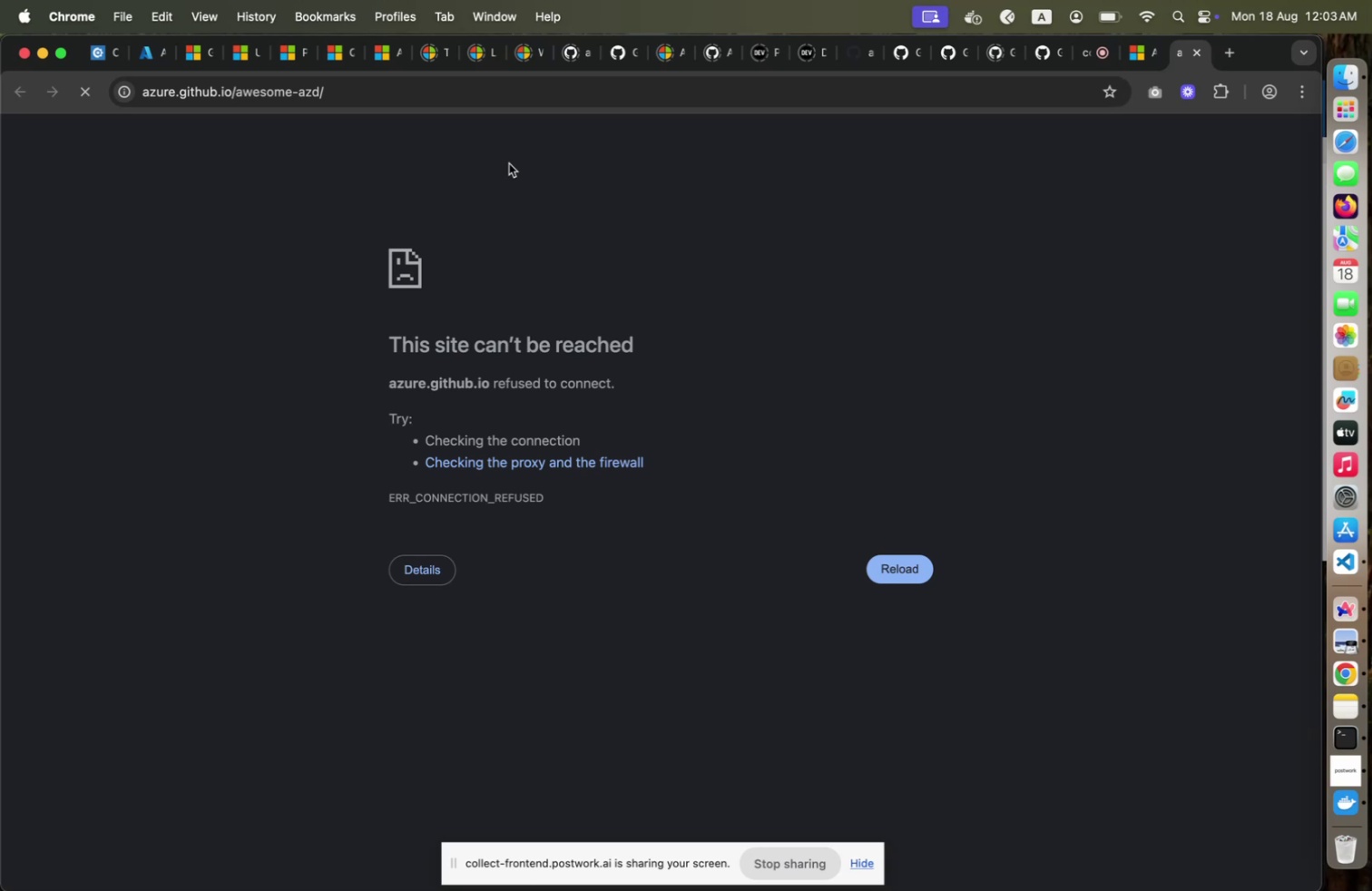 
left_click([77, 100])
 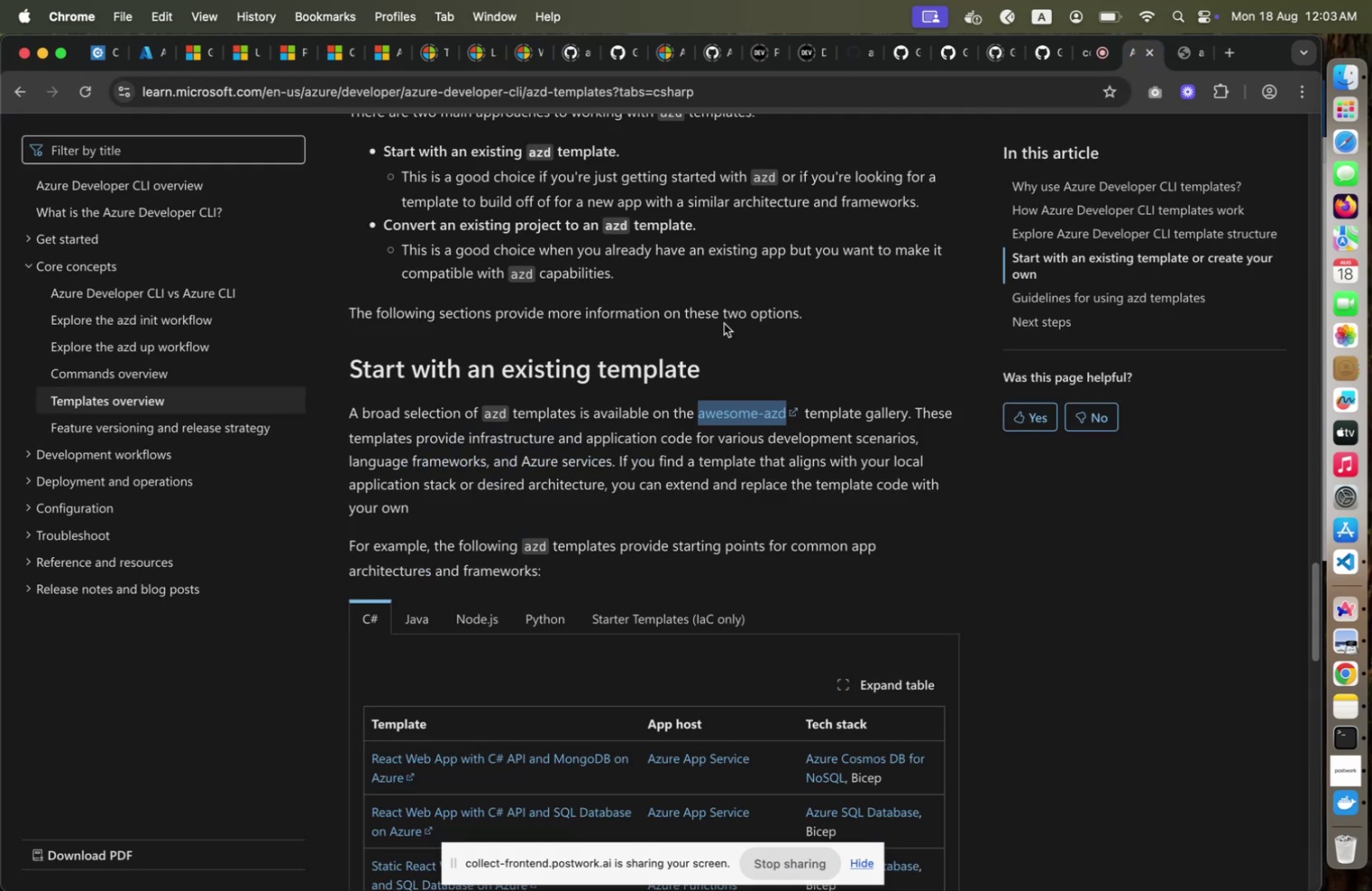 
left_click([1142, 63])
 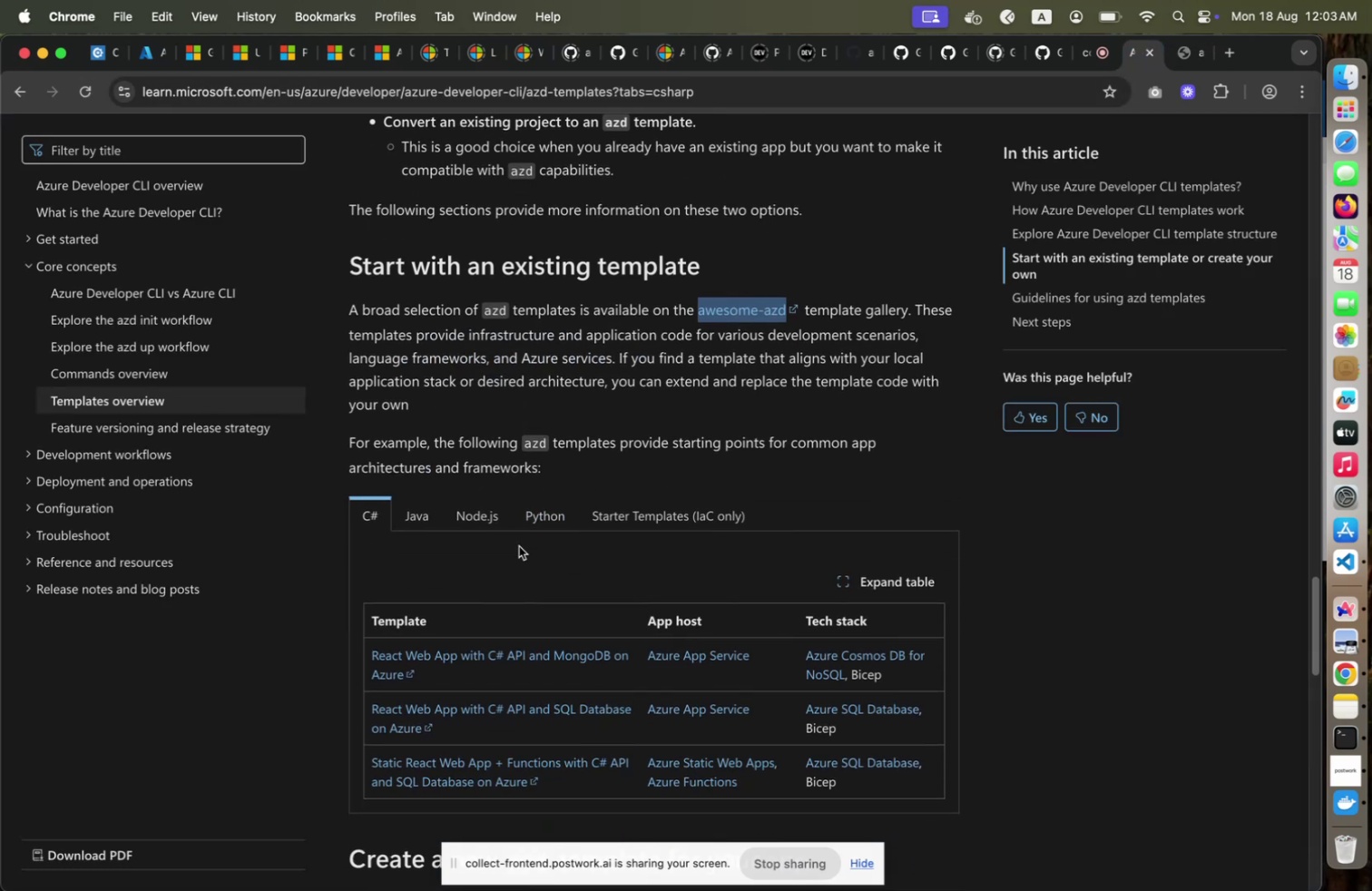 
scroll: coordinate [519, 546], scroll_direction: down, amount: 10.0
 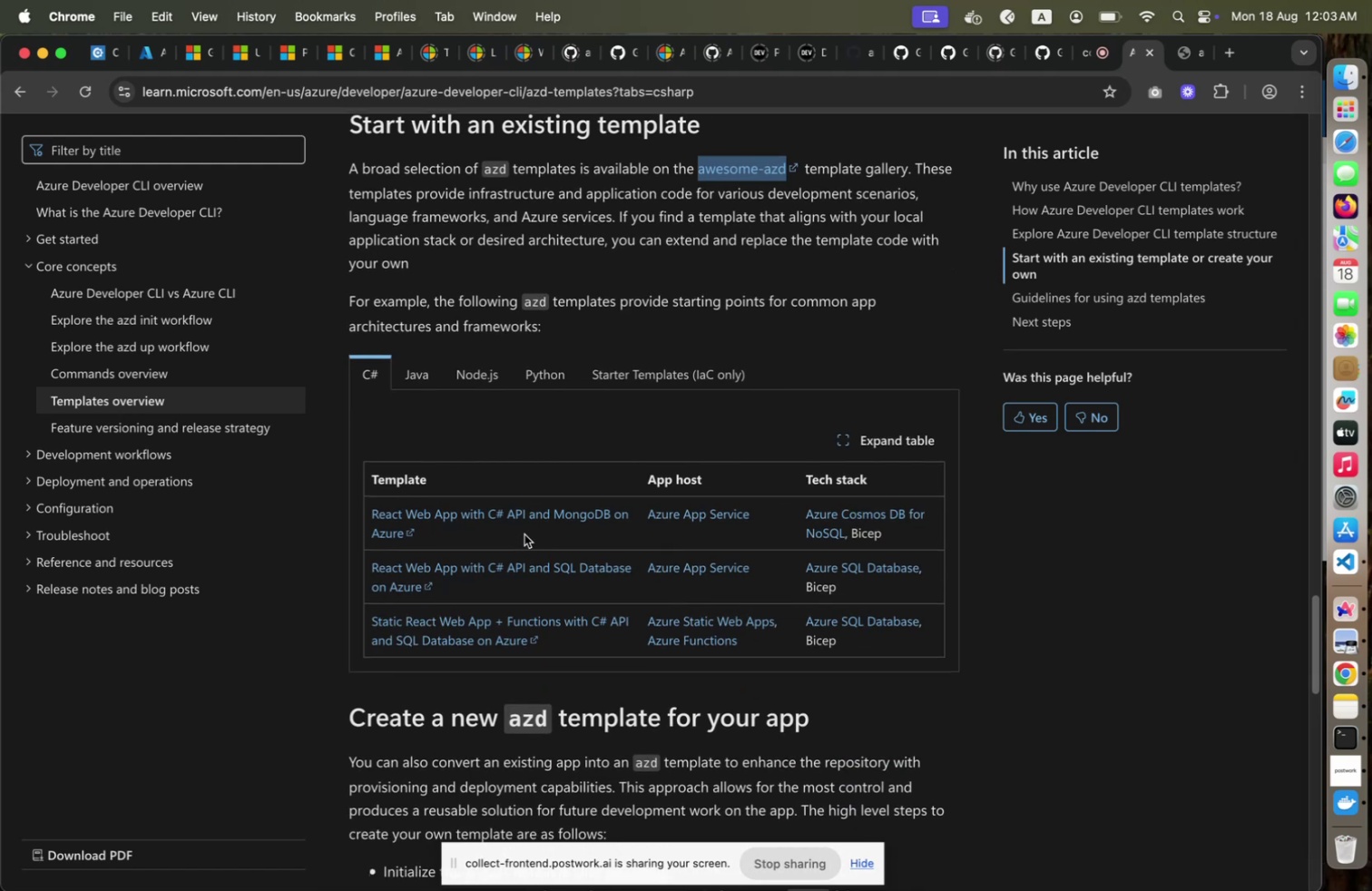 
wait(6.51)
 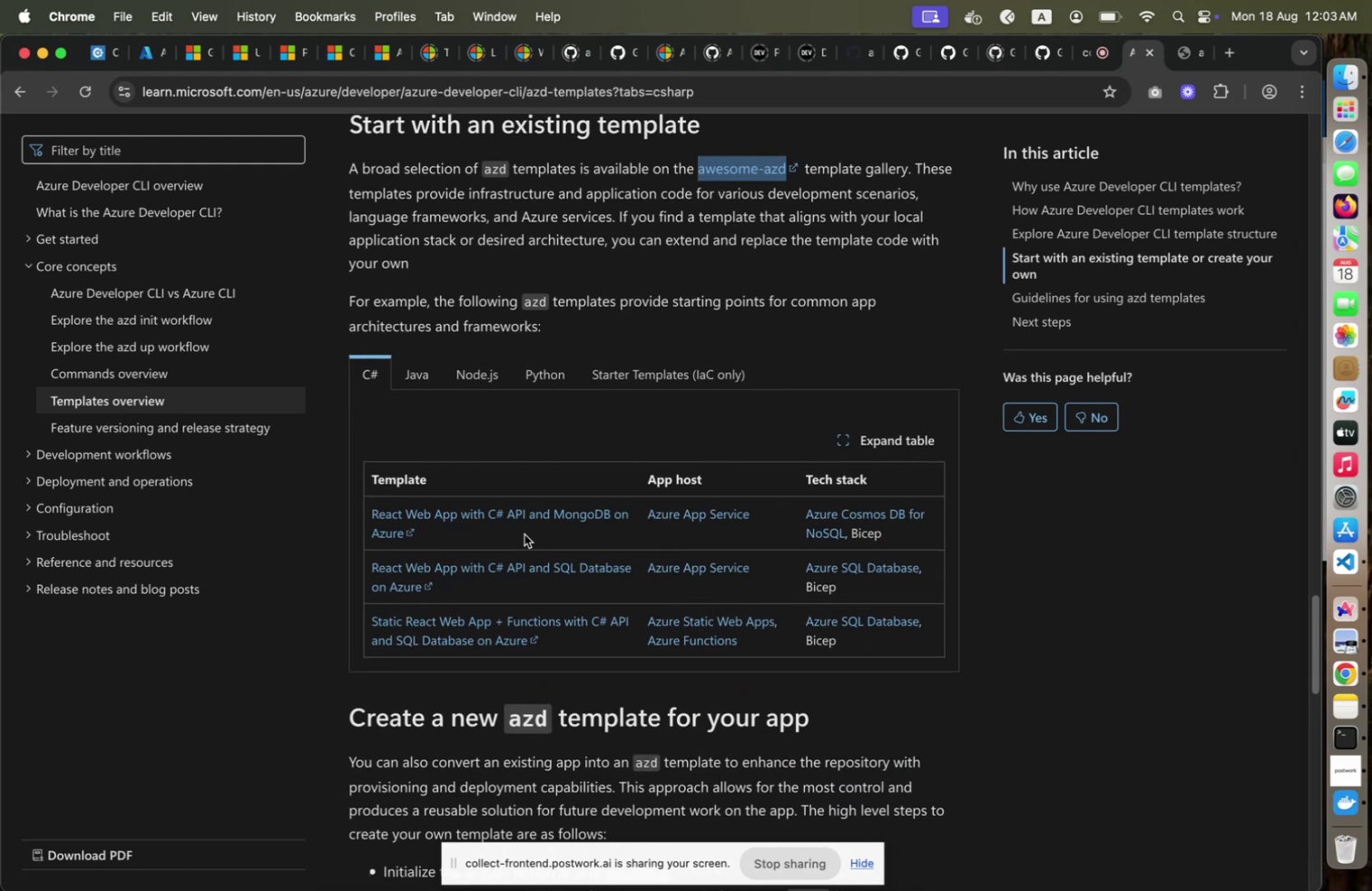 
scroll: coordinate [526, 532], scroll_direction: down, amount: 14.0
 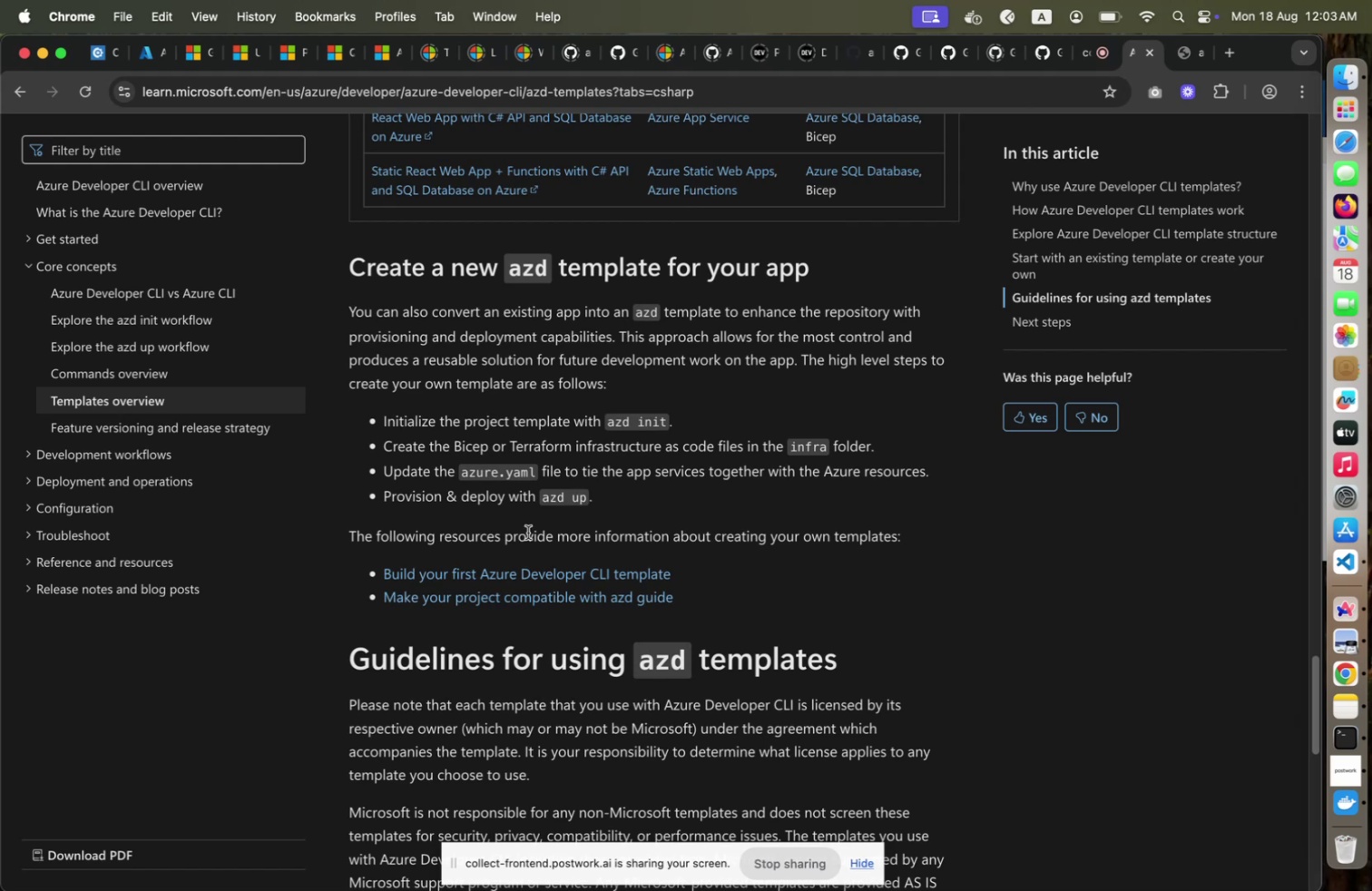 
wait(12.39)
 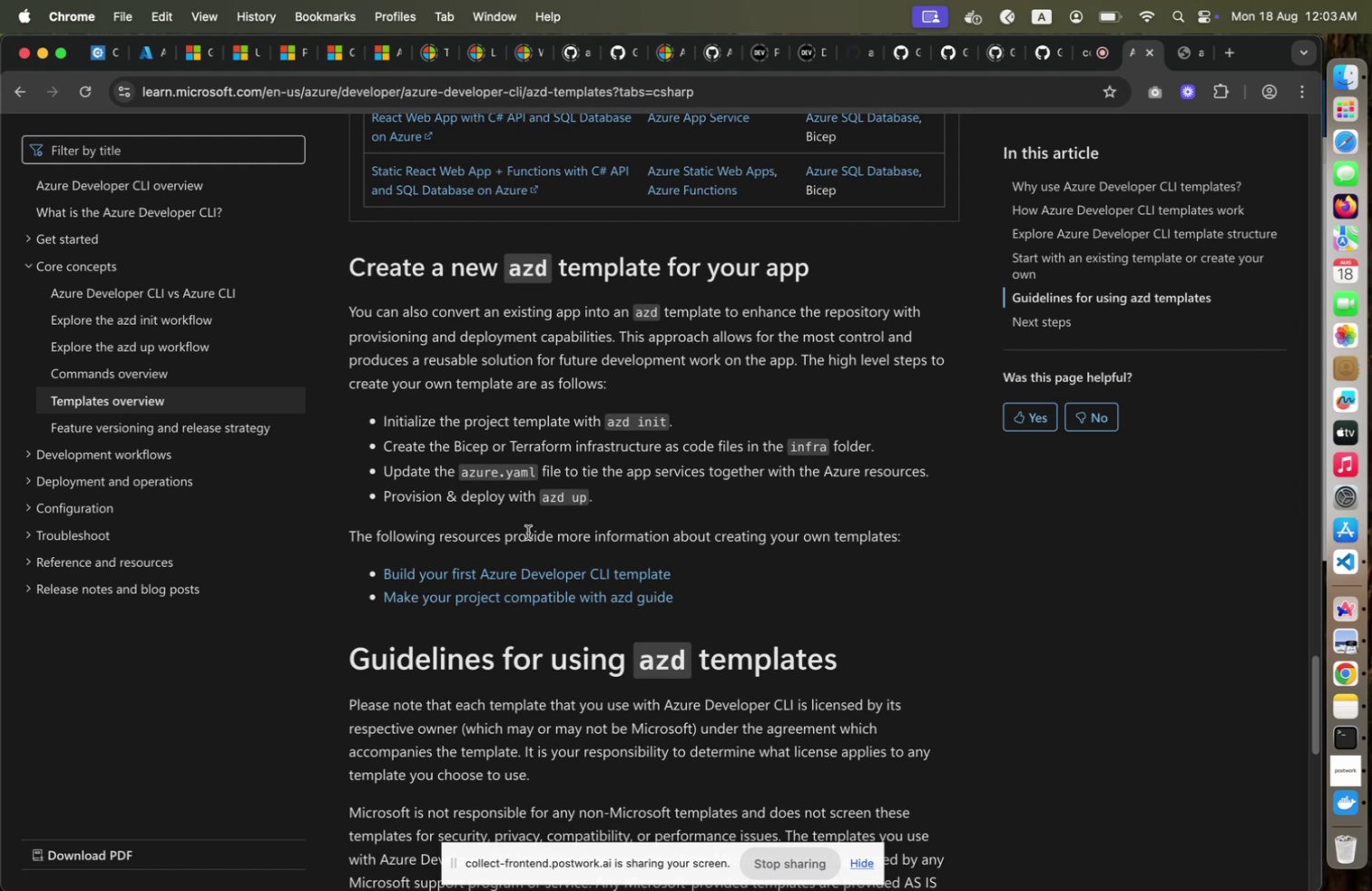 
right_click([517, 592])
 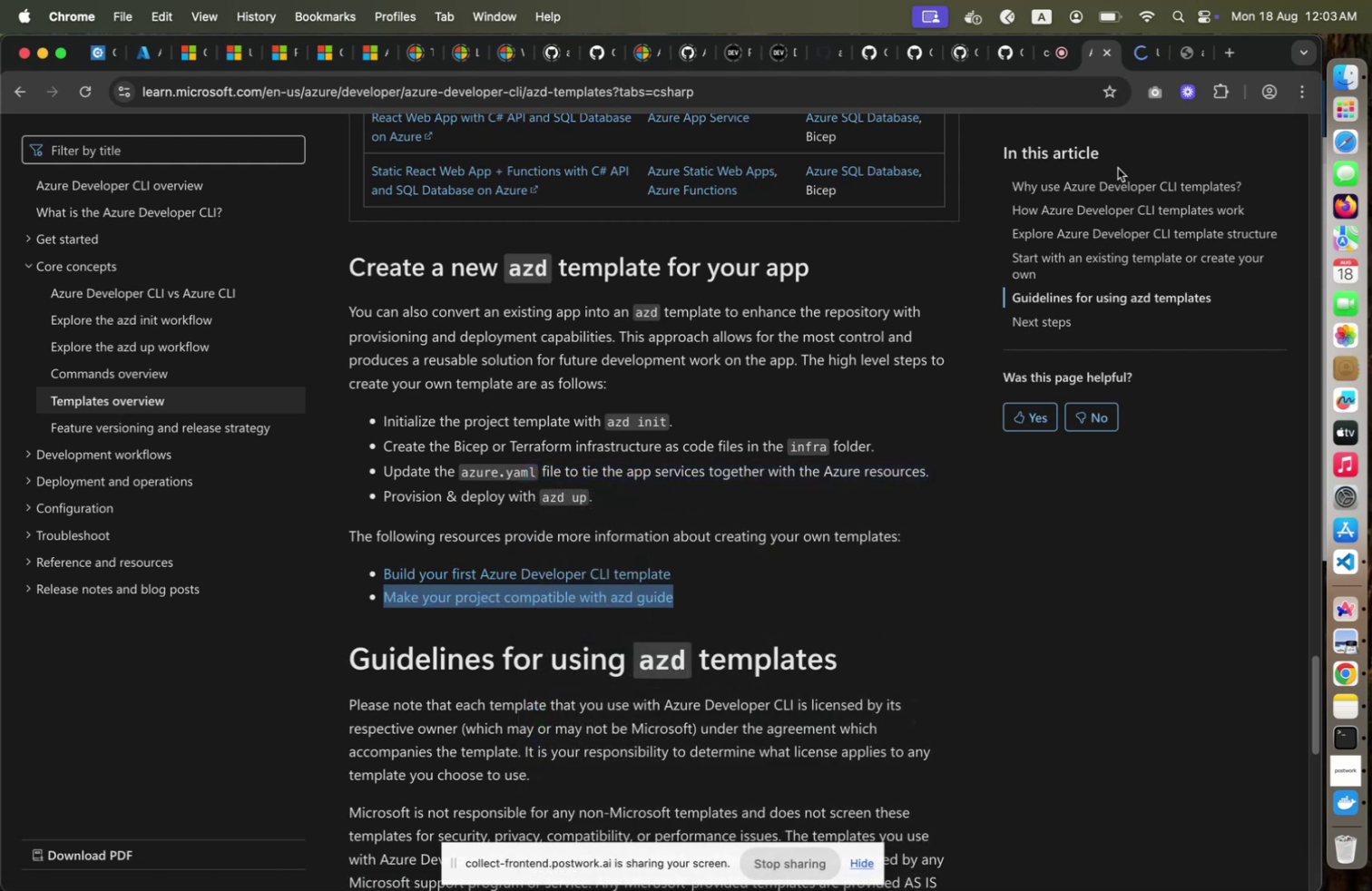 
left_click([616, 474])
 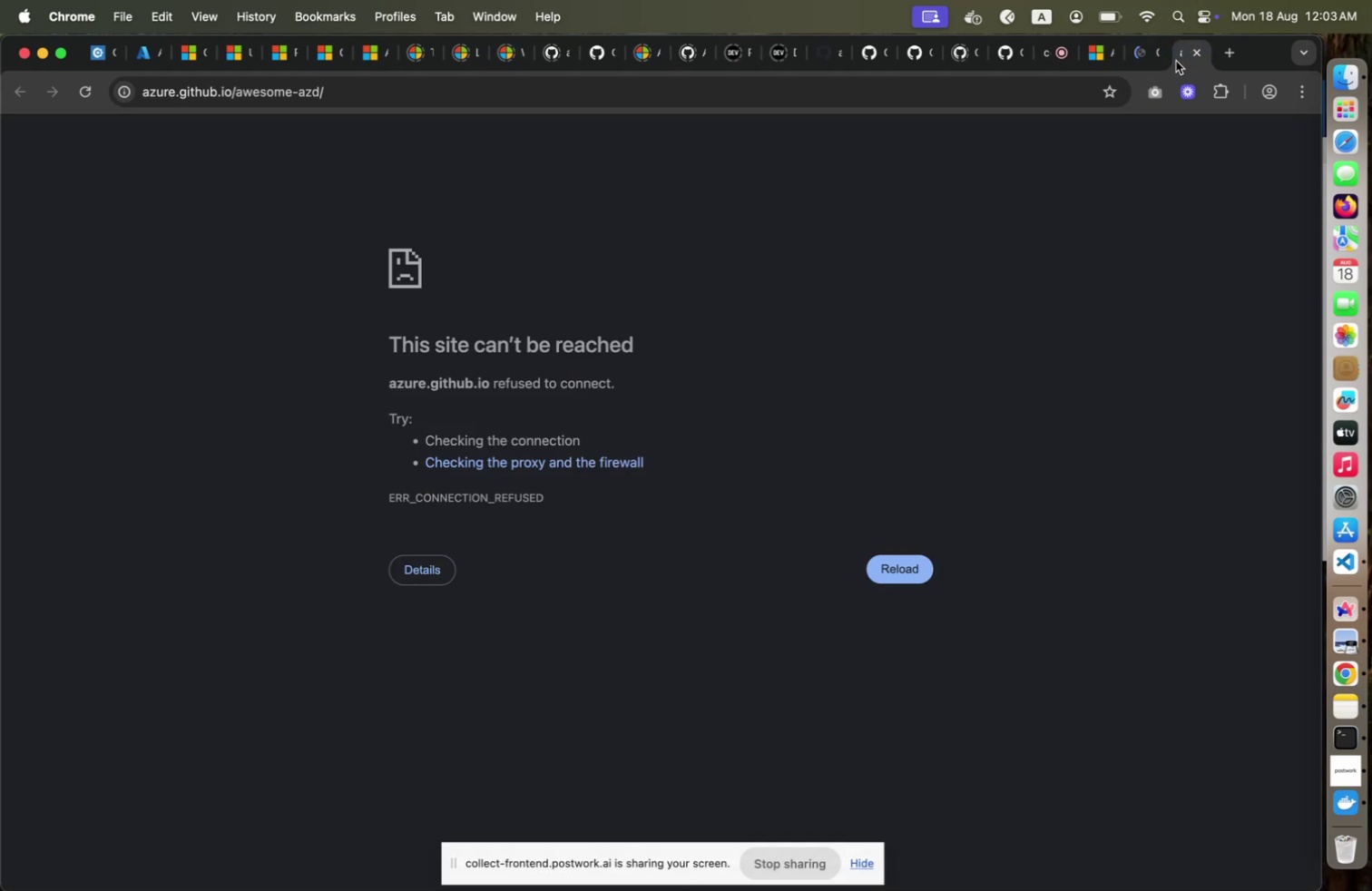 
left_click([1181, 57])
 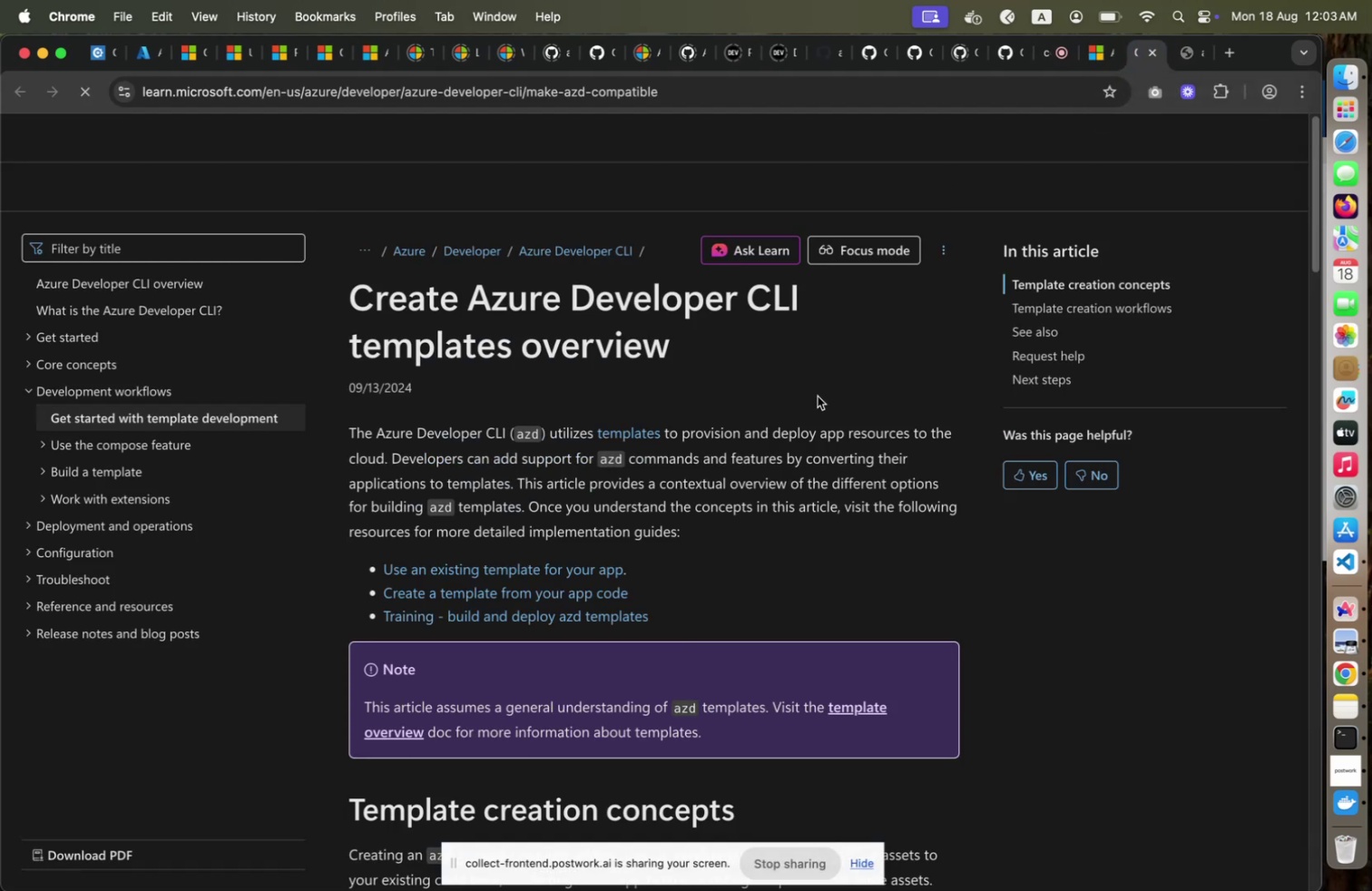 
left_click([1142, 67])
 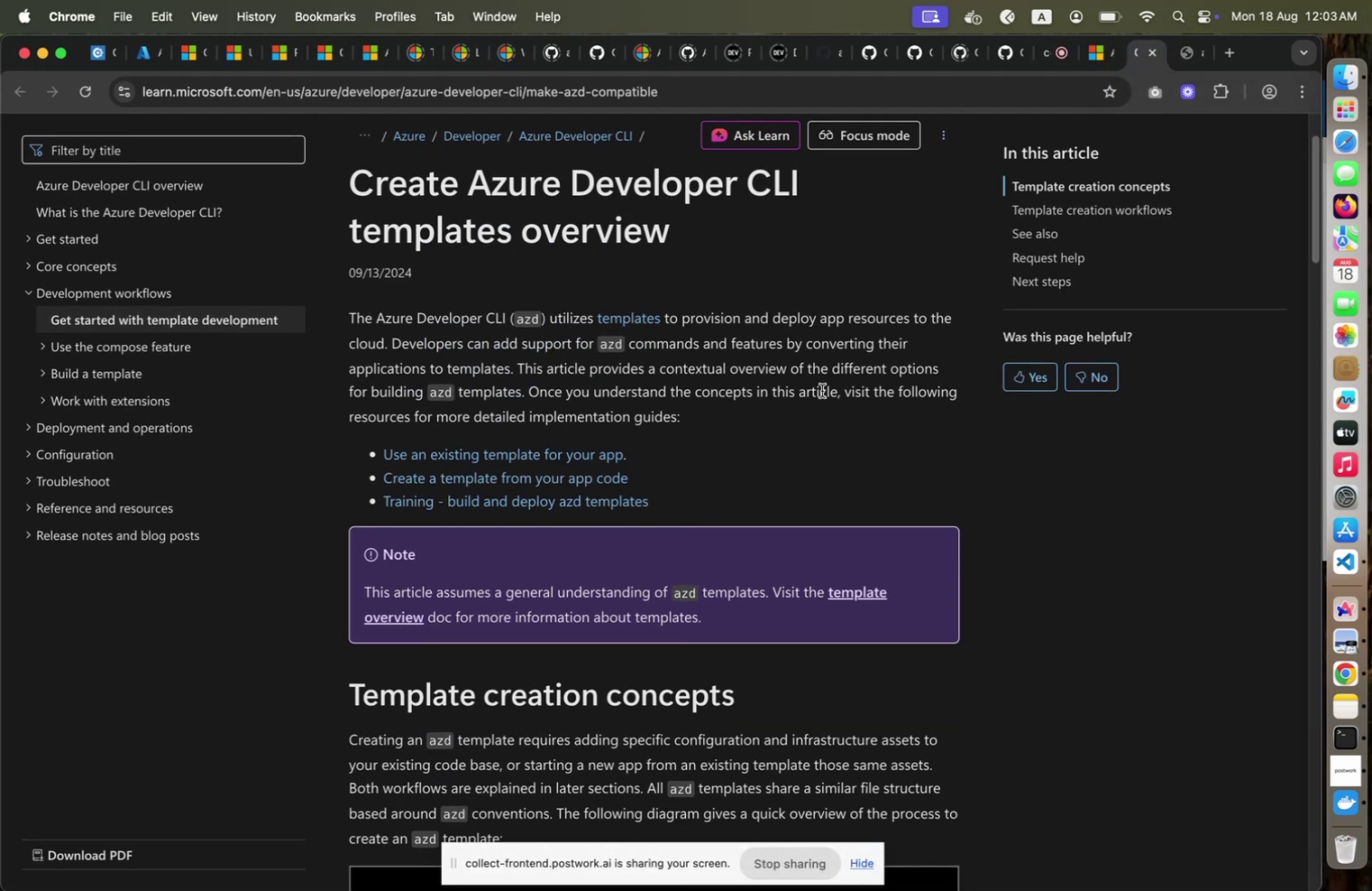 
scroll: coordinate [822, 390], scroll_direction: down, amount: 4.0
 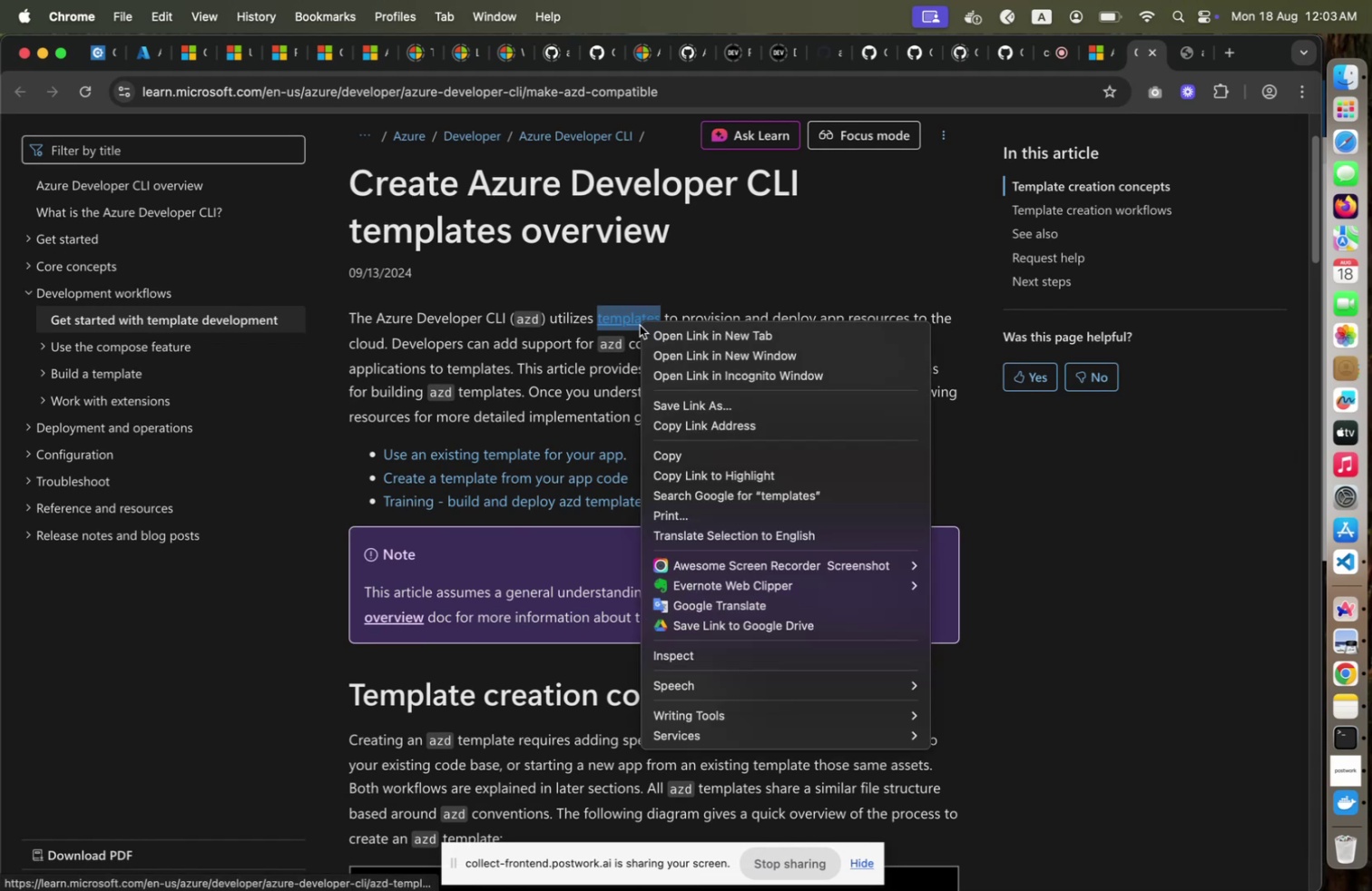 
right_click([640, 325])
 